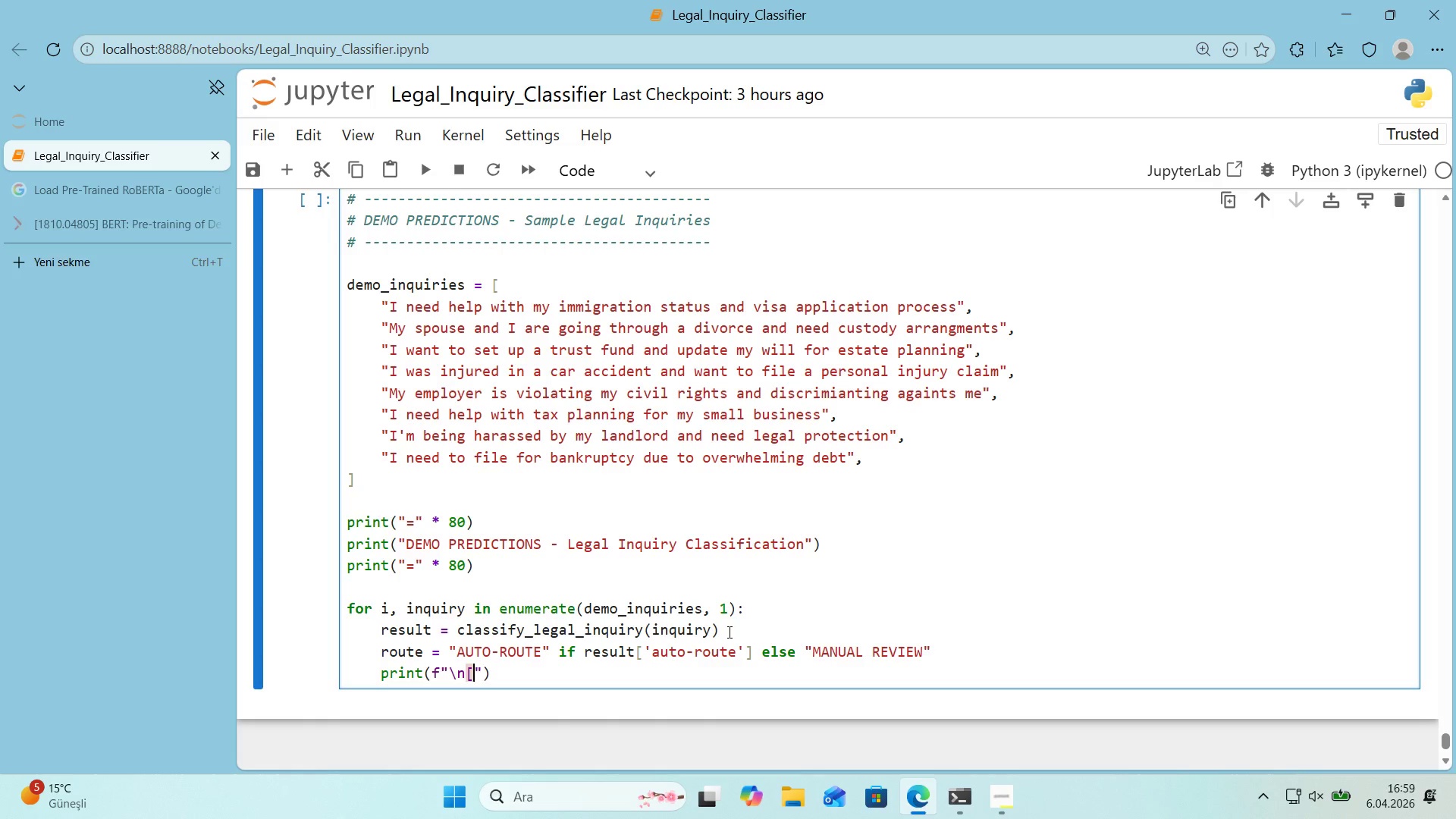 
key(Alt+Control+7)
 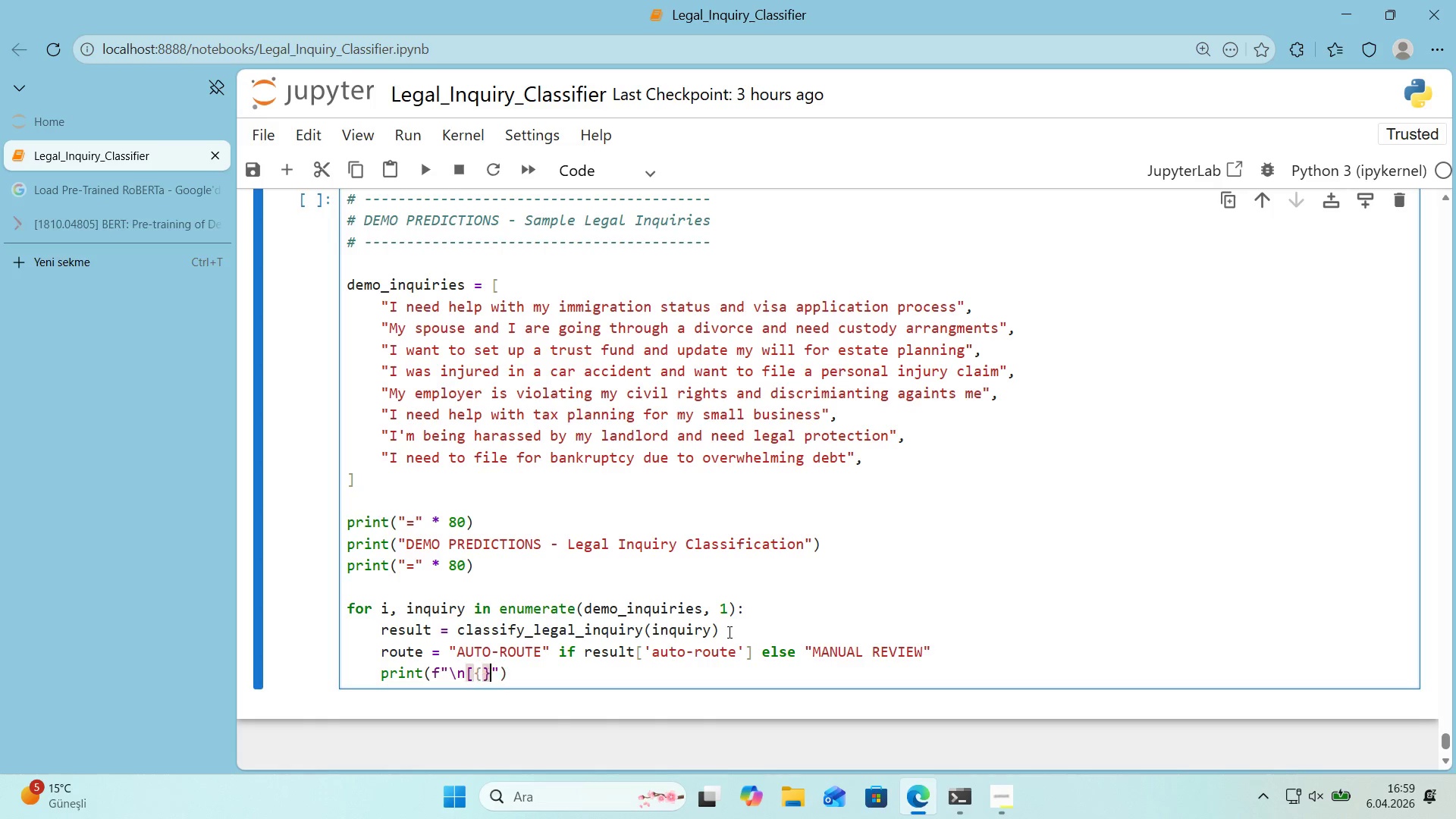 
key(Alt+Control+0)
 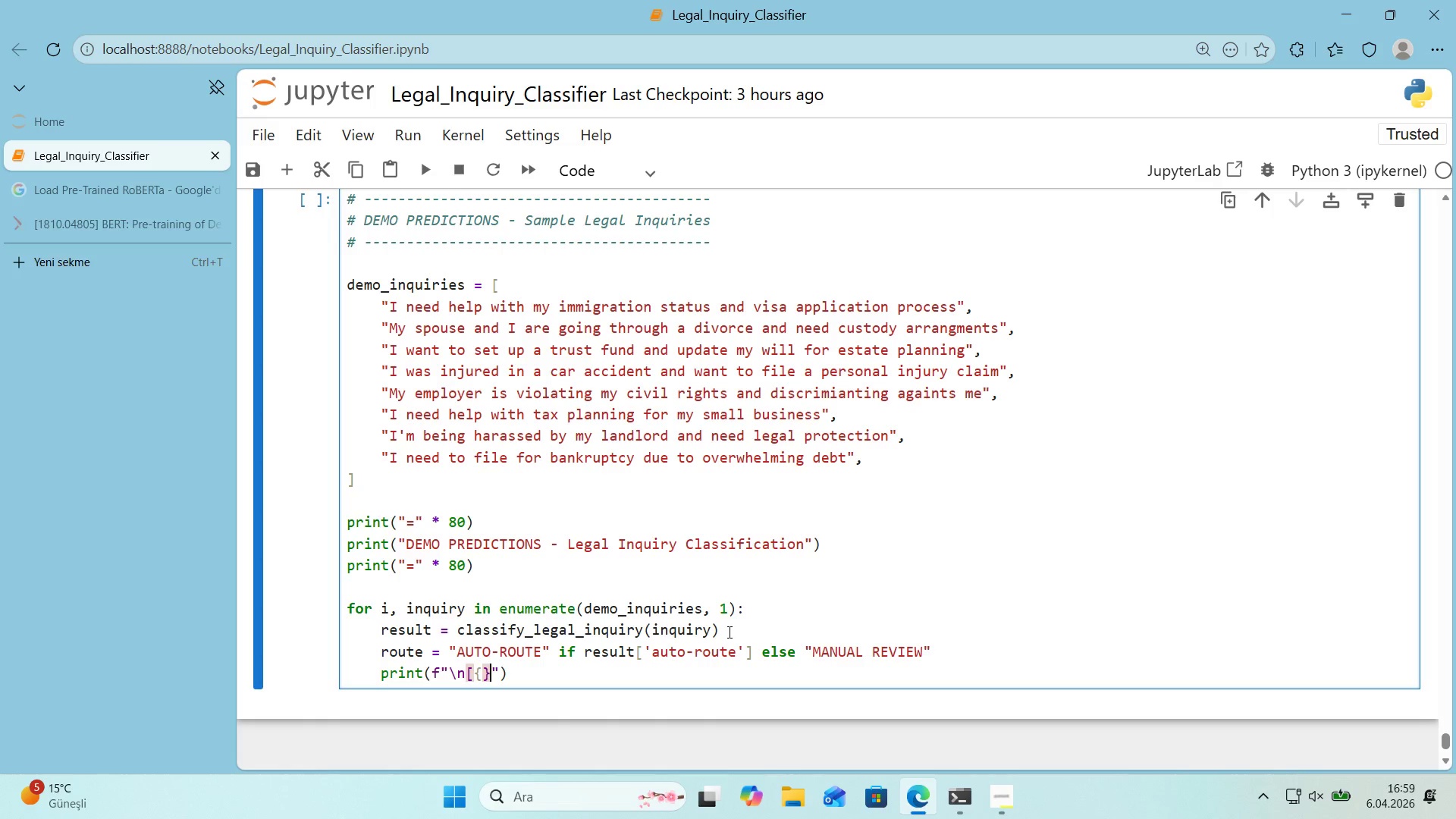 
key(ArrowLeft)
 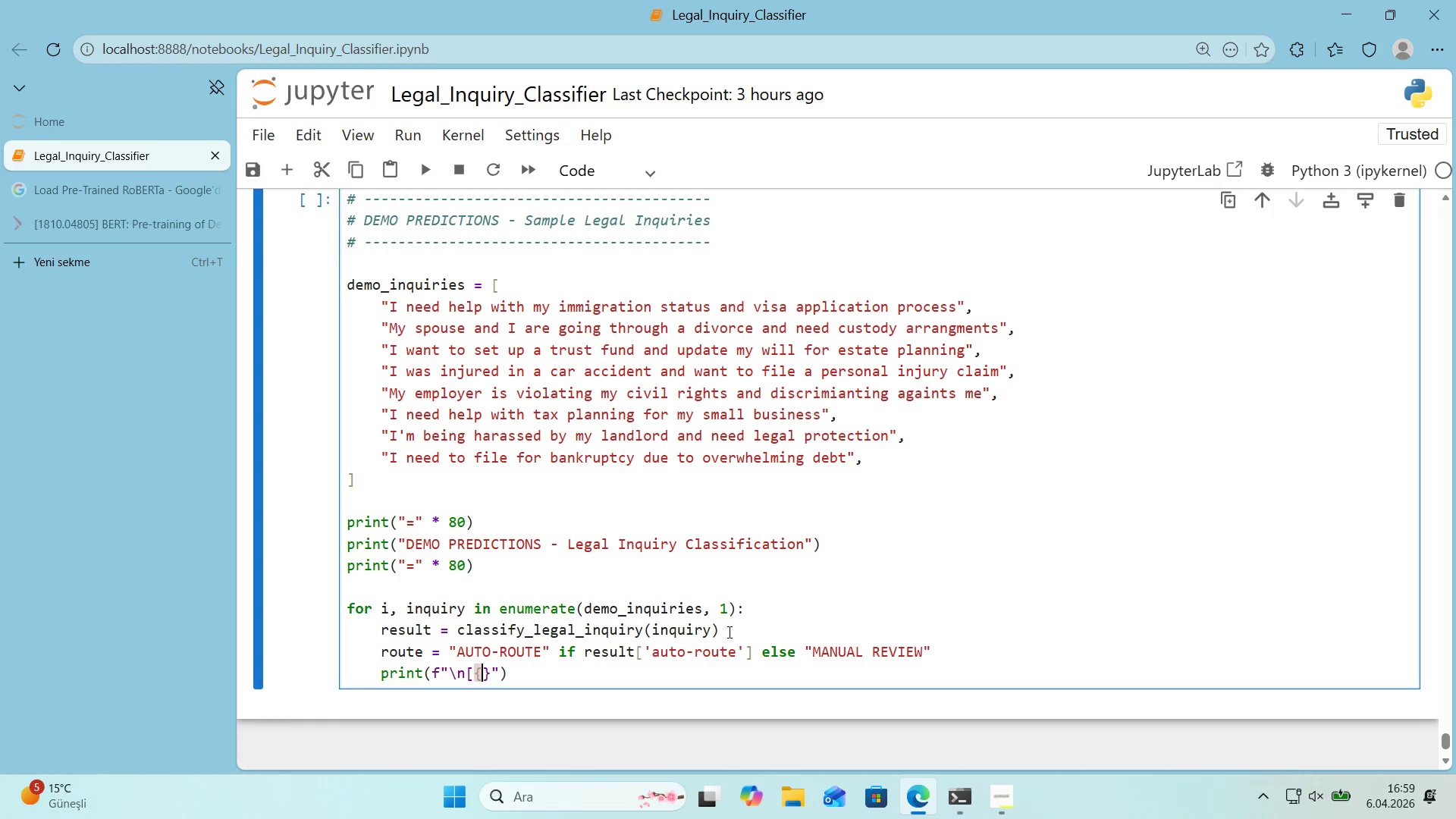 
key(Quote)
 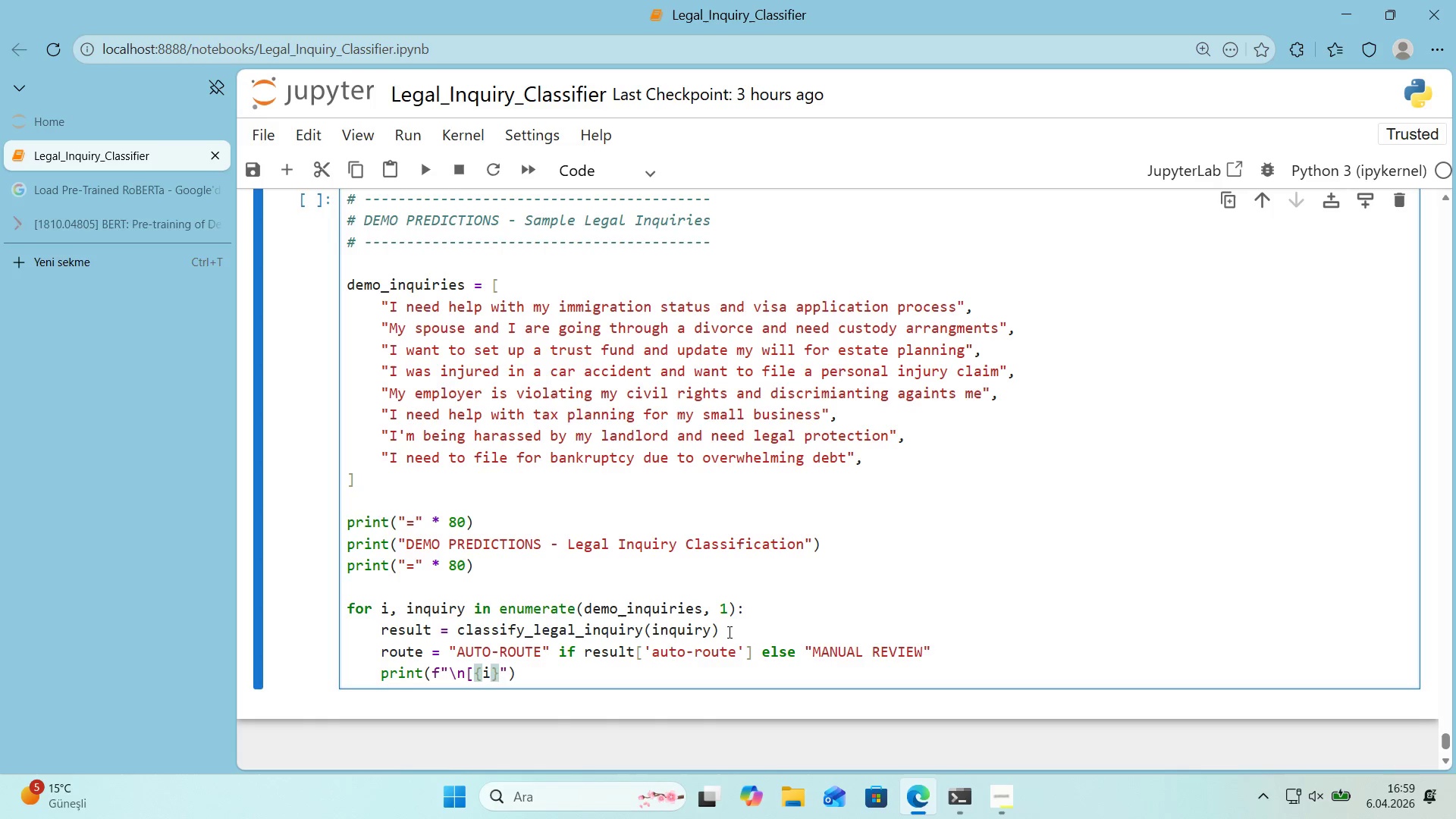 
key(ArrowRight)
 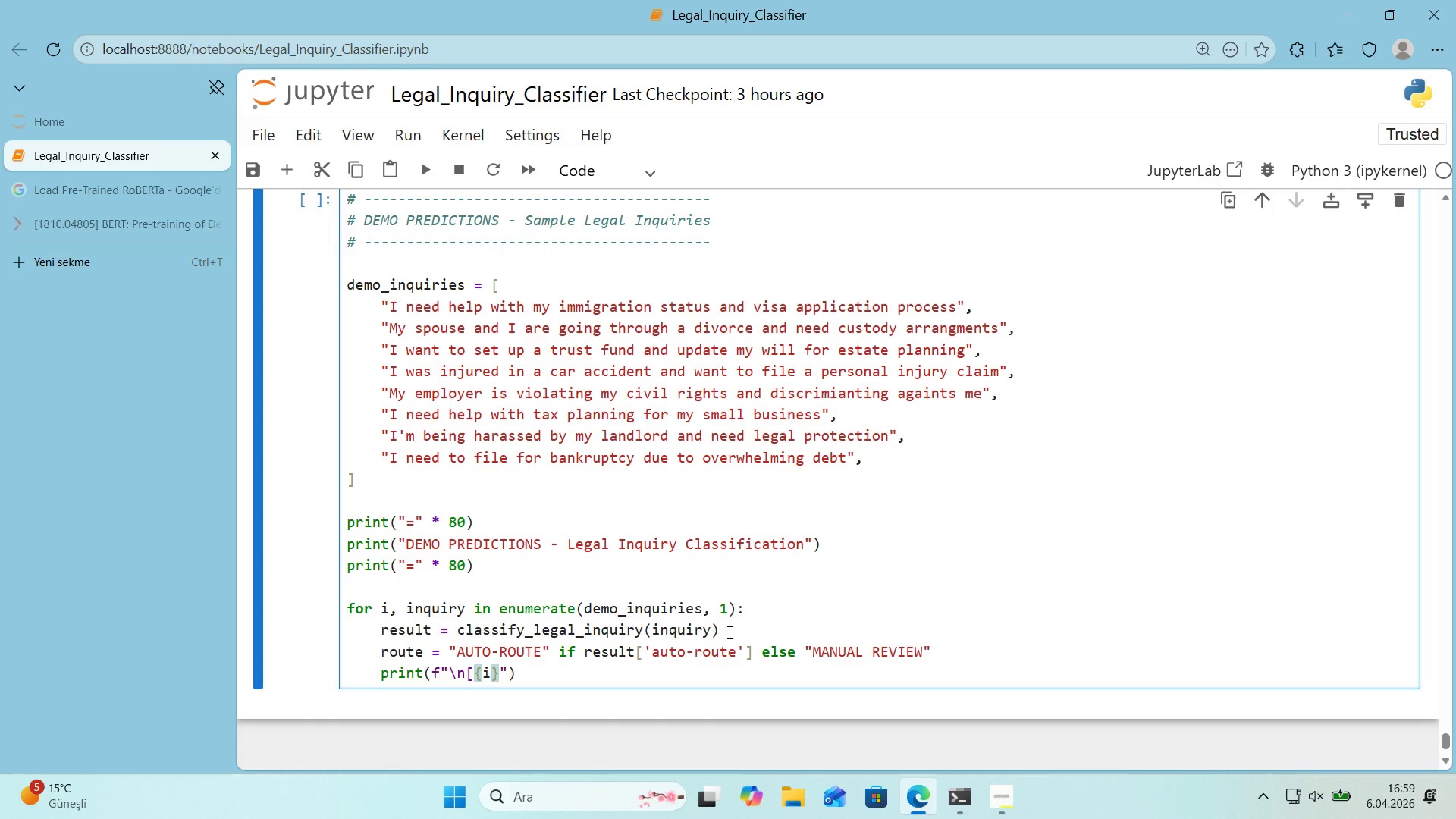 
hold_key(key=ArrowLeft, duration=0.52)
 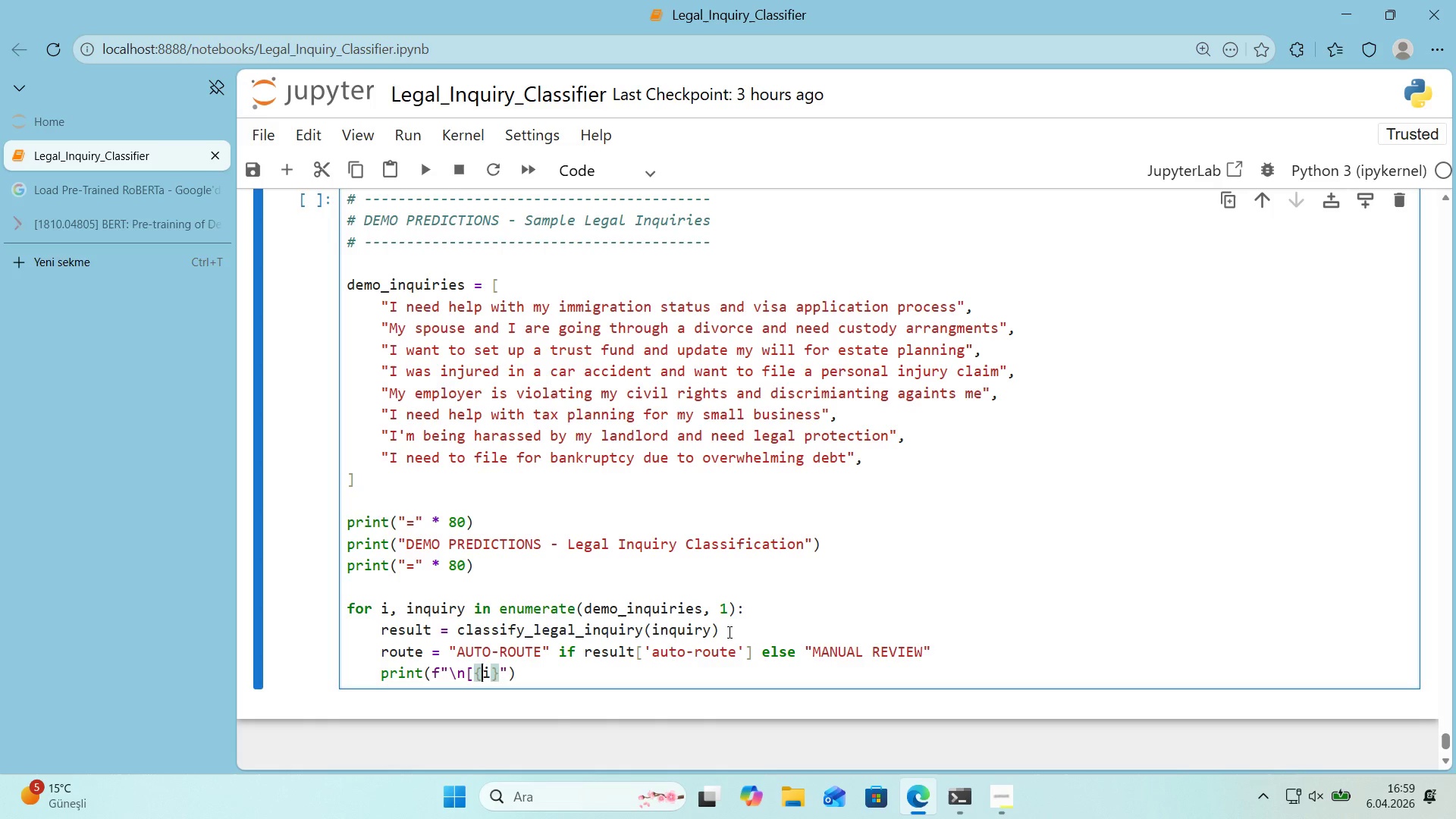 
hold_key(key=ArrowLeft, duration=21.5)
 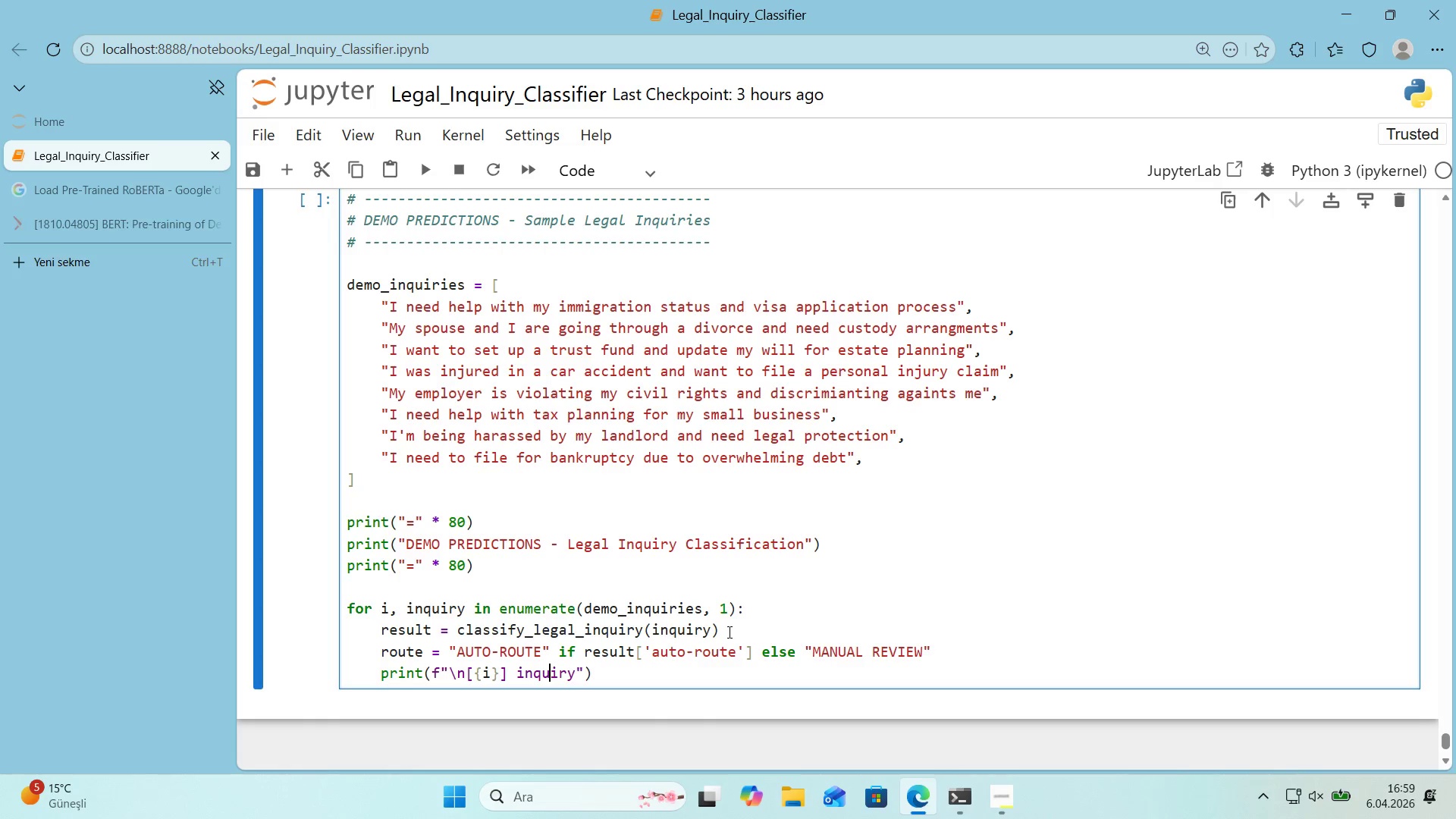 
key(ArrowRight)
 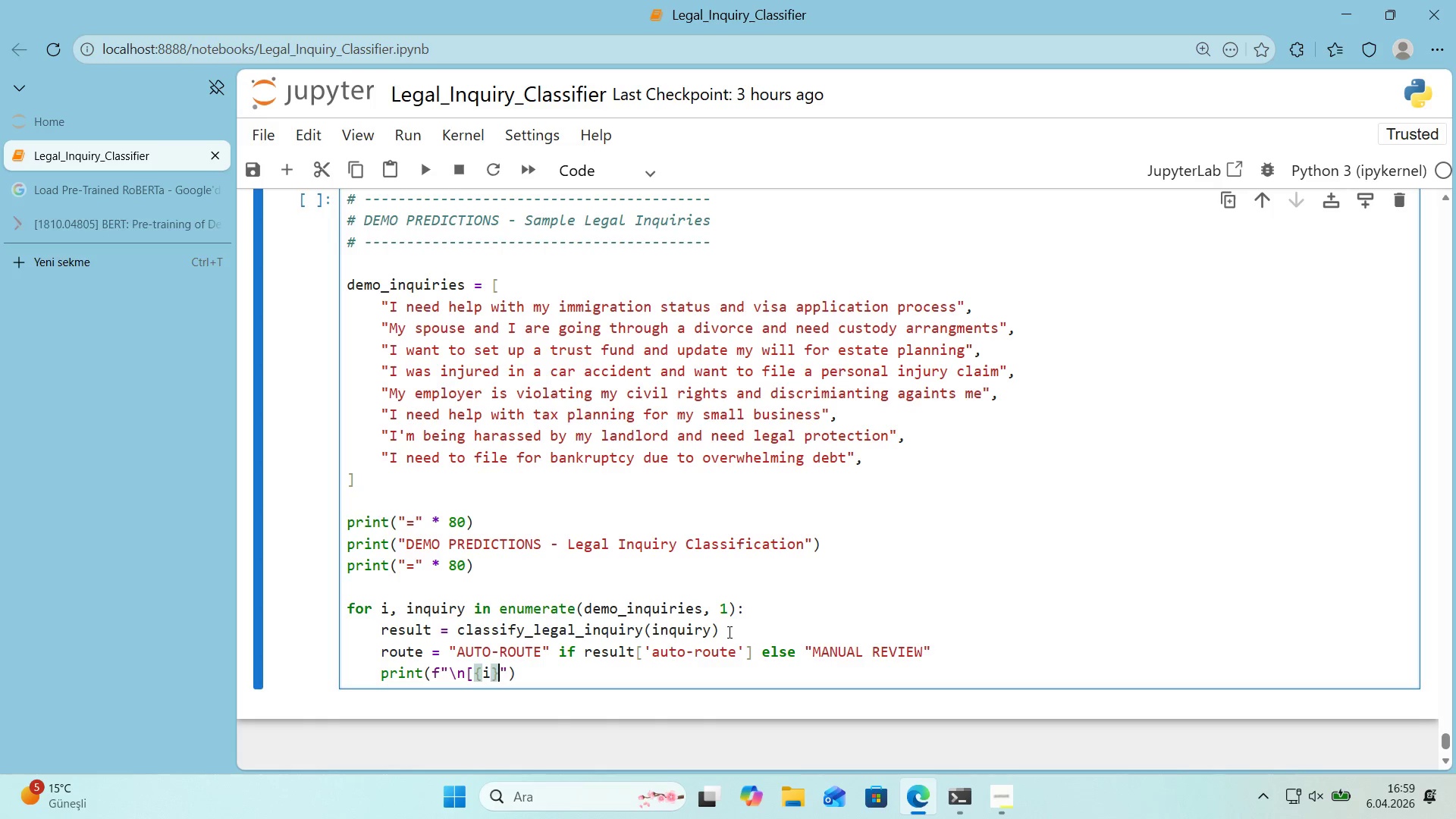 
key(ArrowRight)
 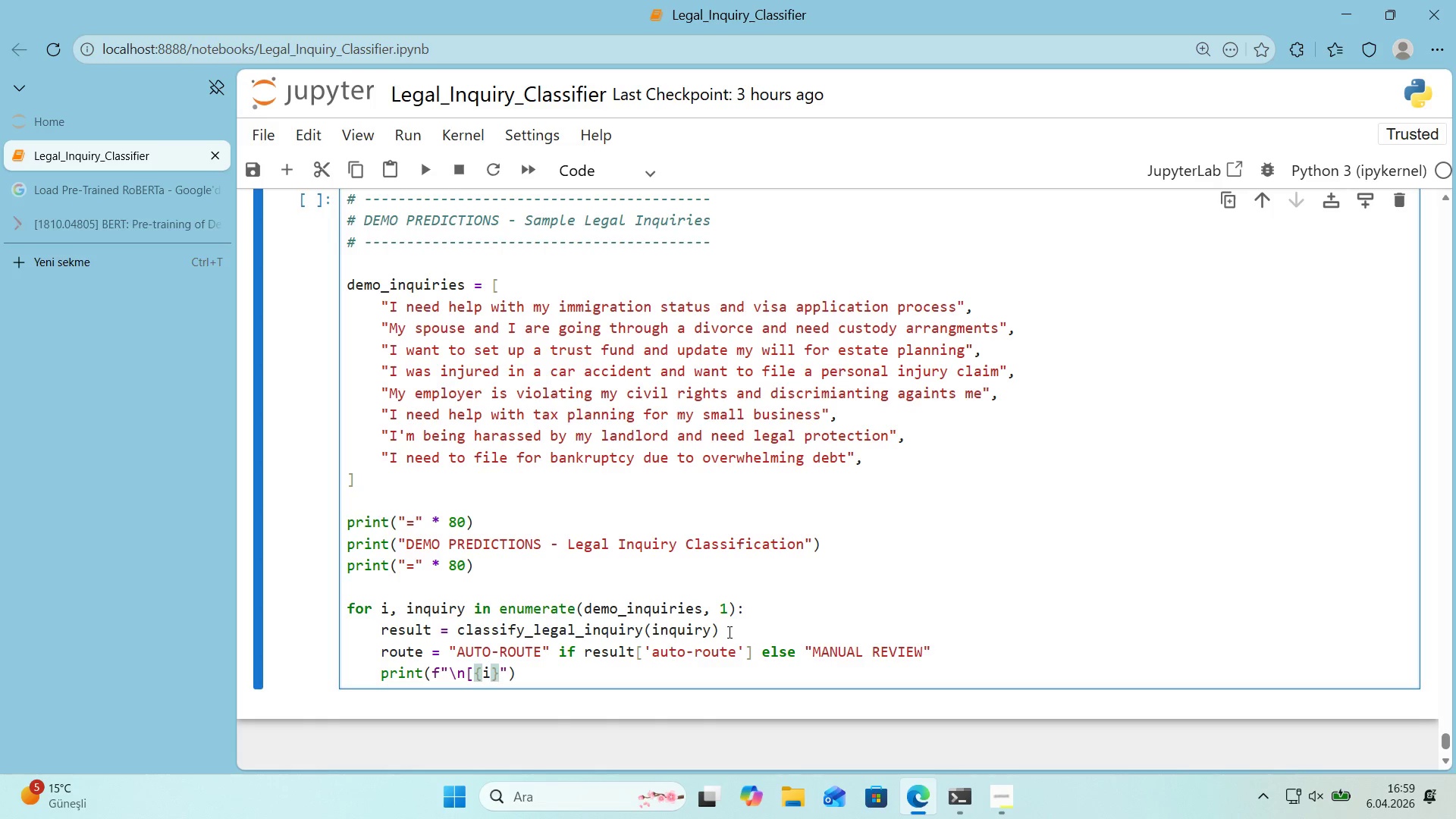 
key(Alt+Control+9)
 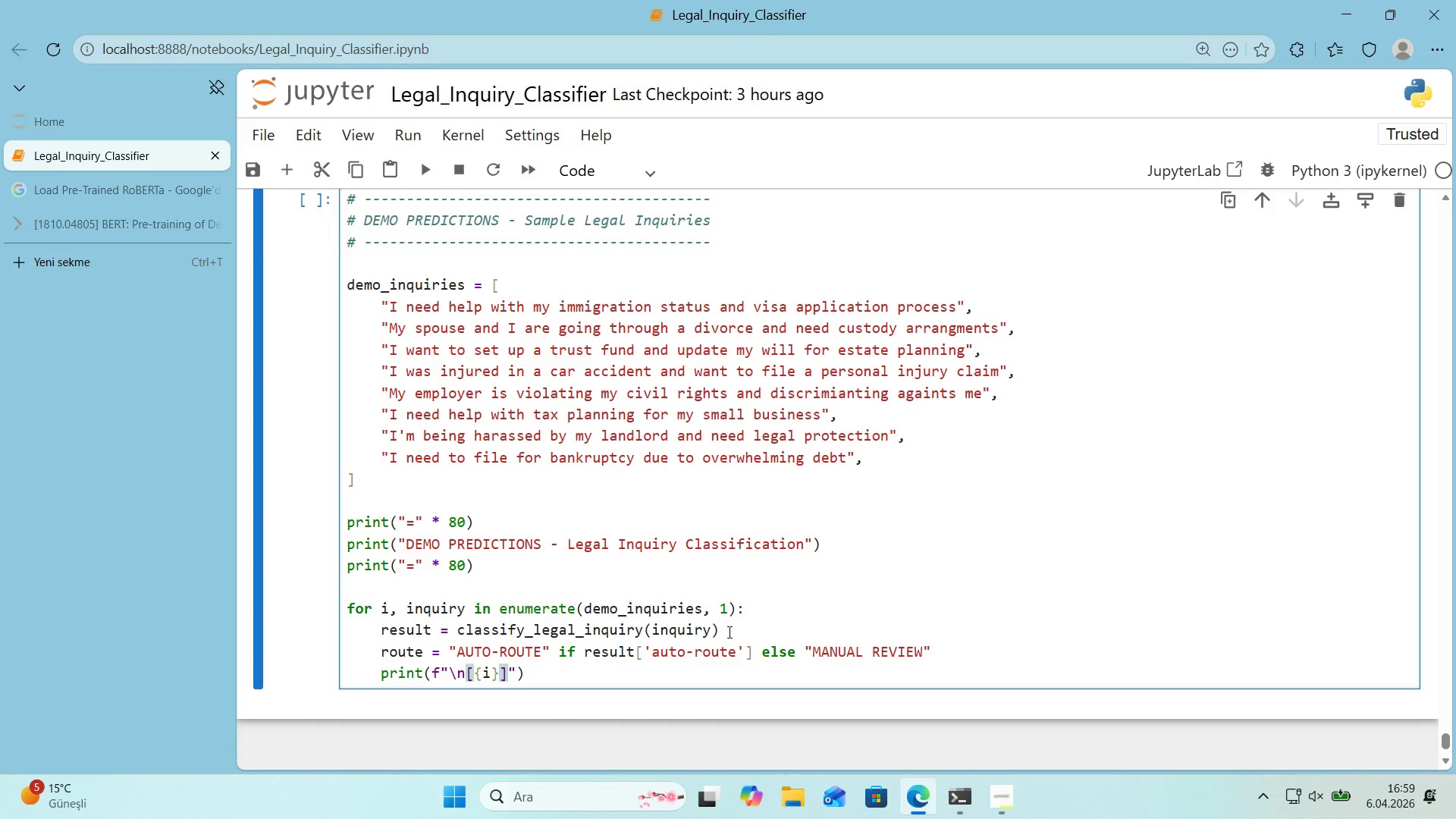 
type( 'nqu'ry)
 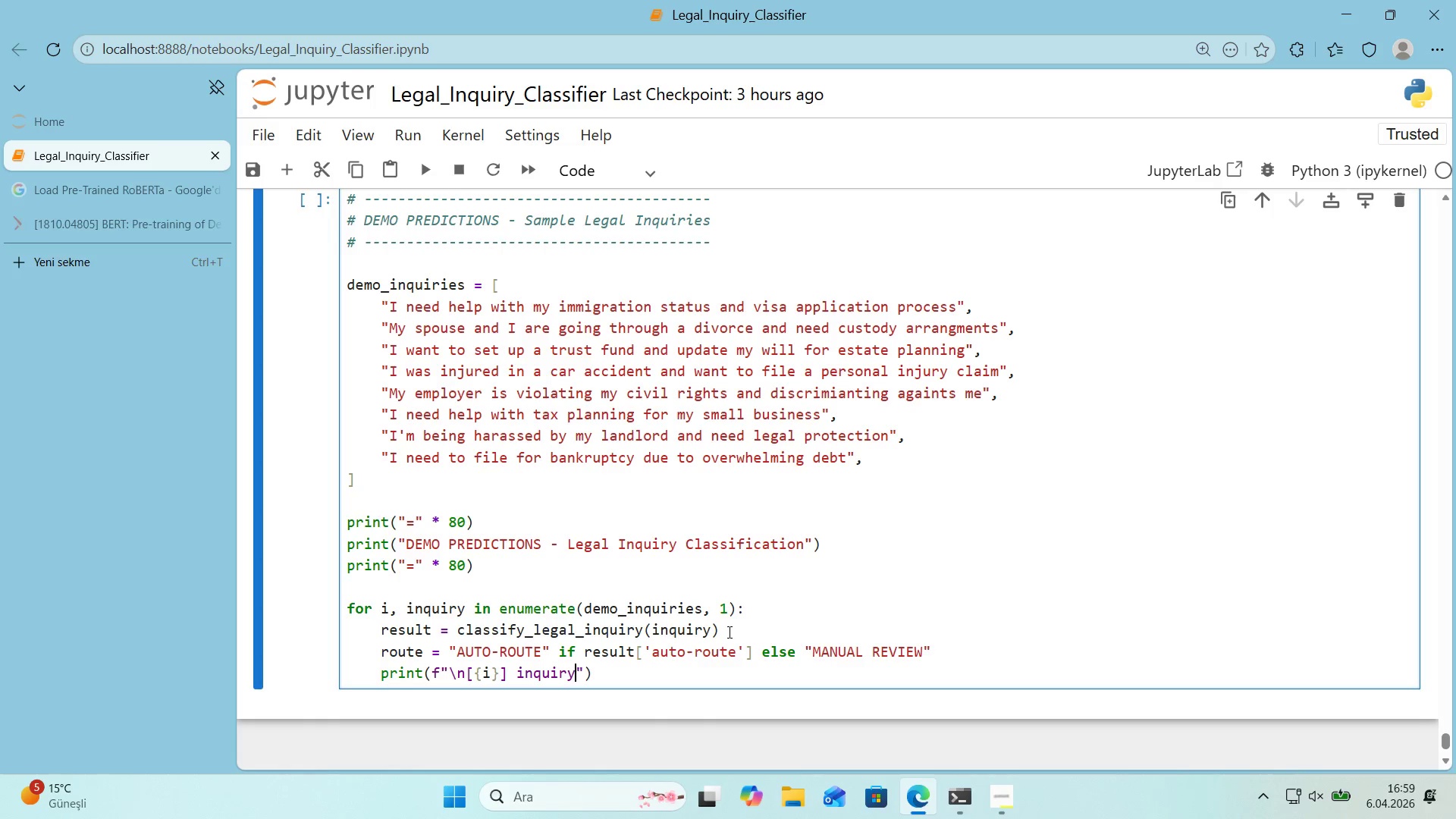 
key(ArrowLeft)
 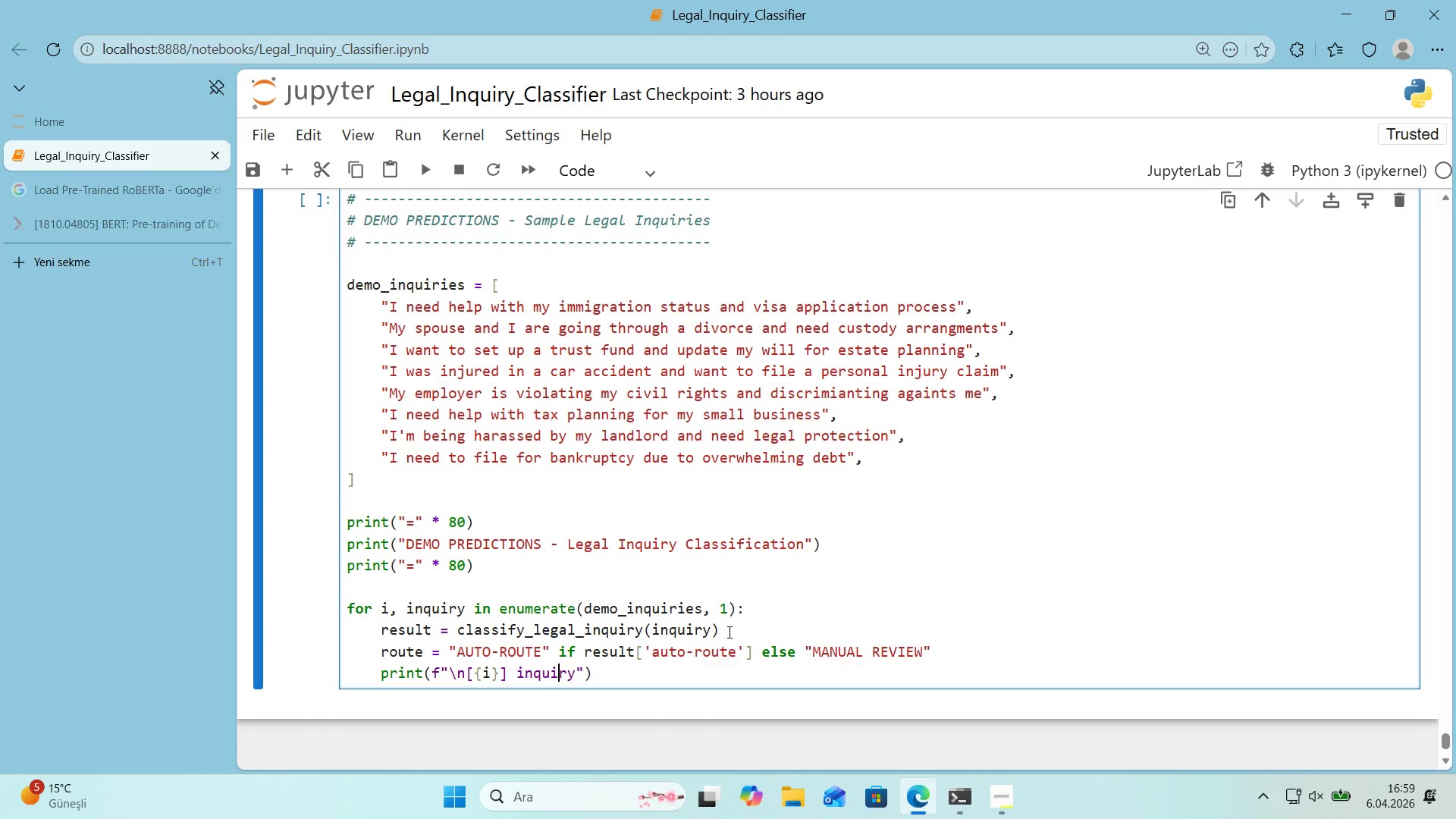 
key(ArrowLeft)
 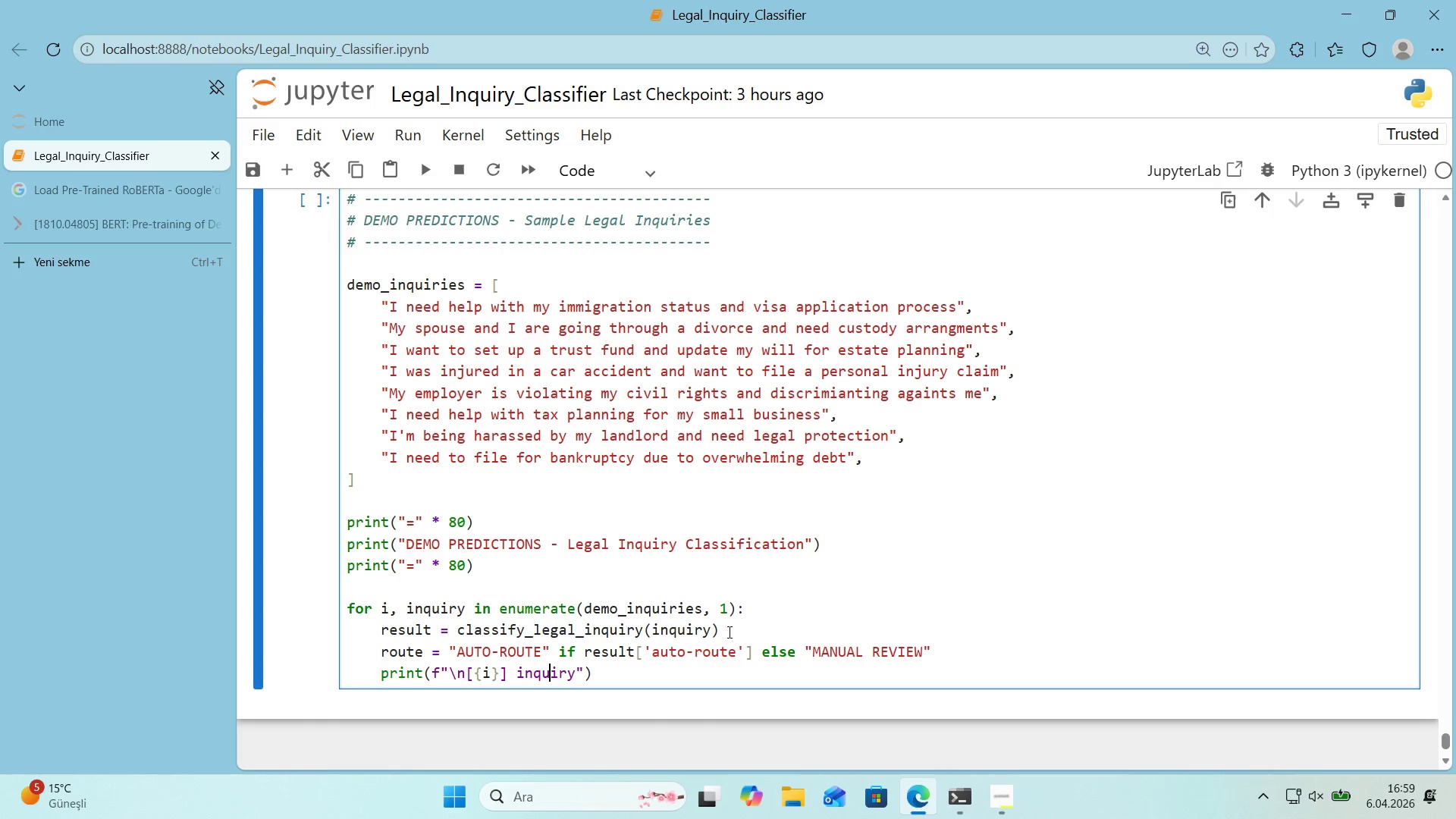 
key(ArrowLeft)
 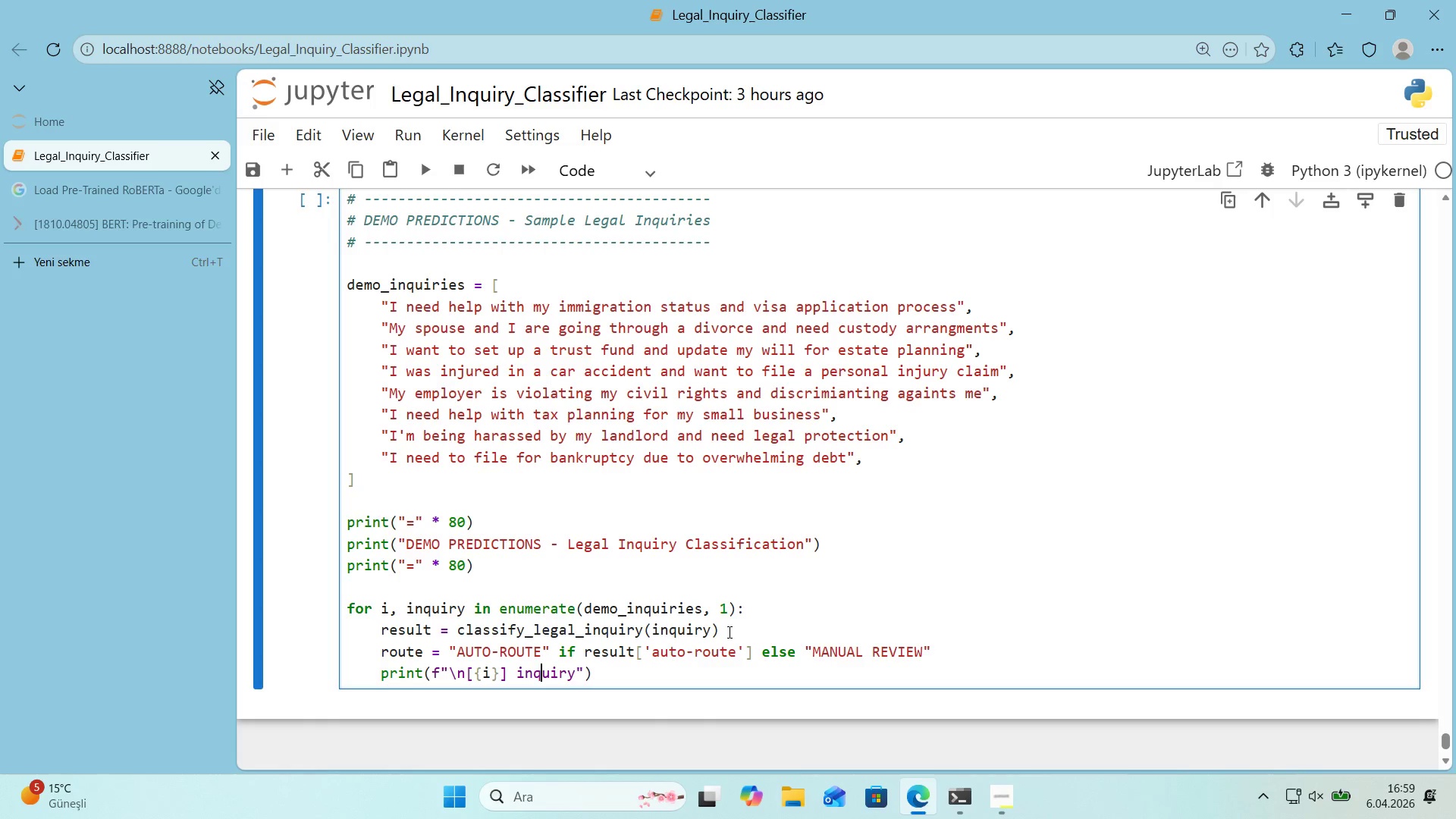 
key(ArrowLeft)
 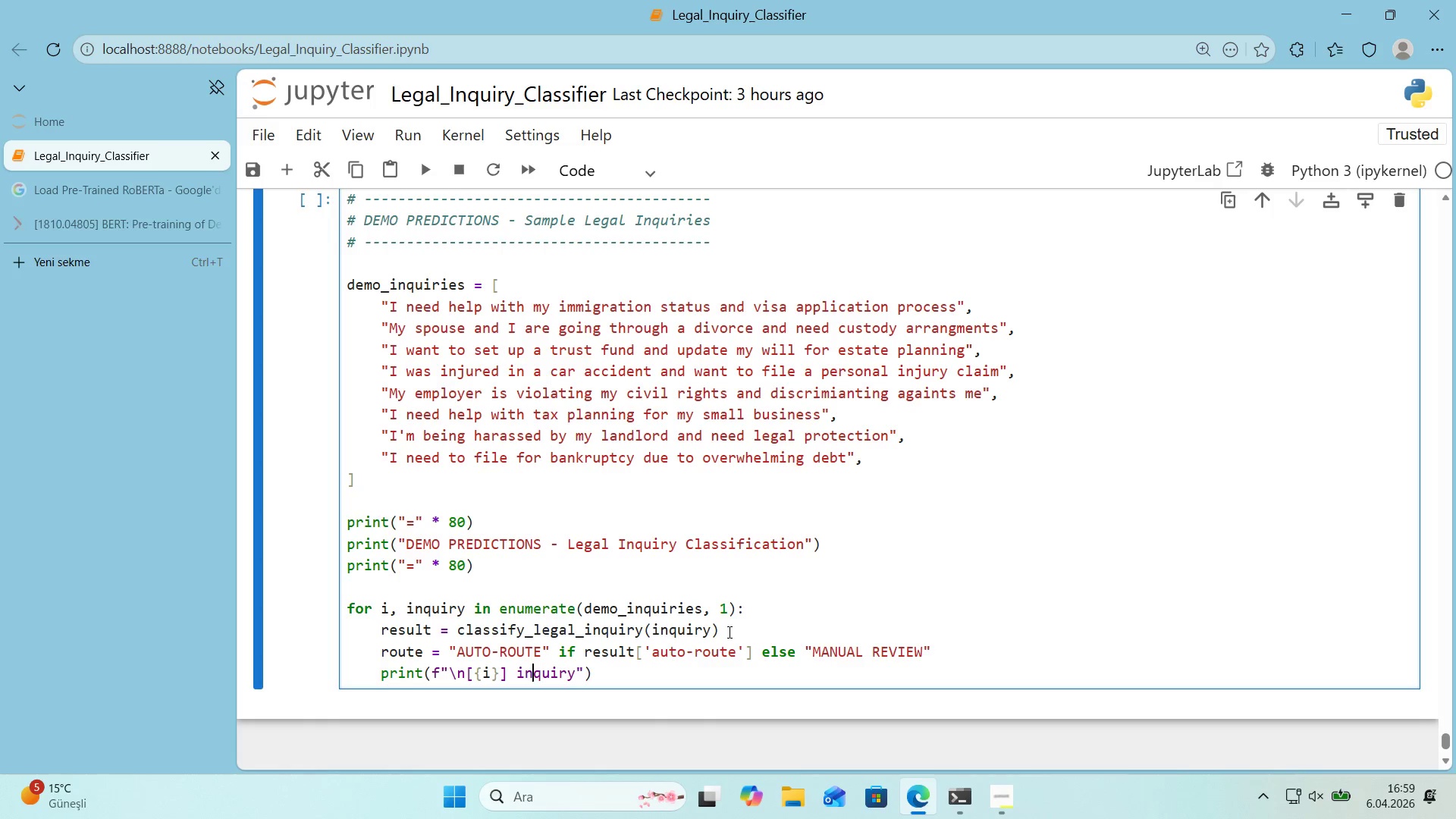 
key(ArrowLeft)
 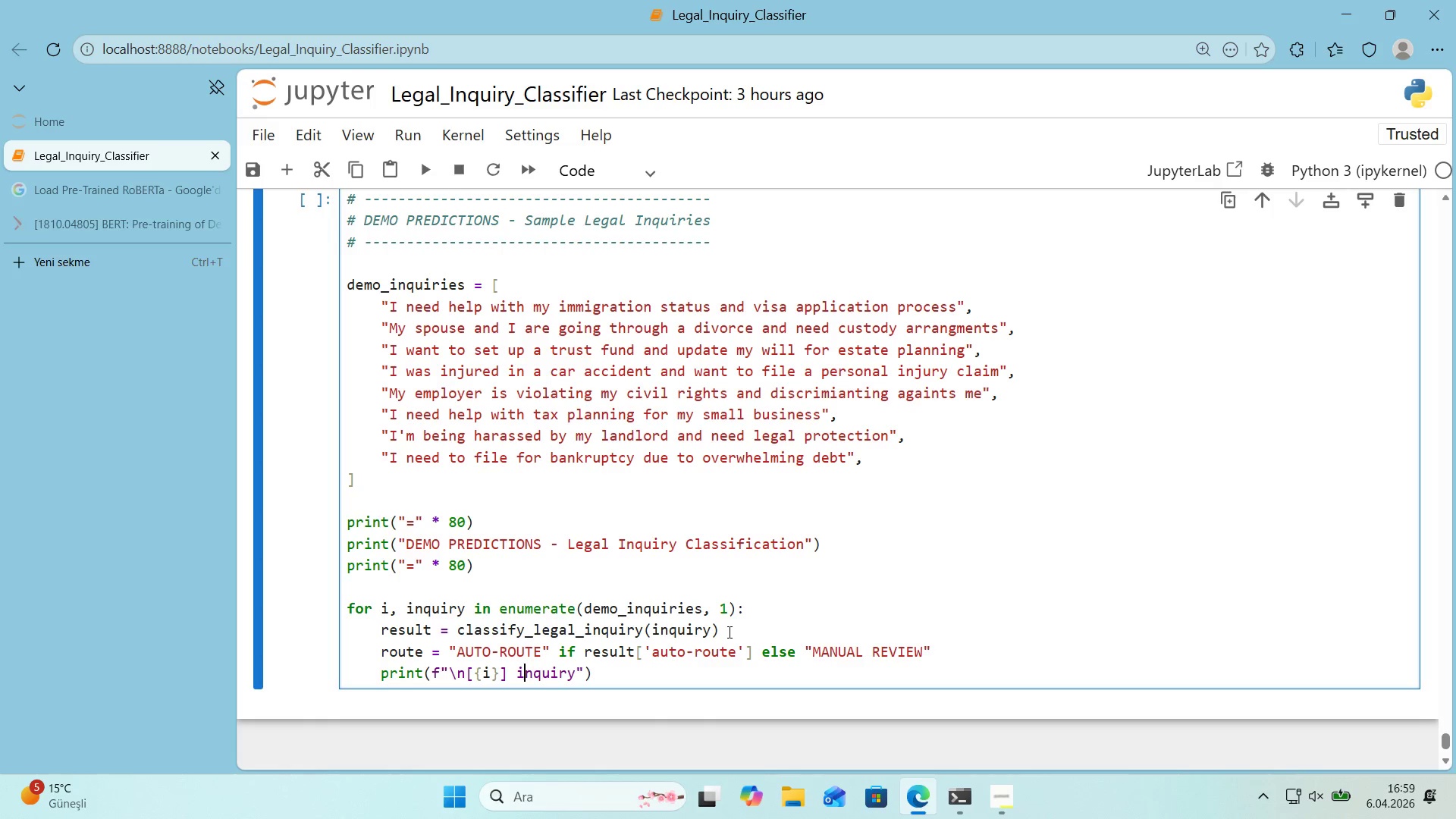 
key(ArrowLeft)
 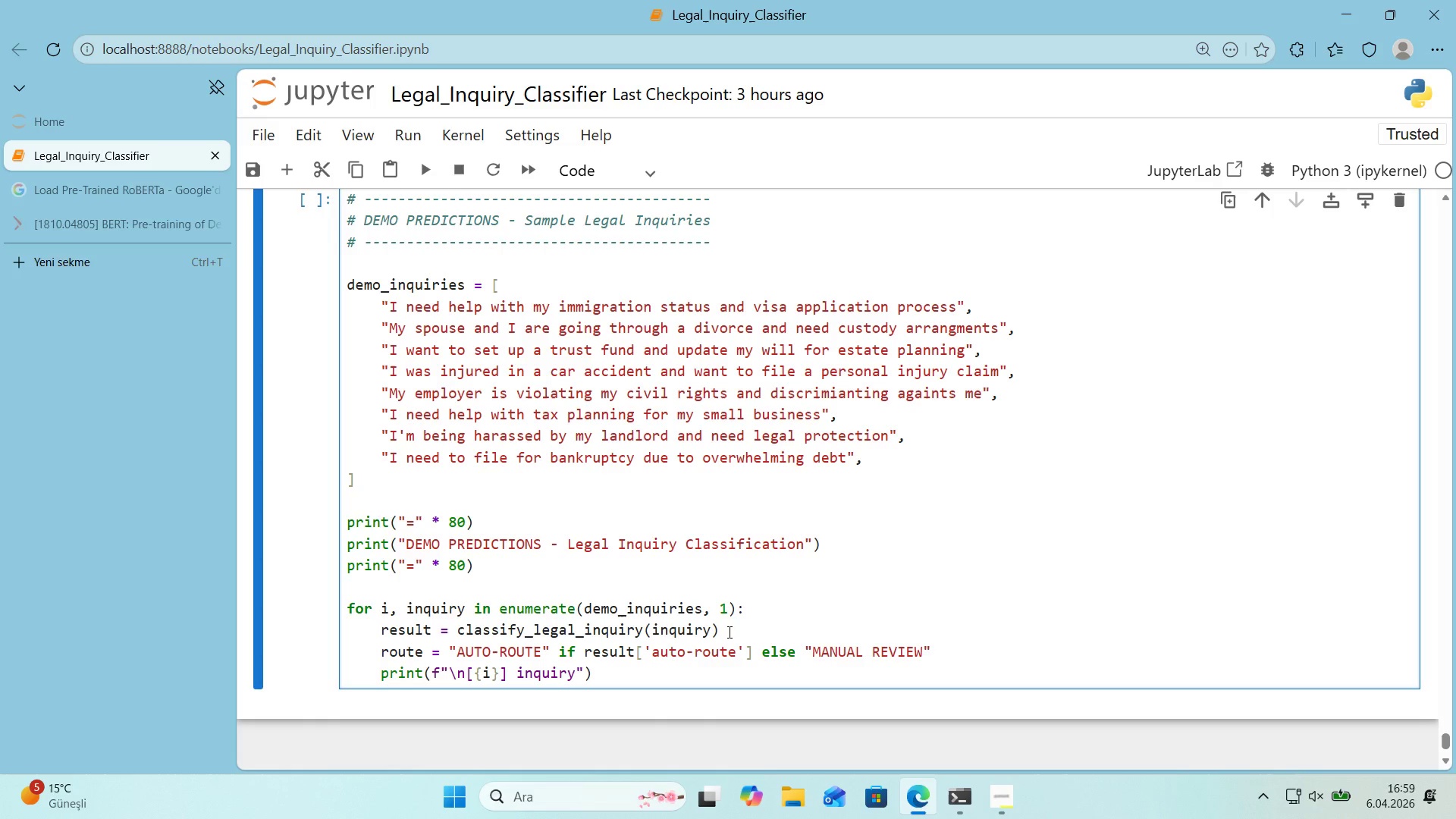 
key(Alt+Control+7)
 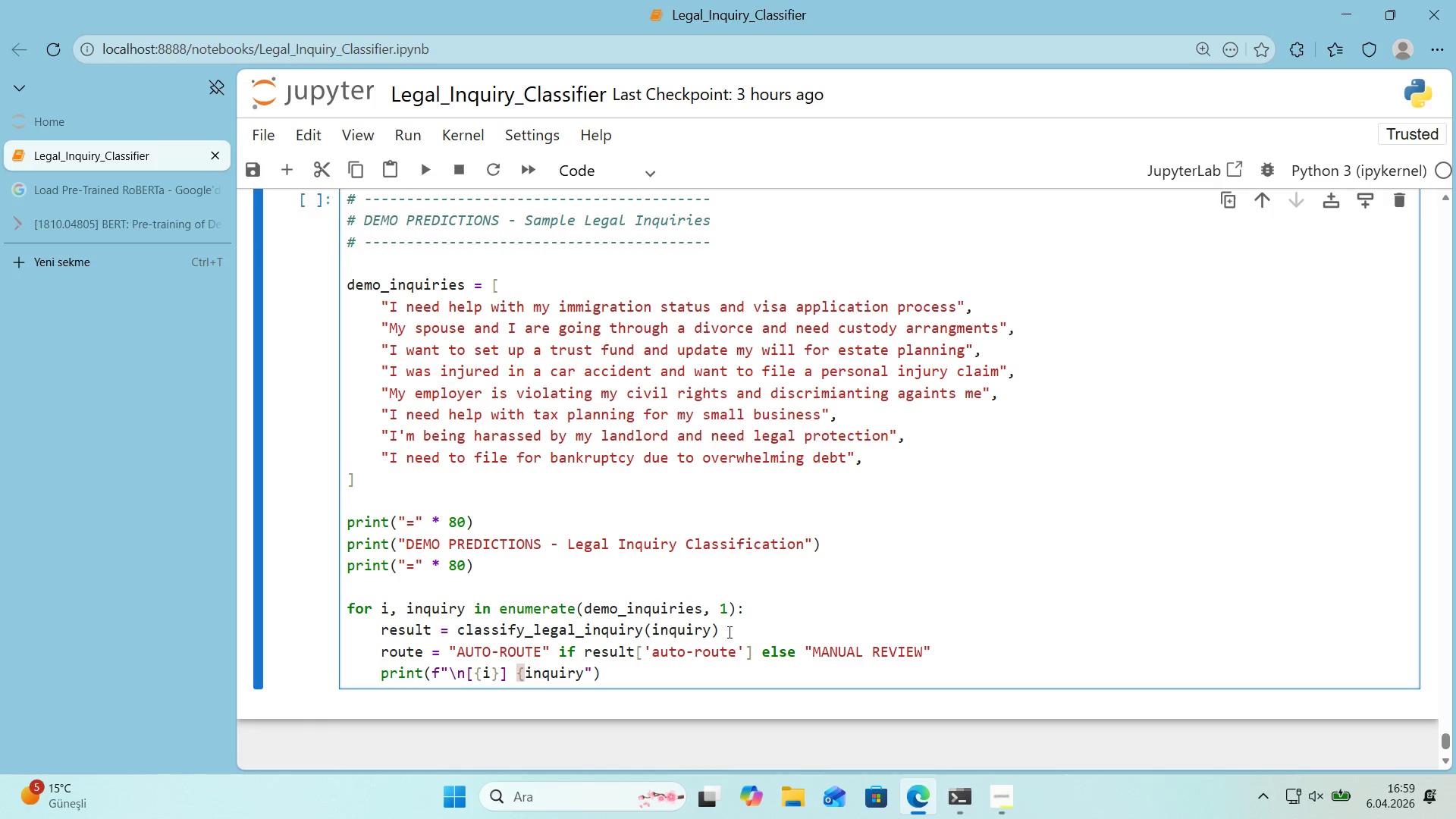 
key(ArrowRight)
 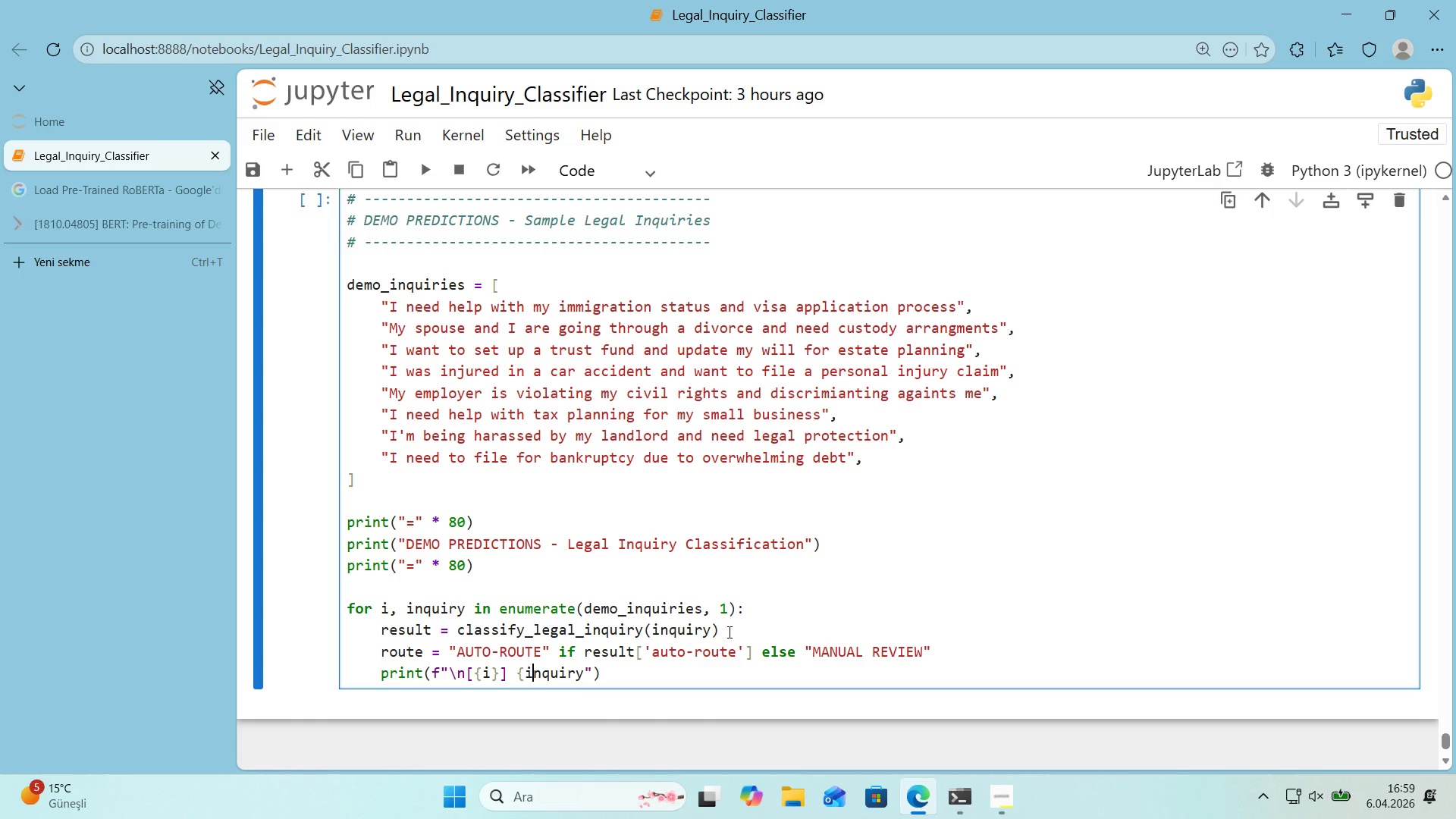 
key(ArrowRight)
 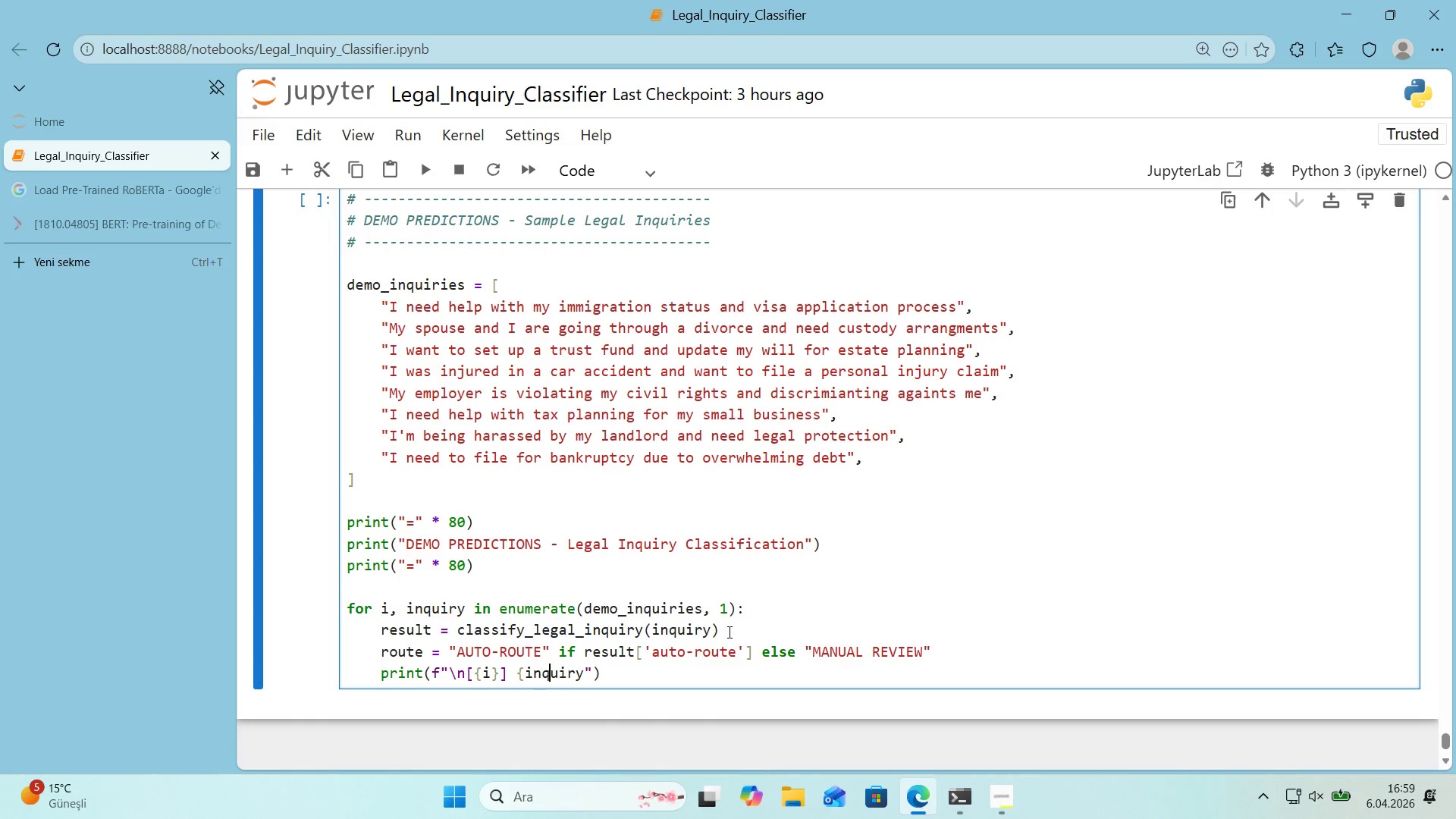 
key(ArrowRight)
 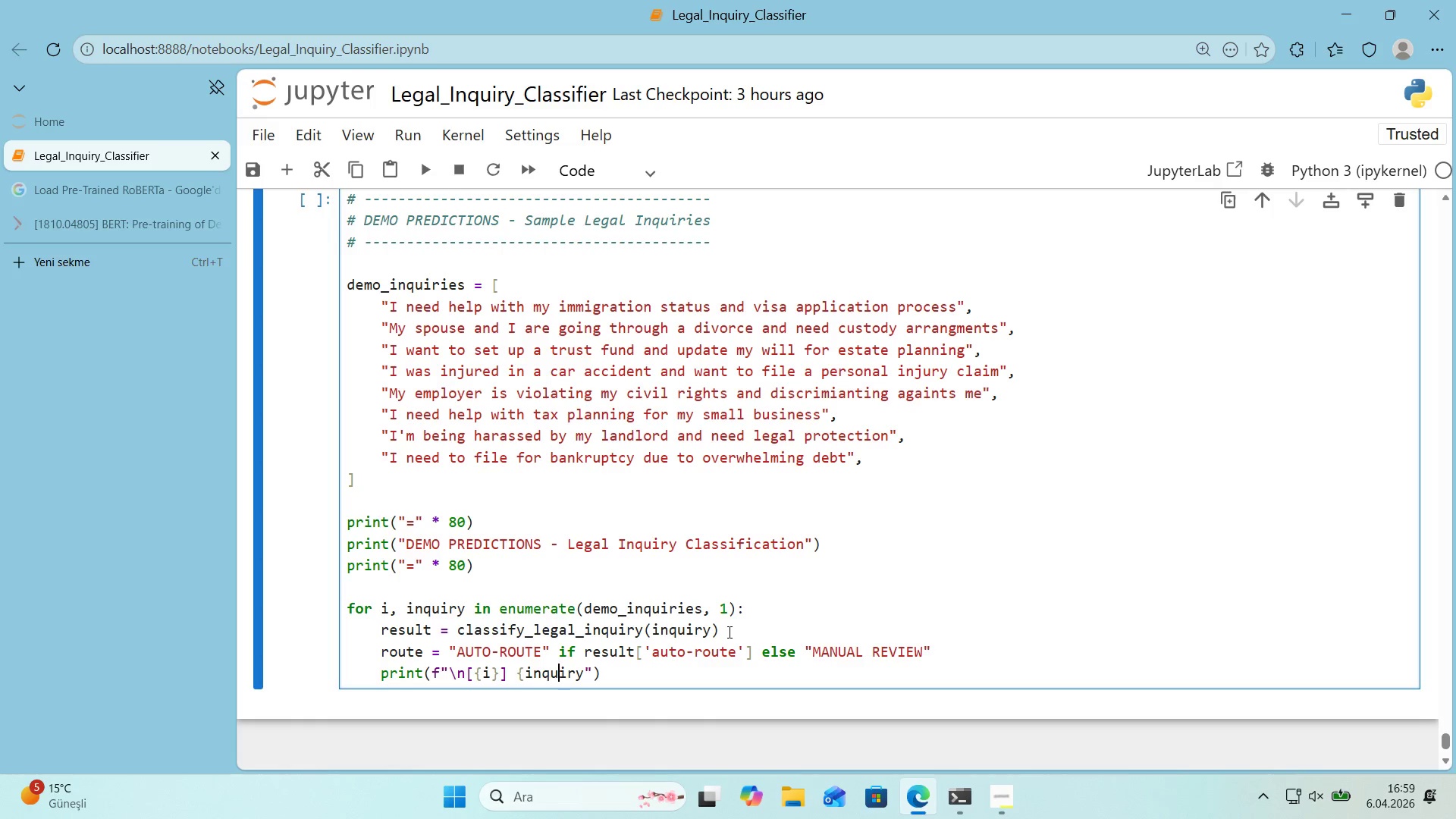 
key(ArrowRight)
 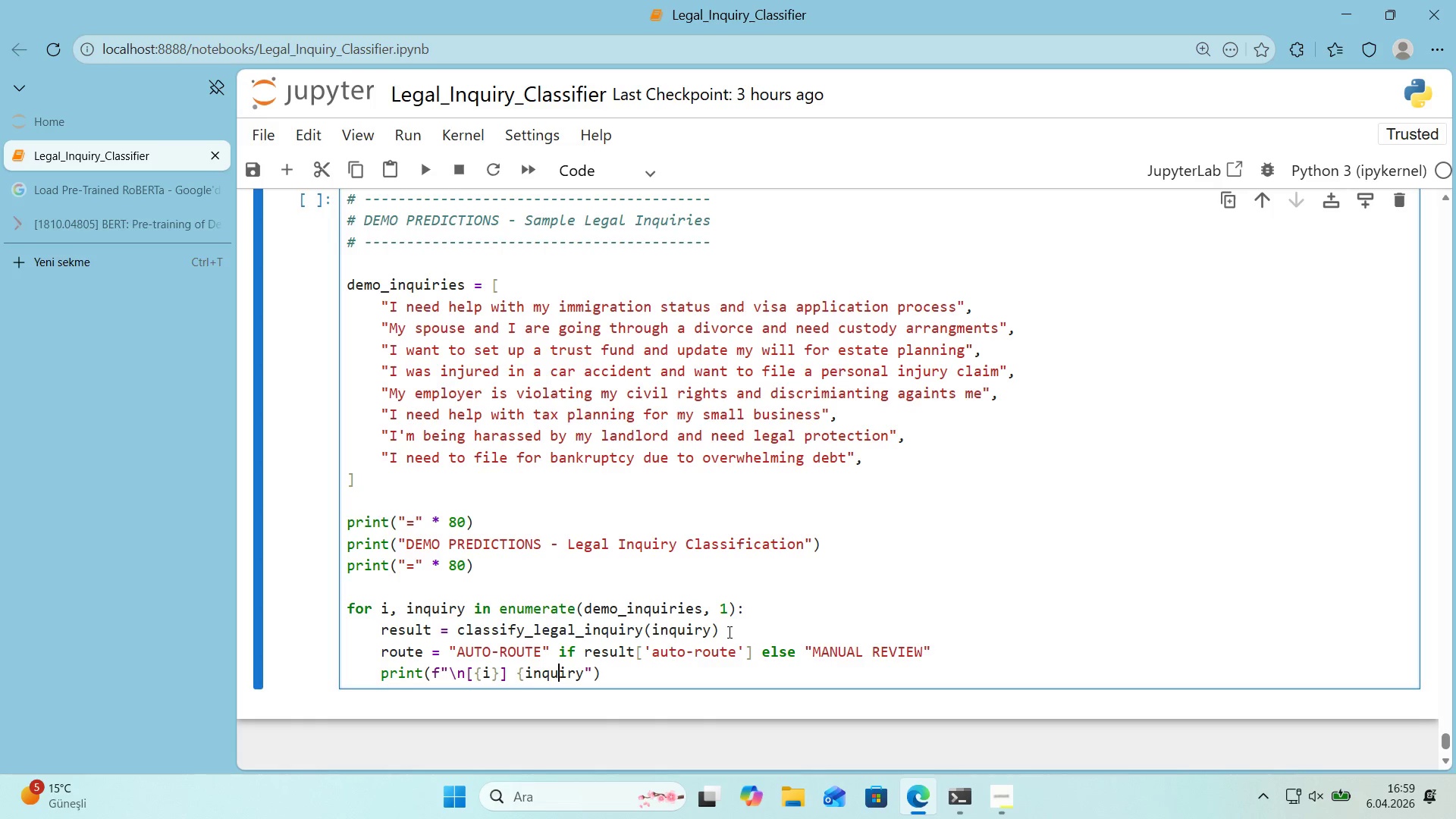 
key(ArrowRight)
 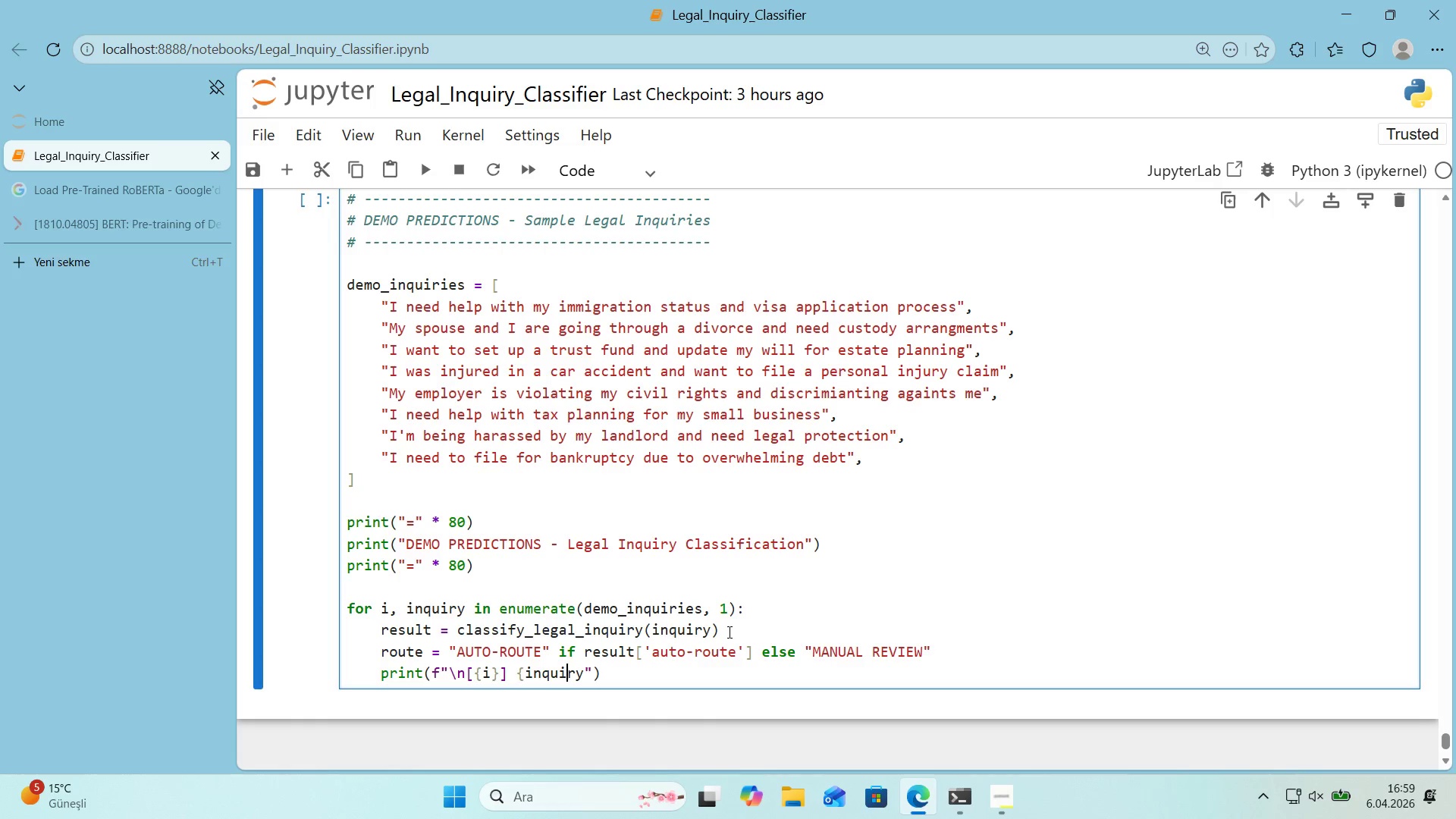 
key(ArrowRight)
 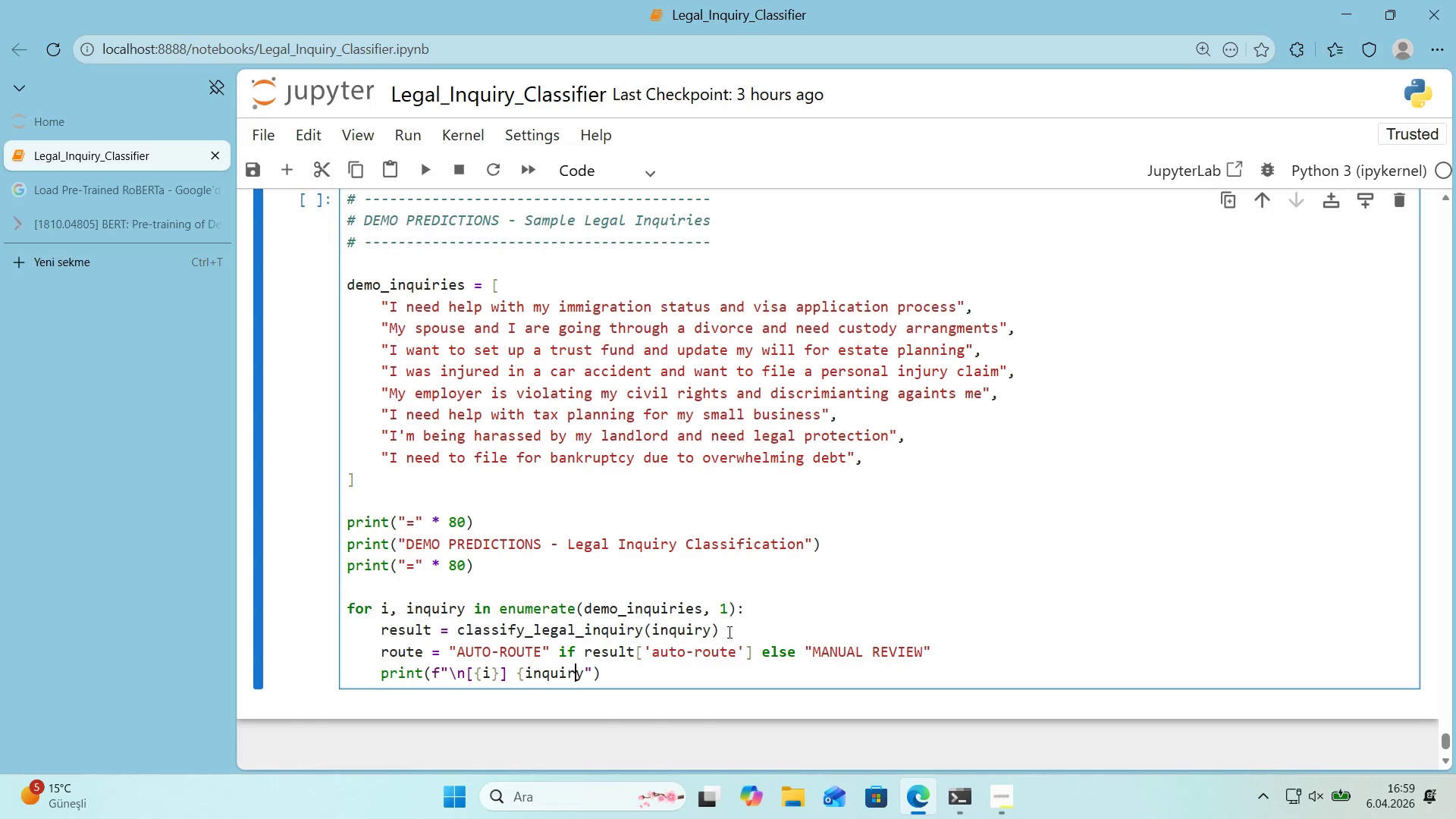 
key(ArrowRight)
 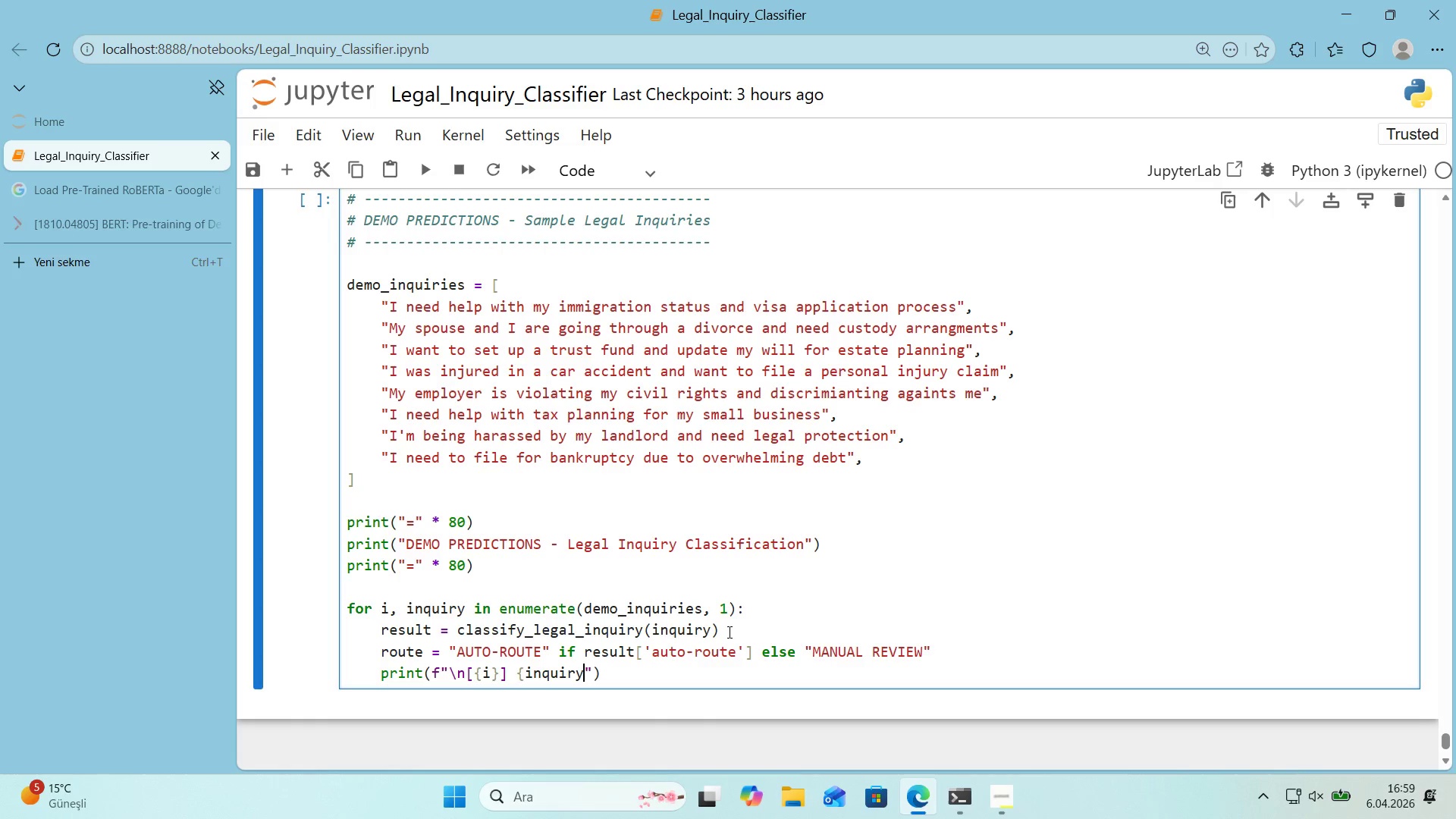 
key(Alt+Control+8)
 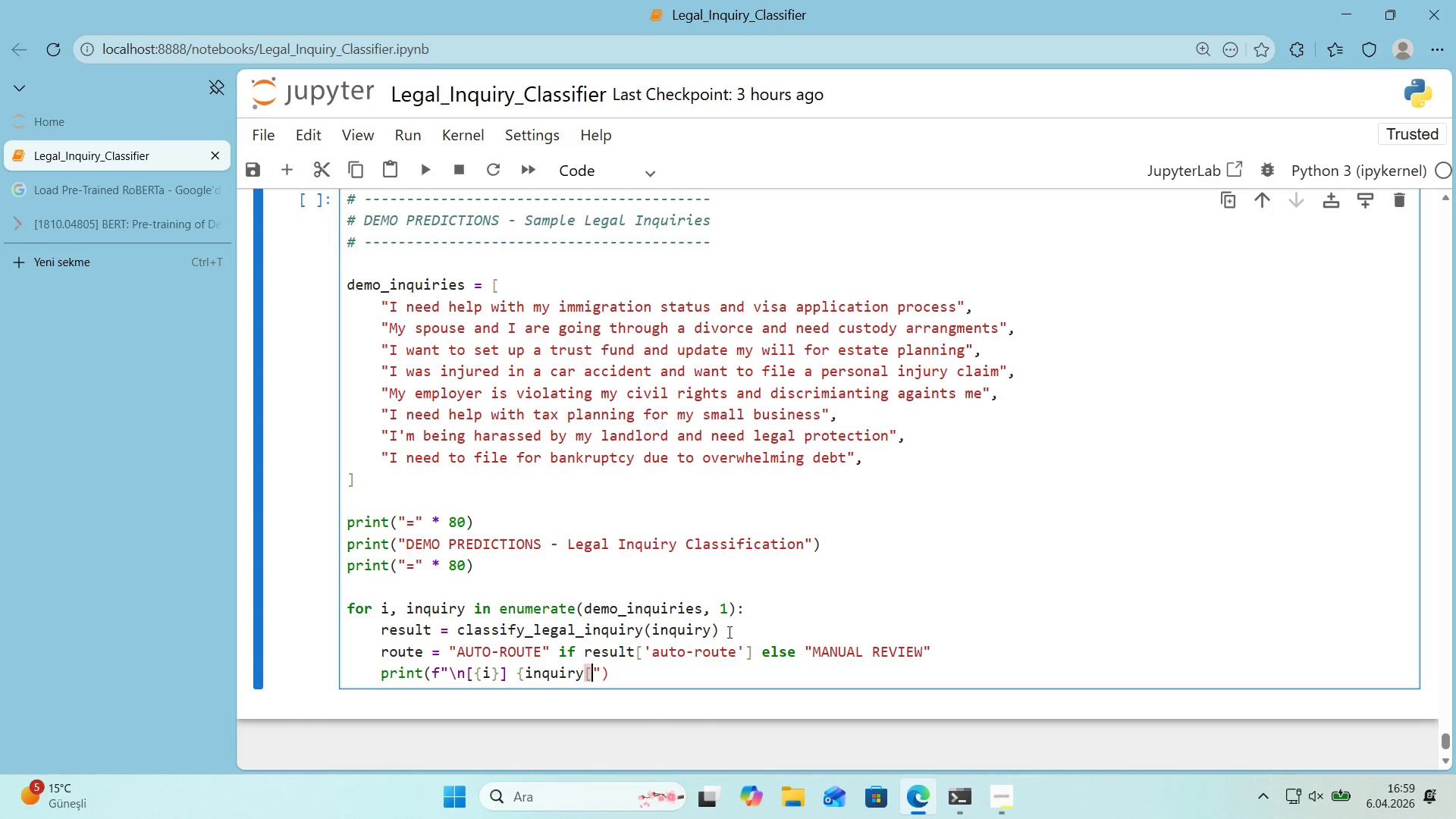 
key(Alt+Control+9)
 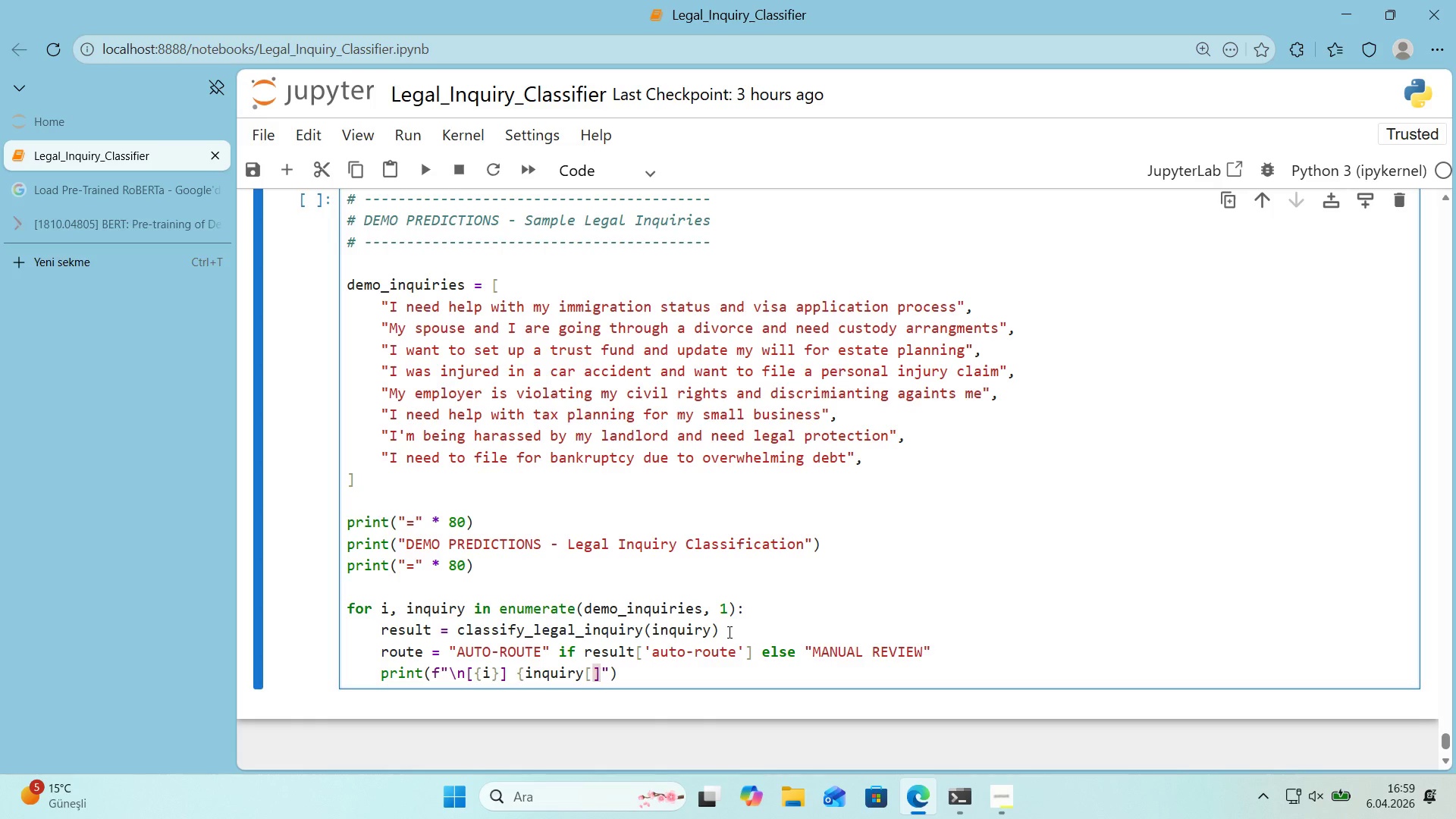 
key(ArrowLeft)
 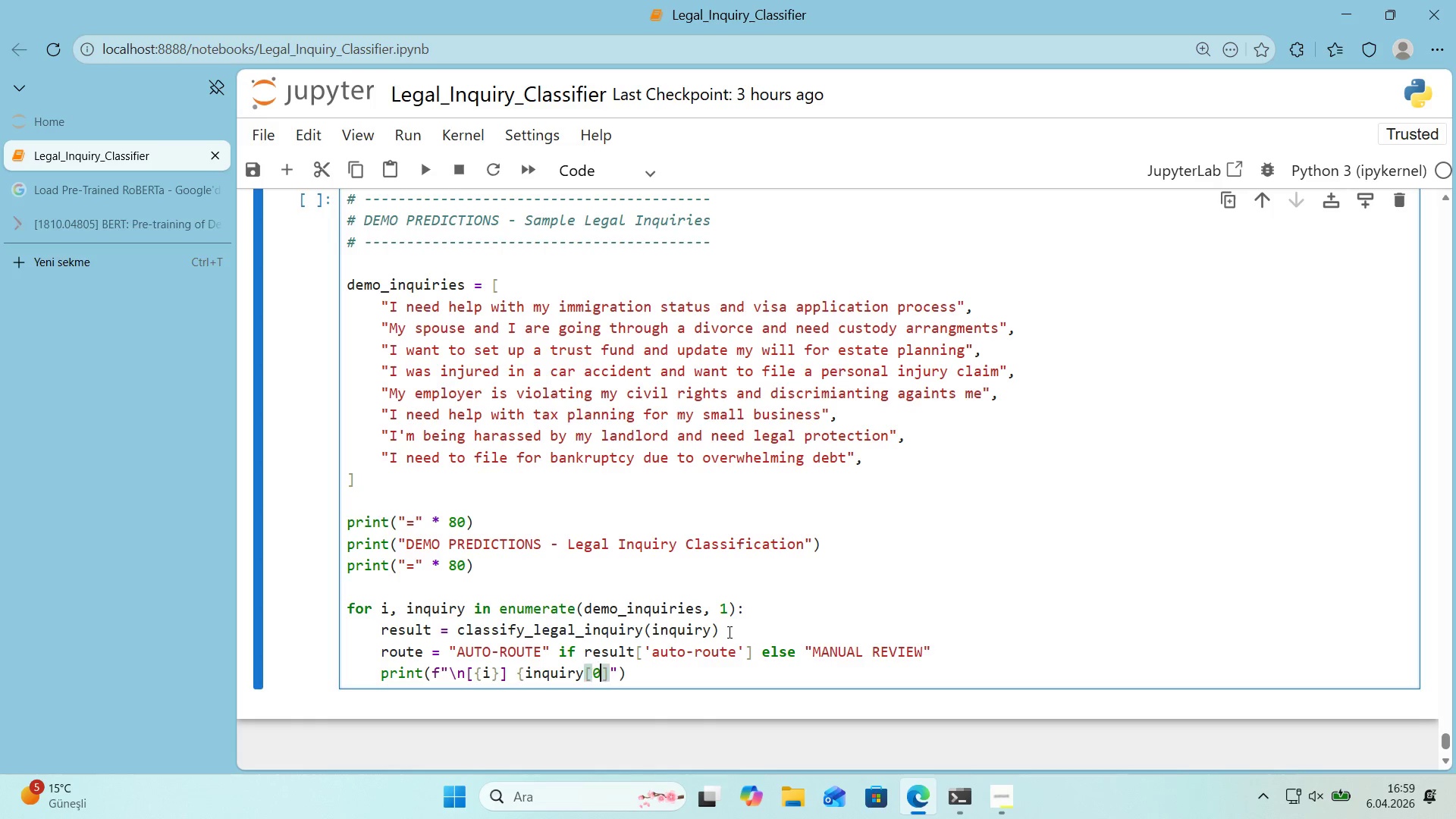 
key(Numpad0)
 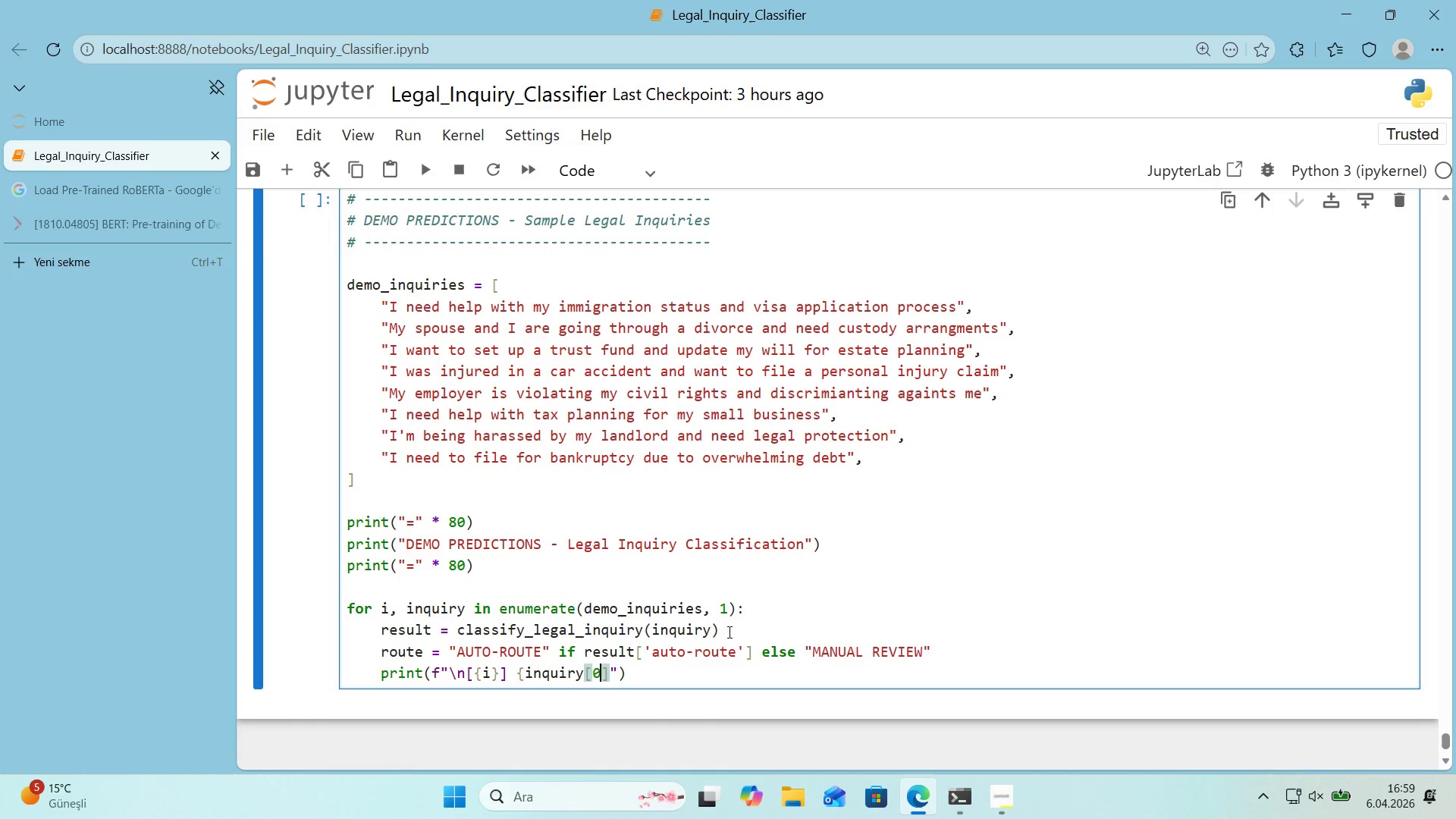 
key(Shift+Period)
 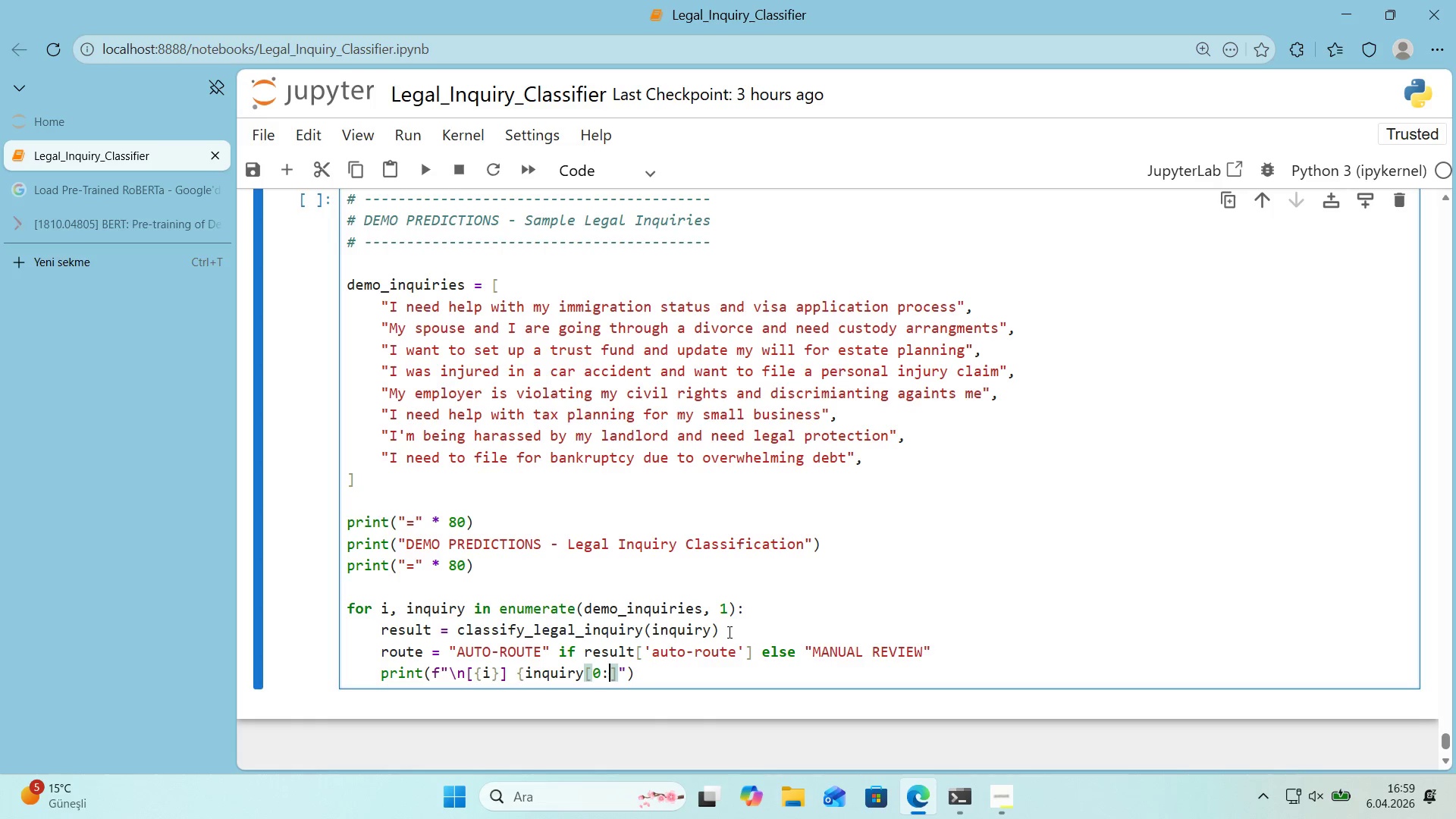 
key(Numpad7)
 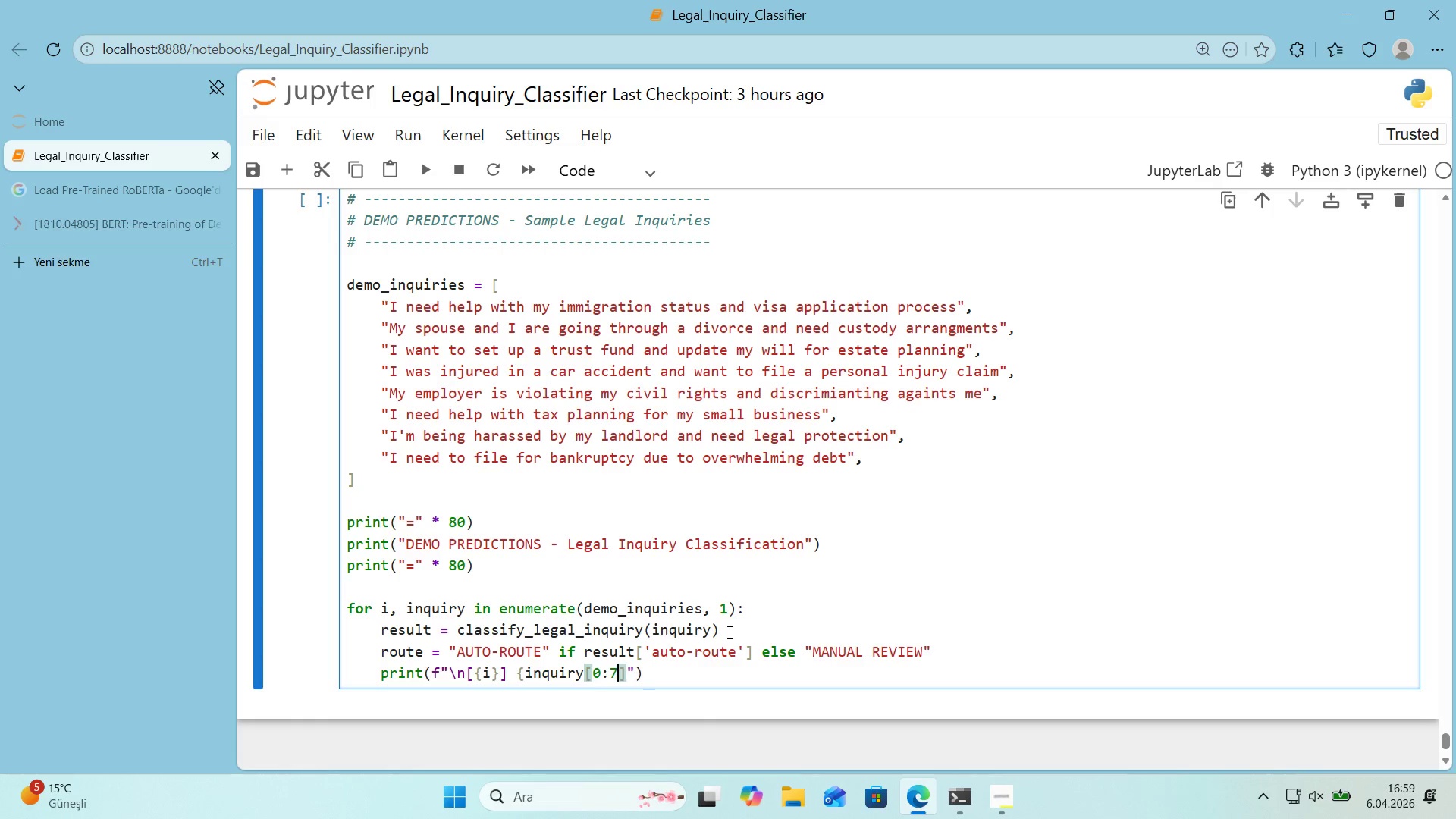 
key(Numpad0)
 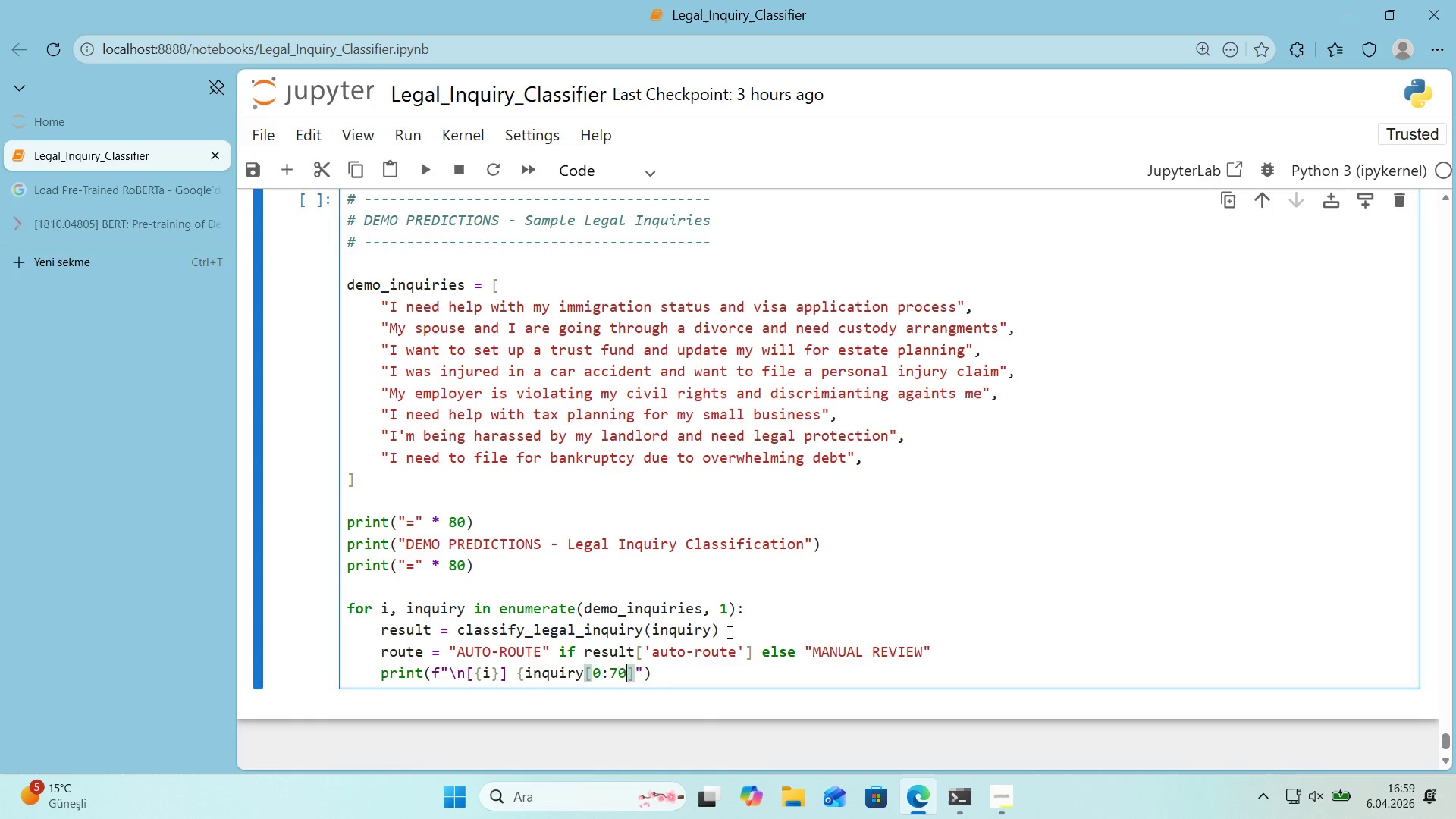 
key(ArrowRight)
 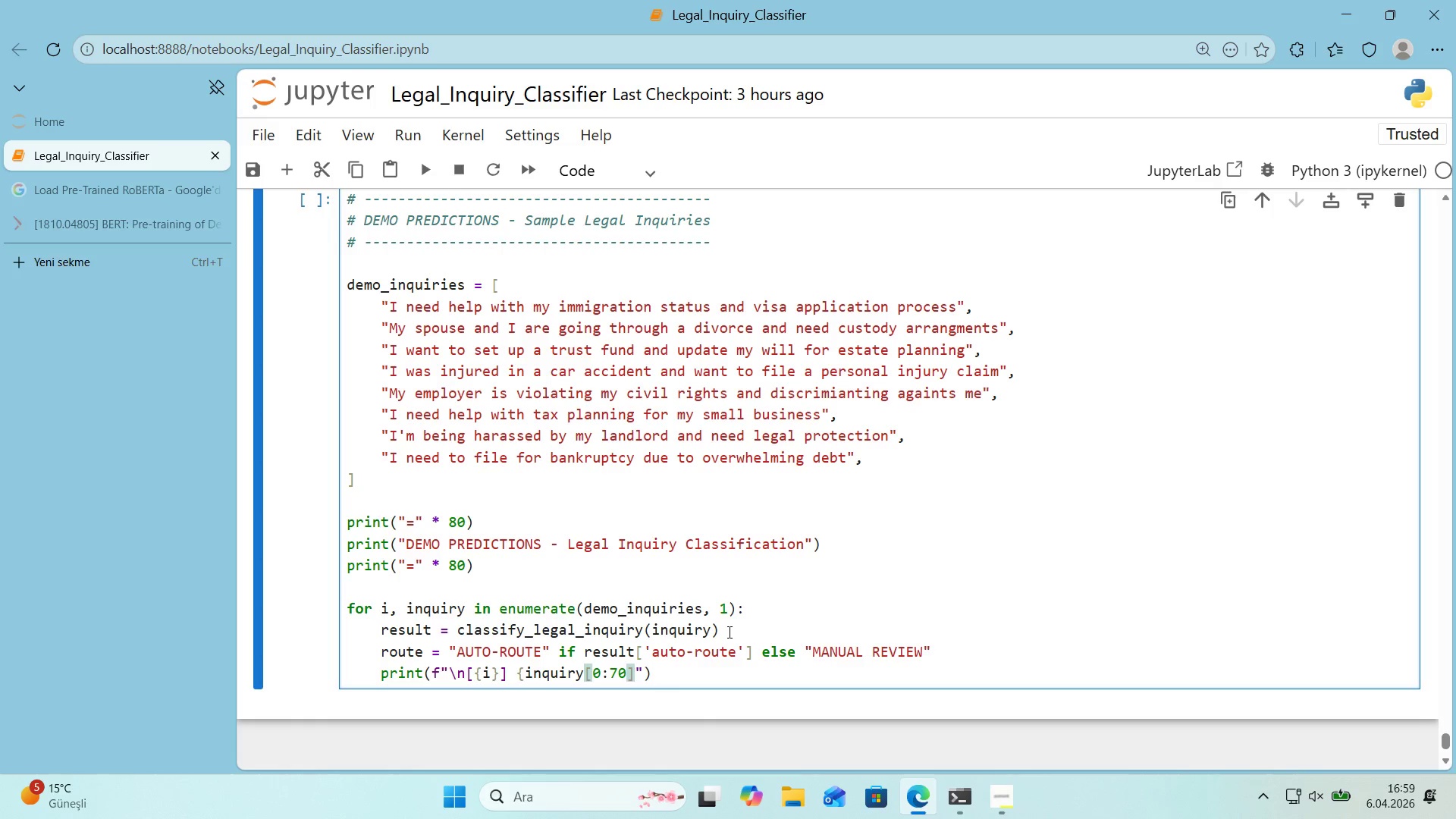 
key(Alt+Control+0)
 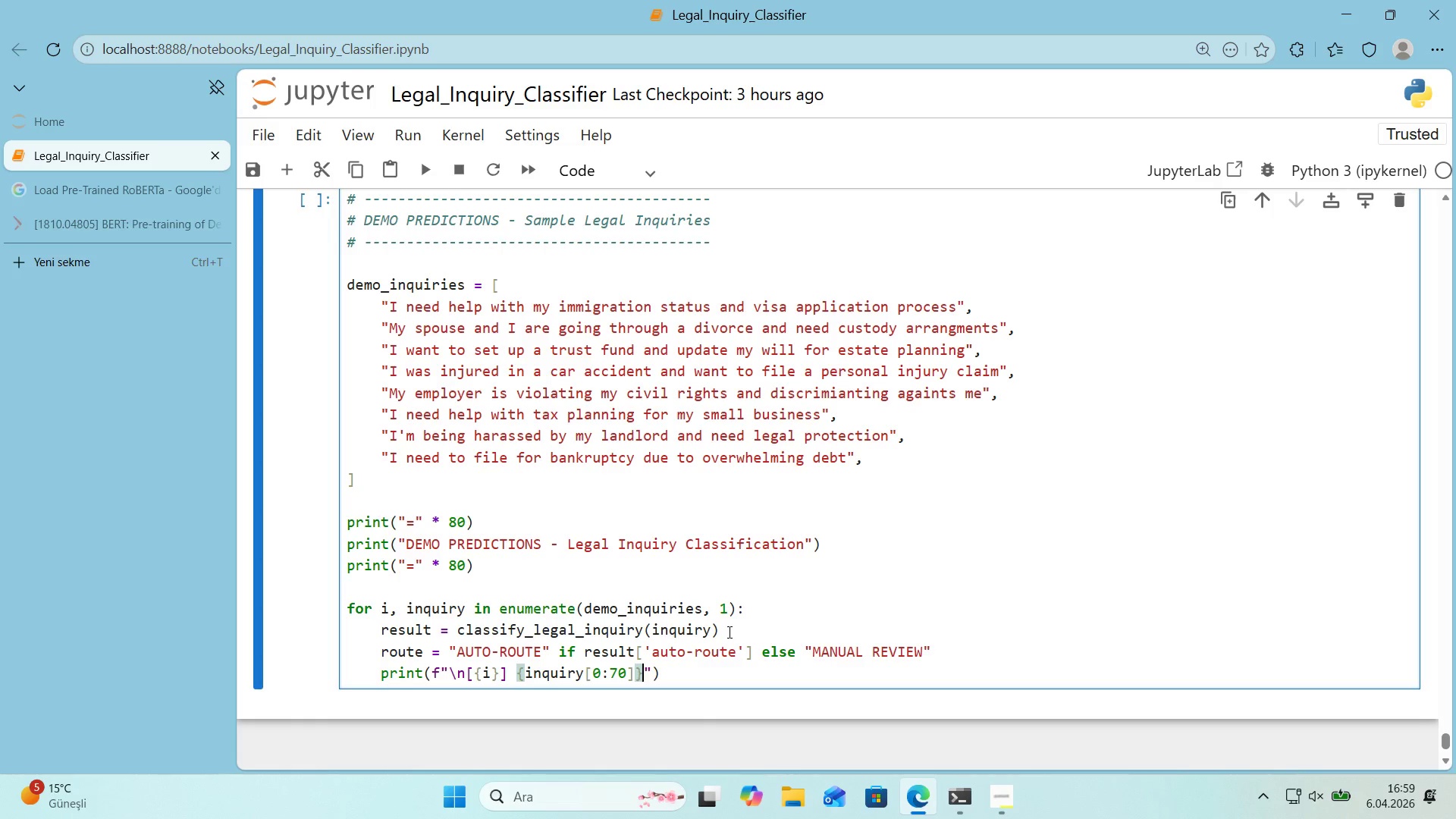 
key(Period)
 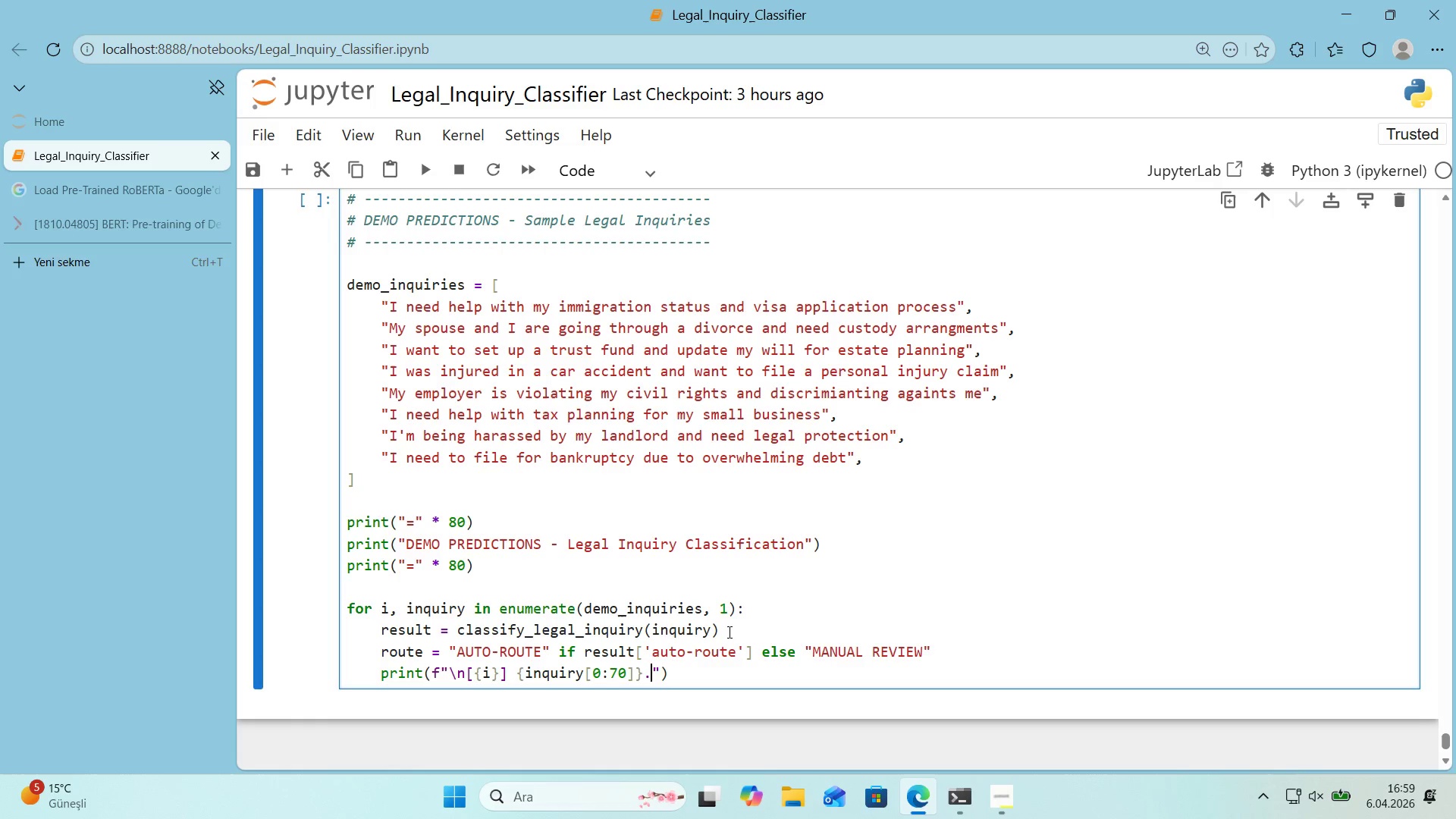 
key(Period)
 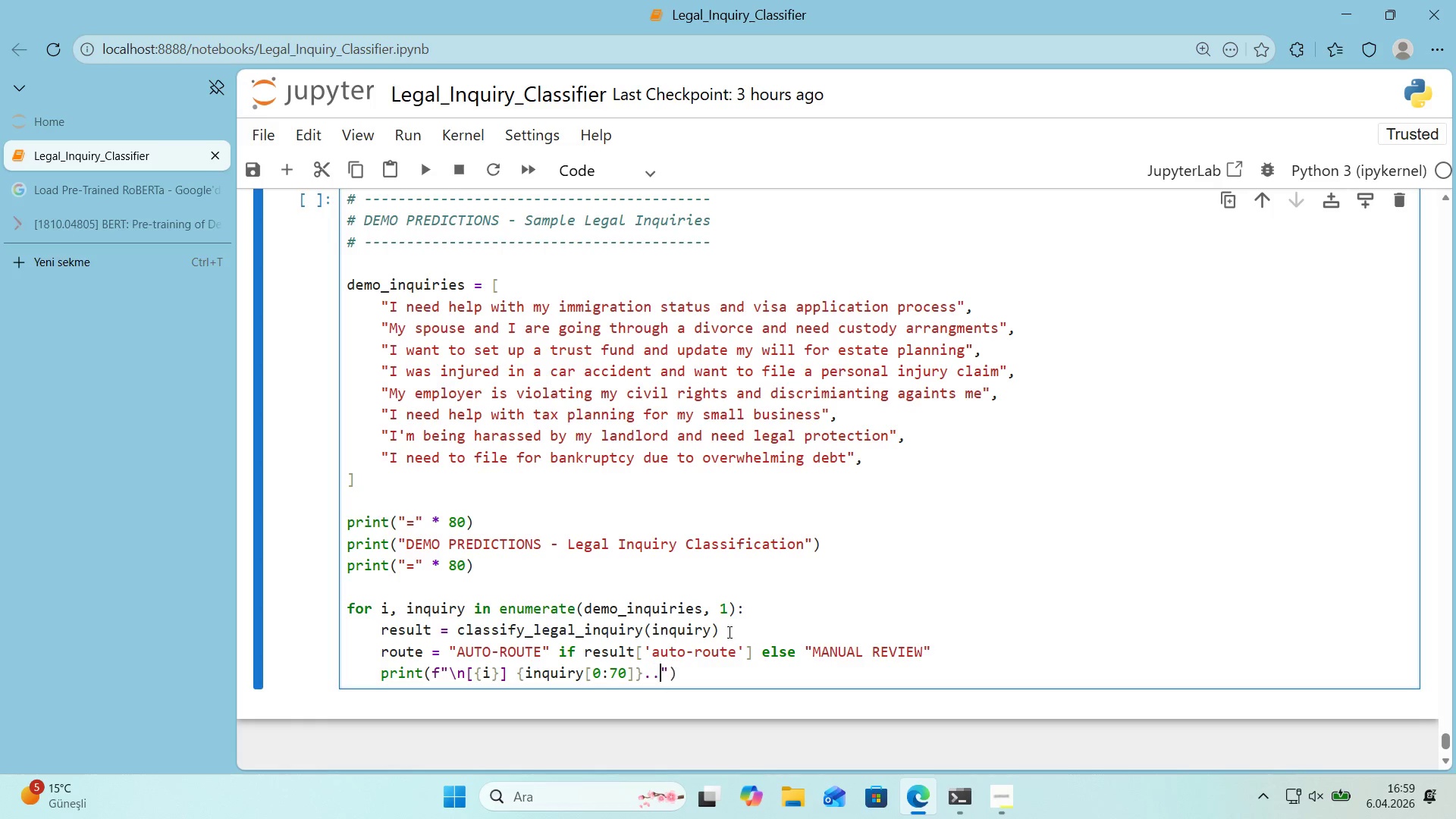 
key(Period)
 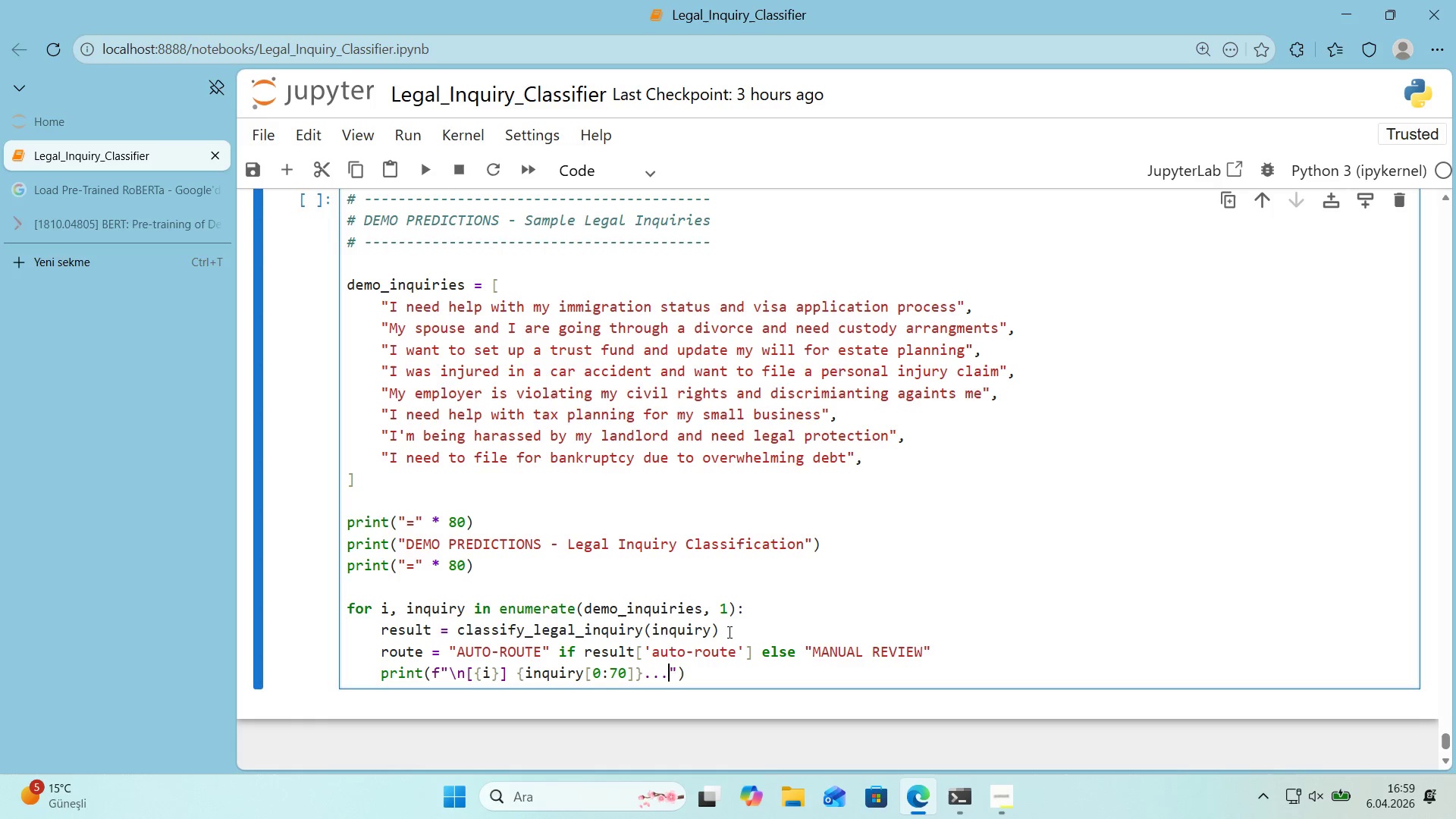 
key(ArrowRight)
 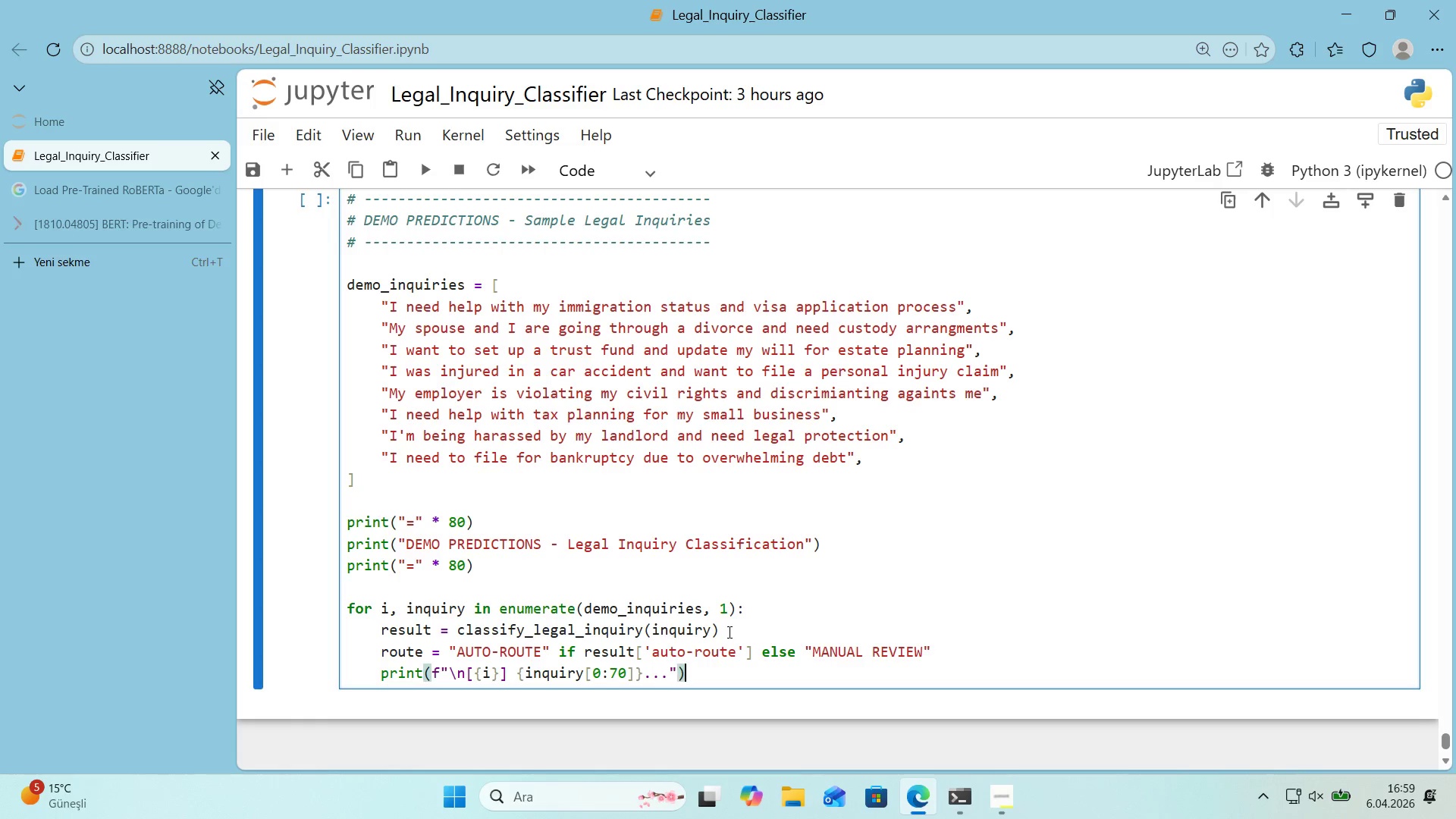 
key(ArrowRight)
 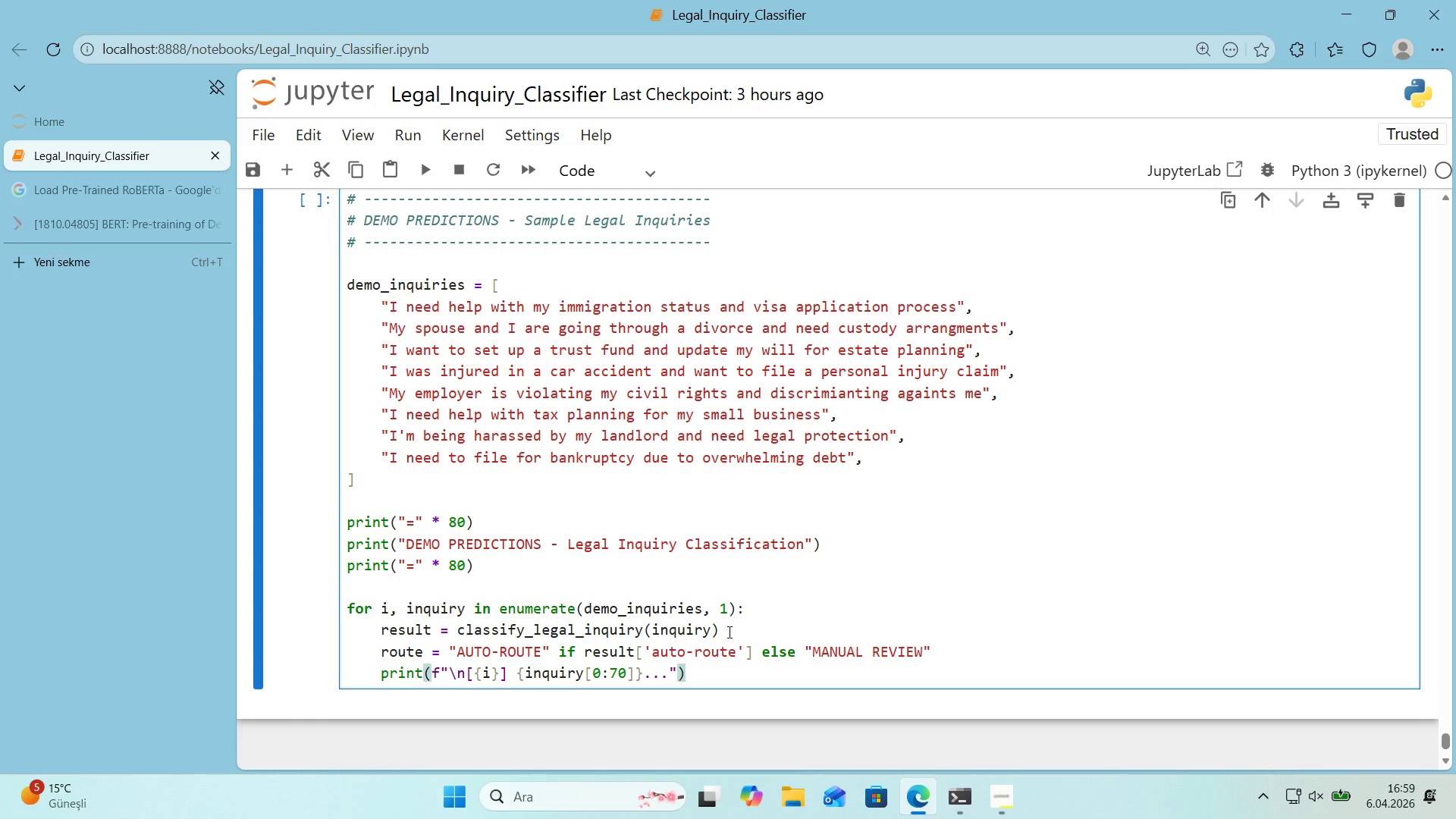 
key(Enter)
 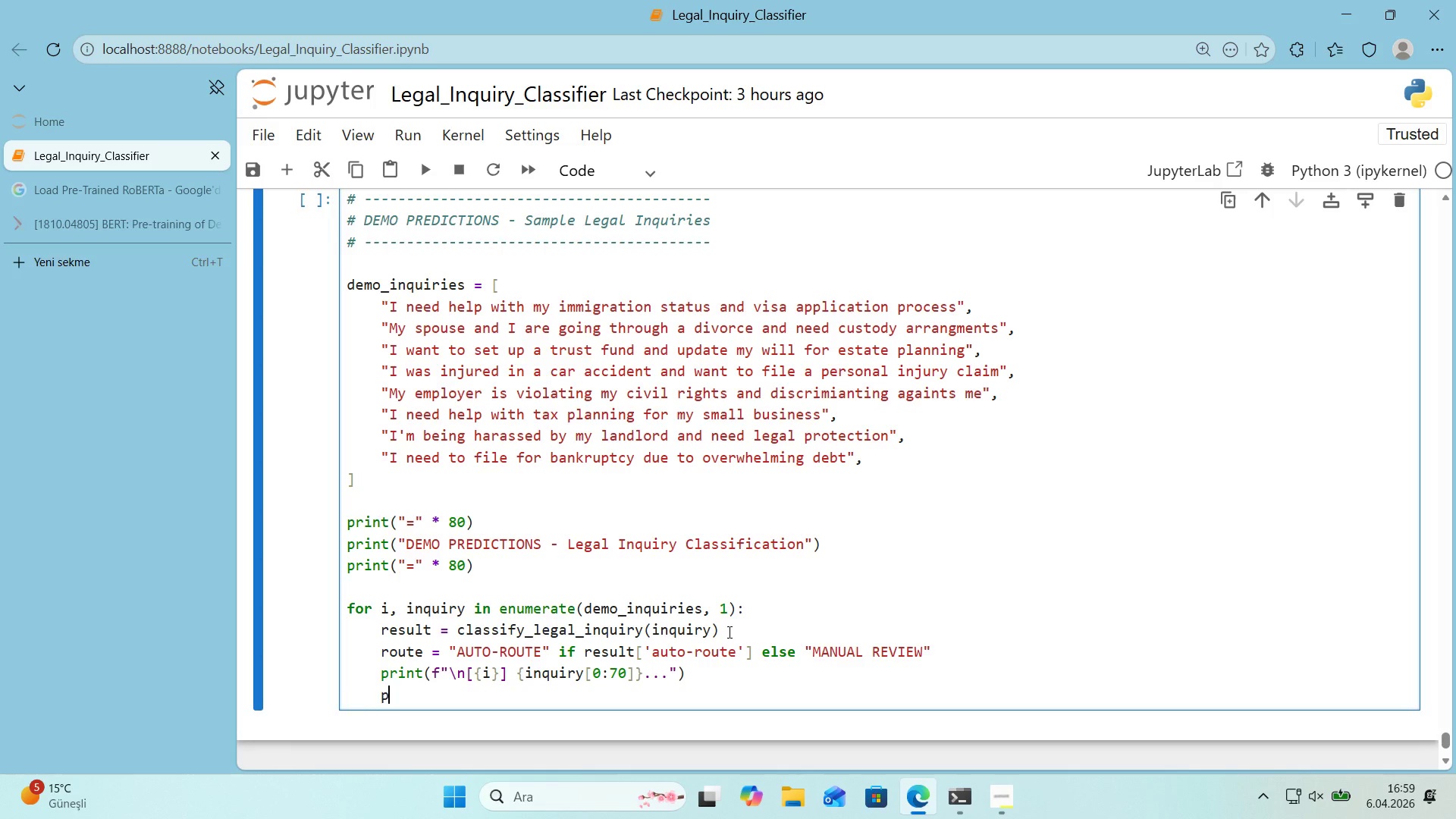 
type(pr'nt*()
 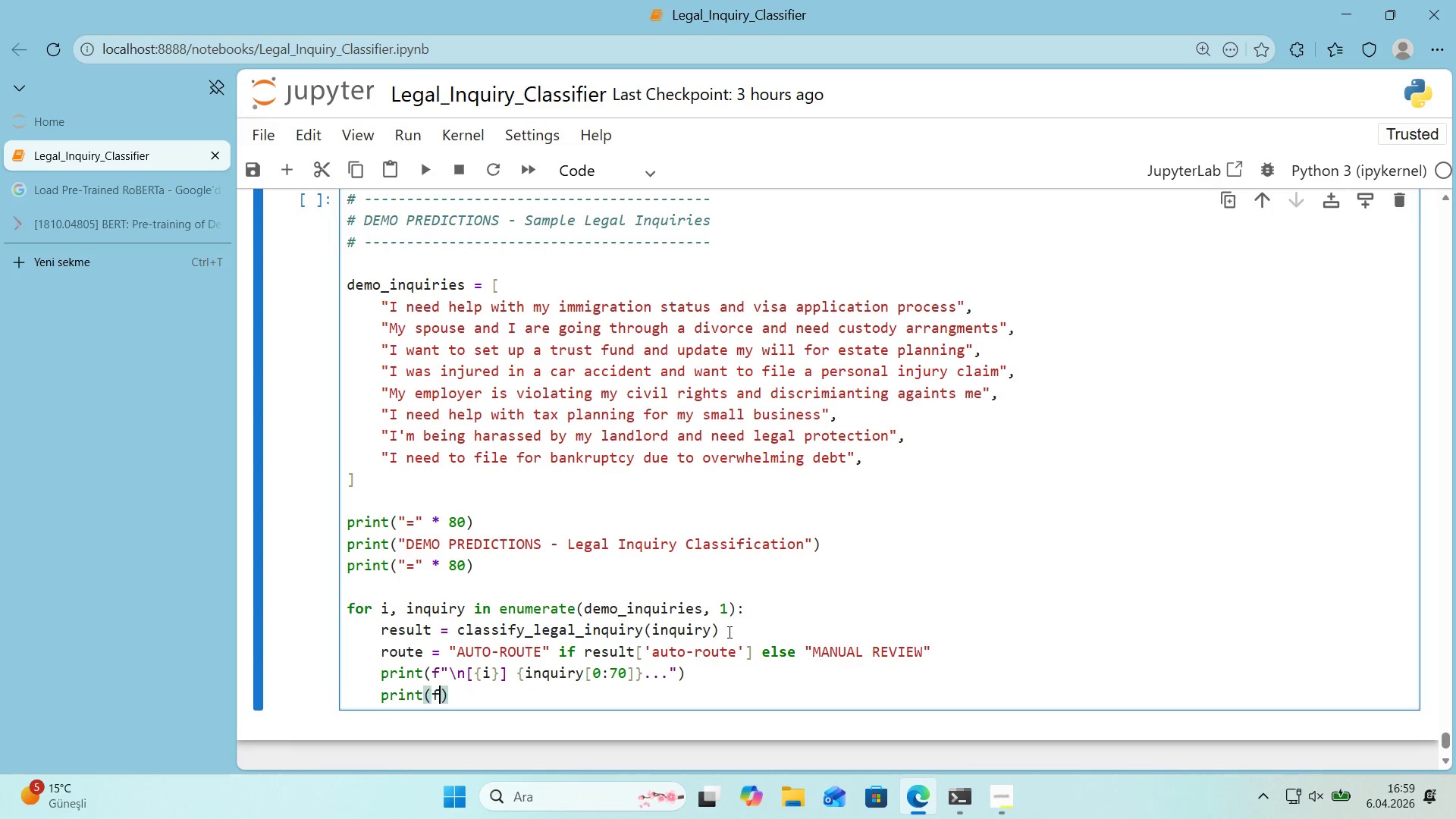 
 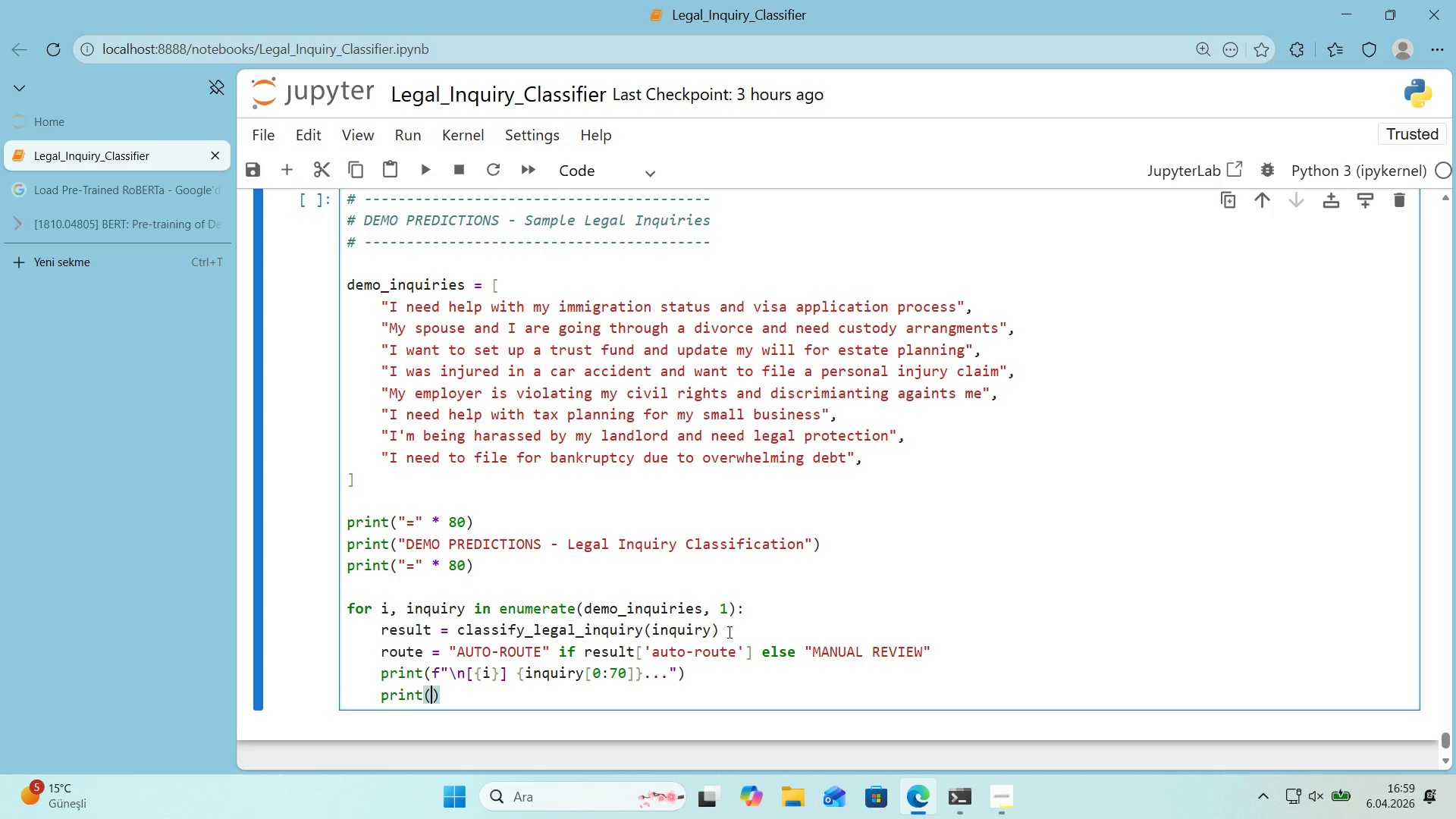 
key(ArrowLeft)
 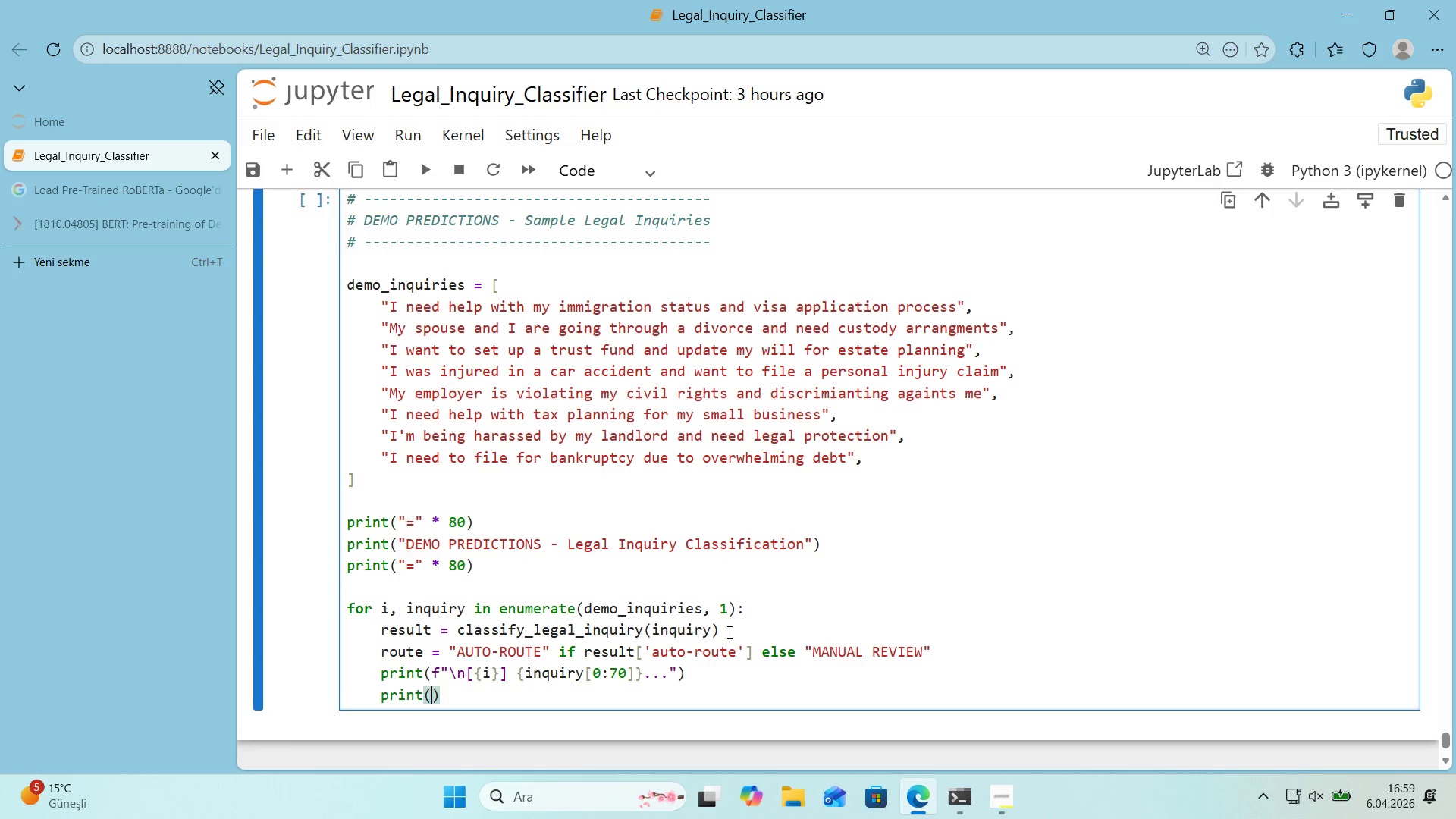 
key(F)
 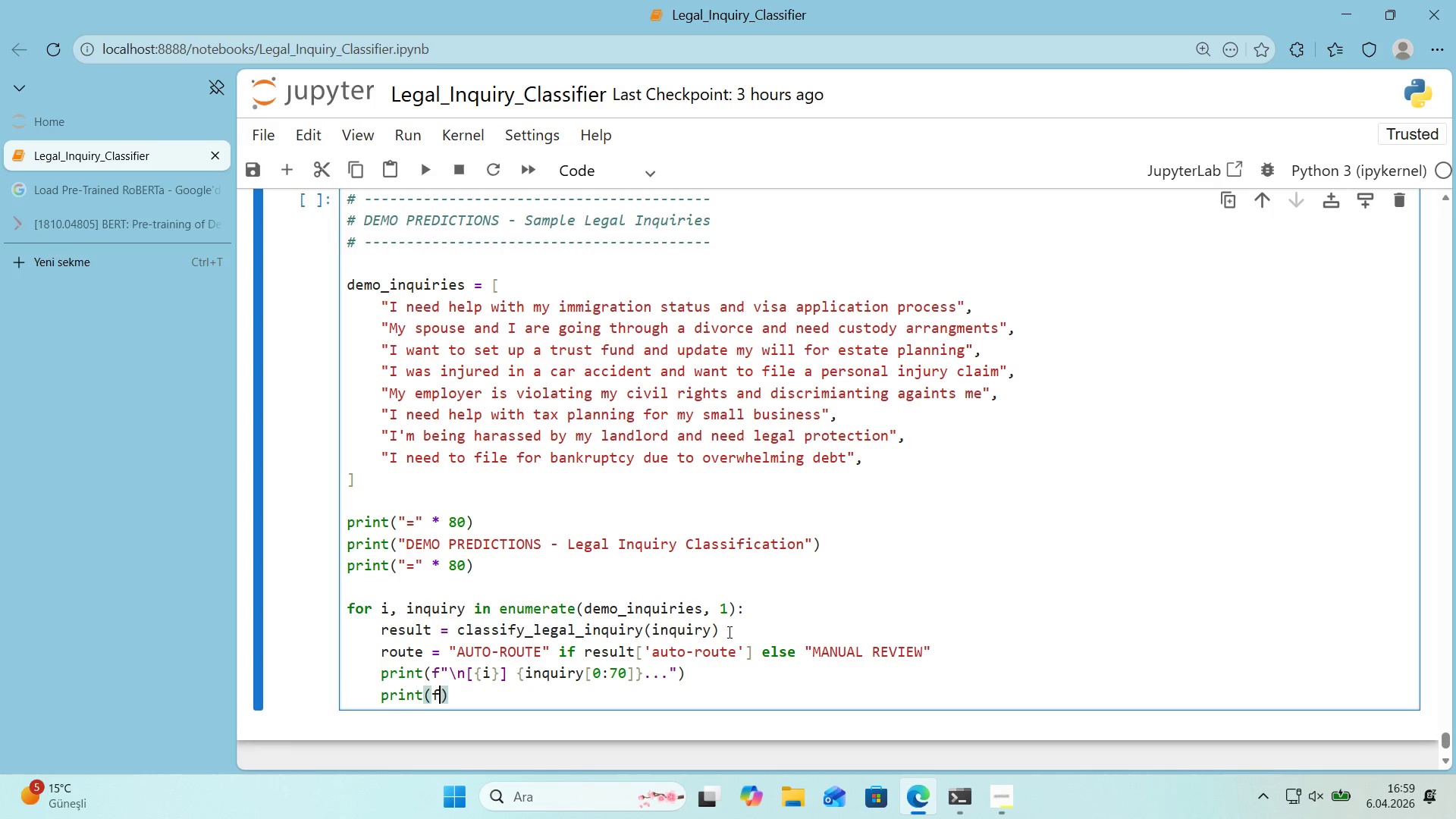 
key(Backquote)
 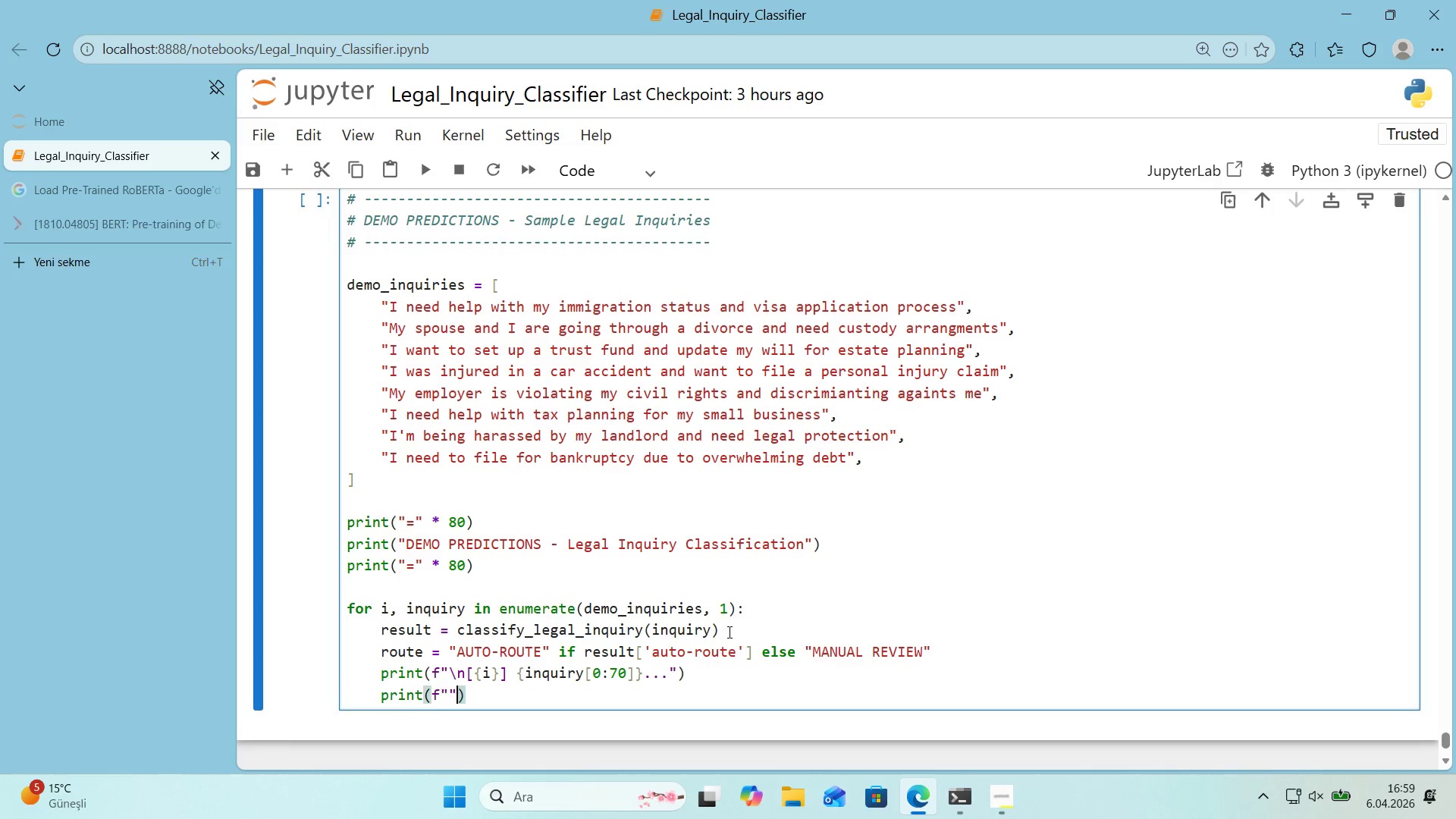 
key(Backquote)
 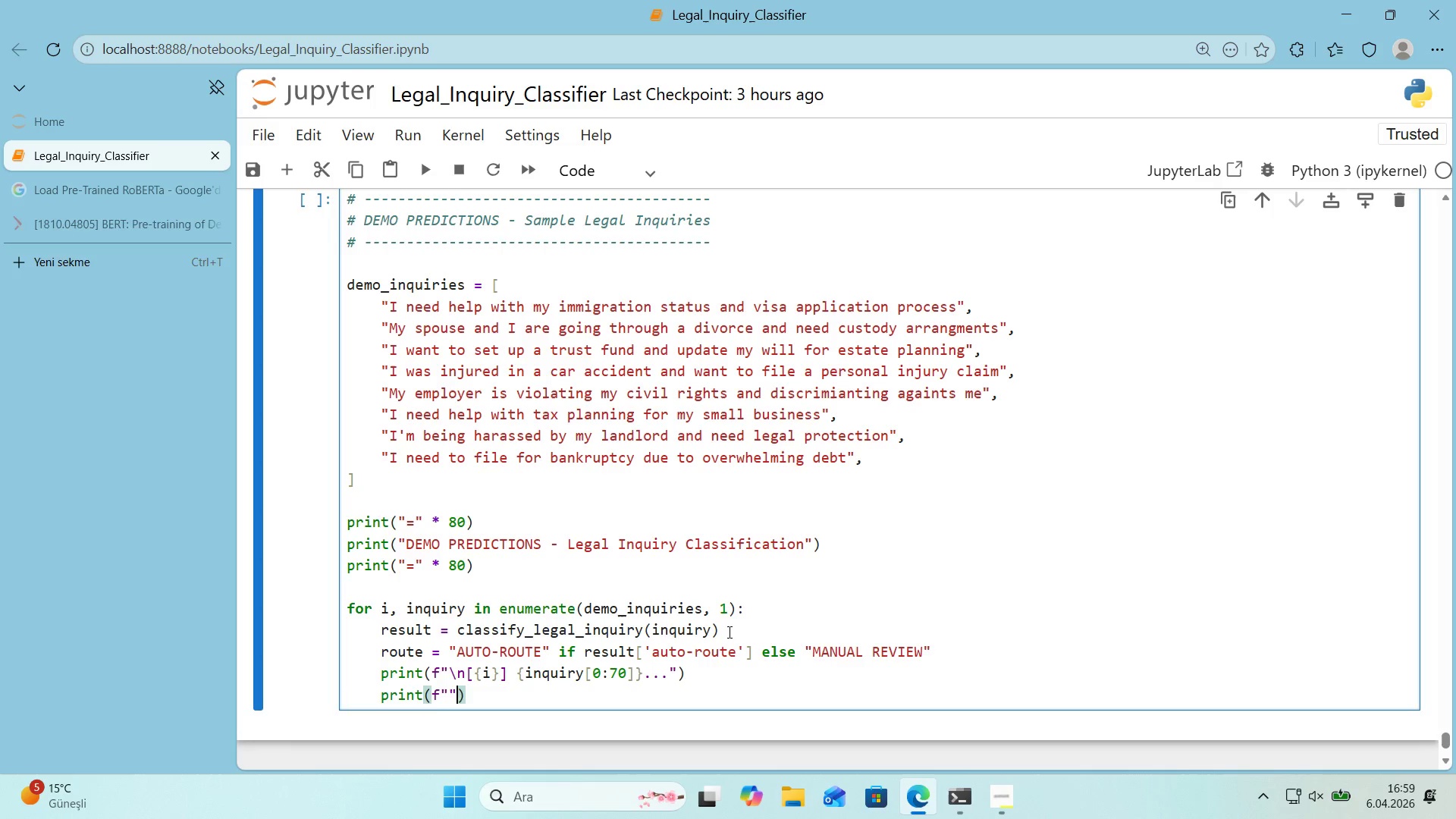 
key(ArrowLeft)
 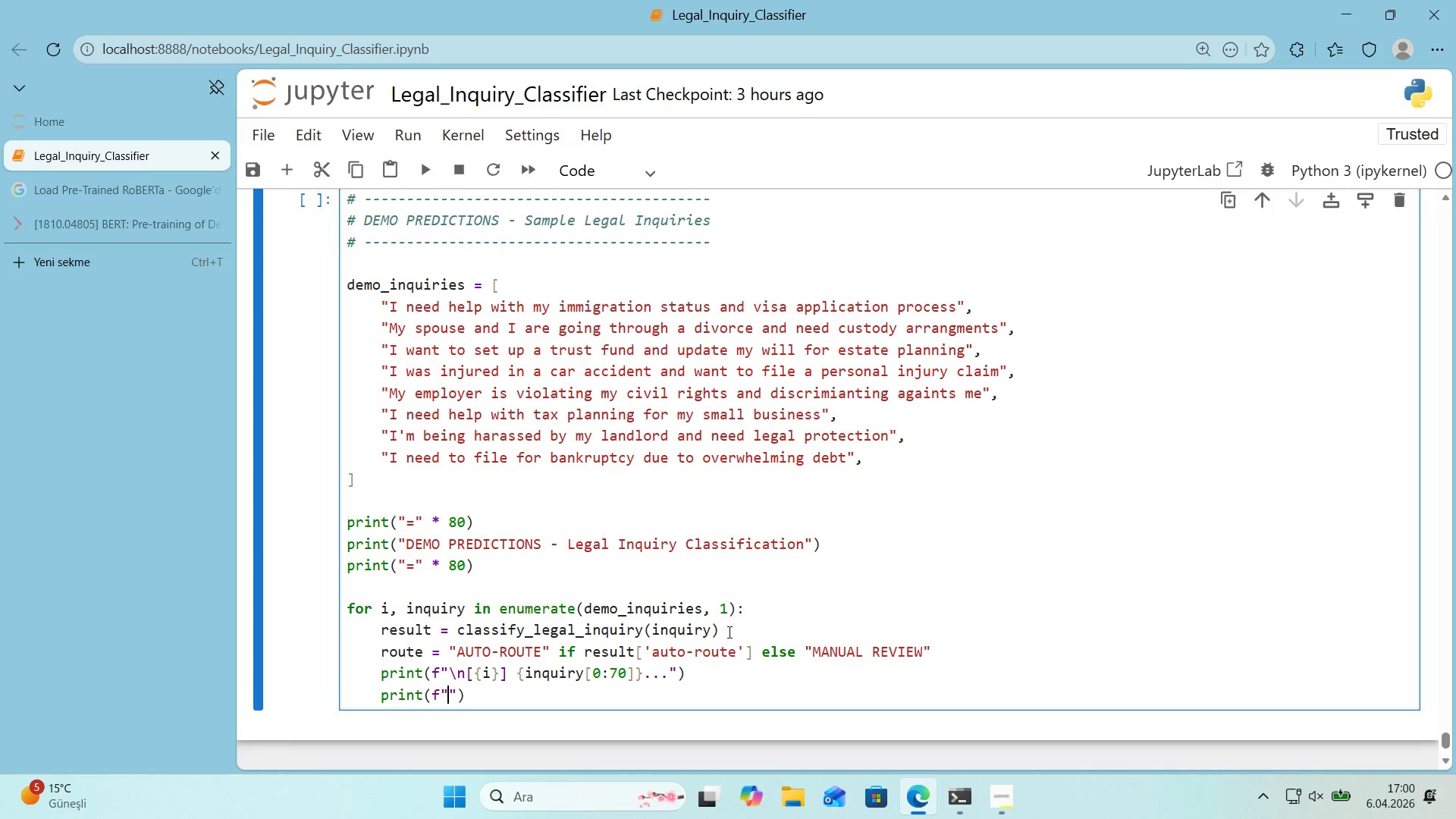 
key(Space)
 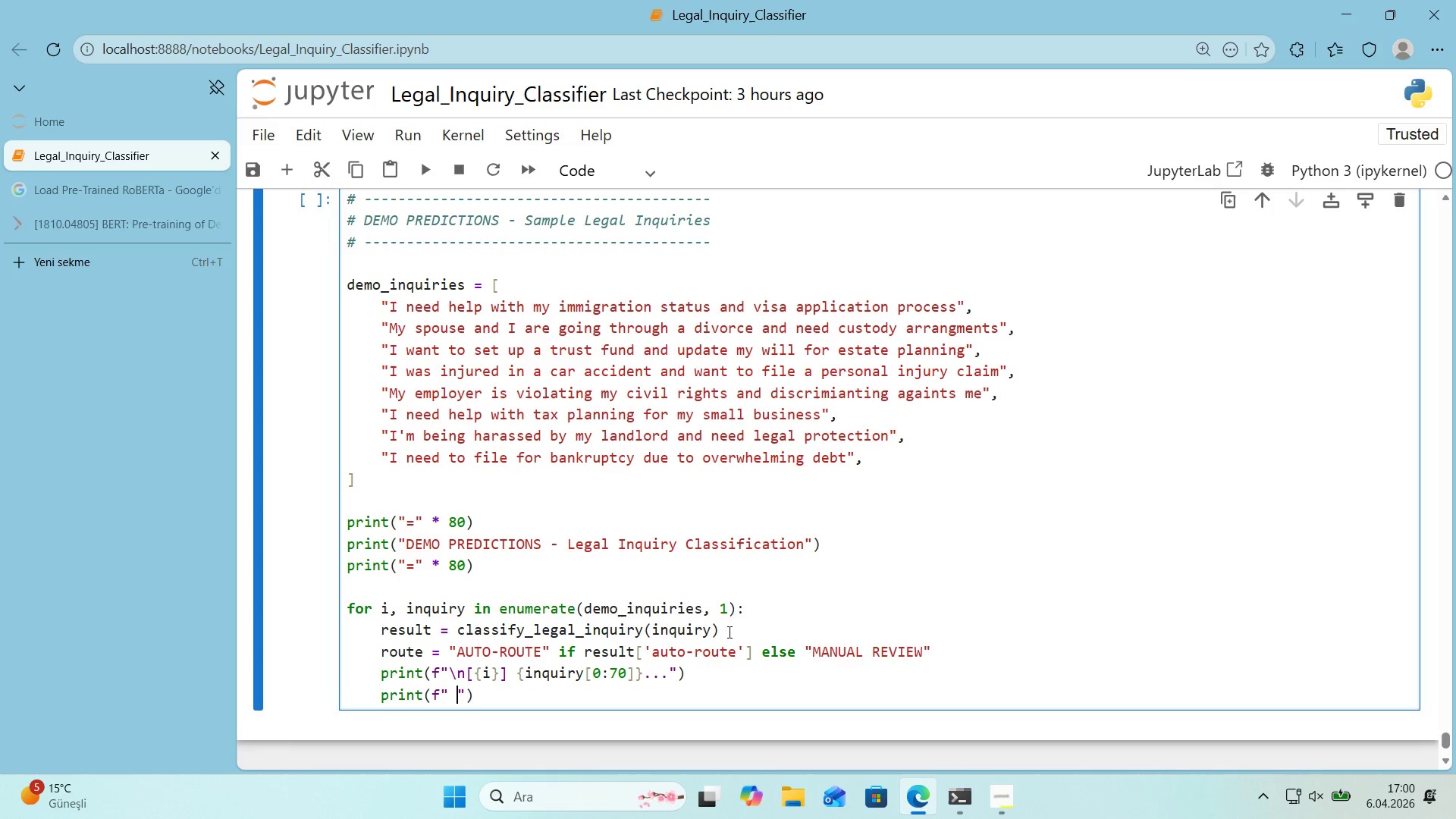 
key(Space)
 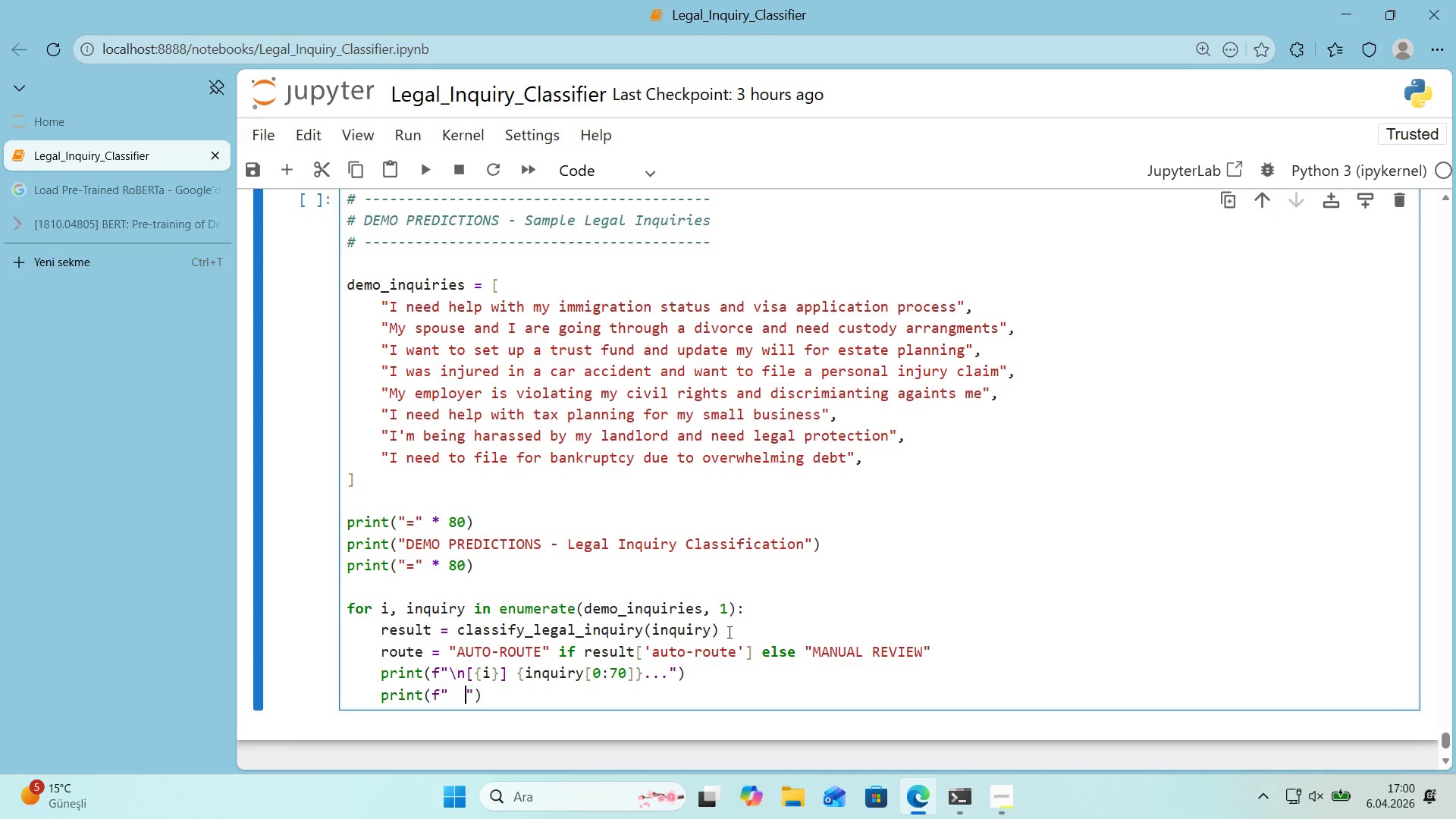 
key(Space)
 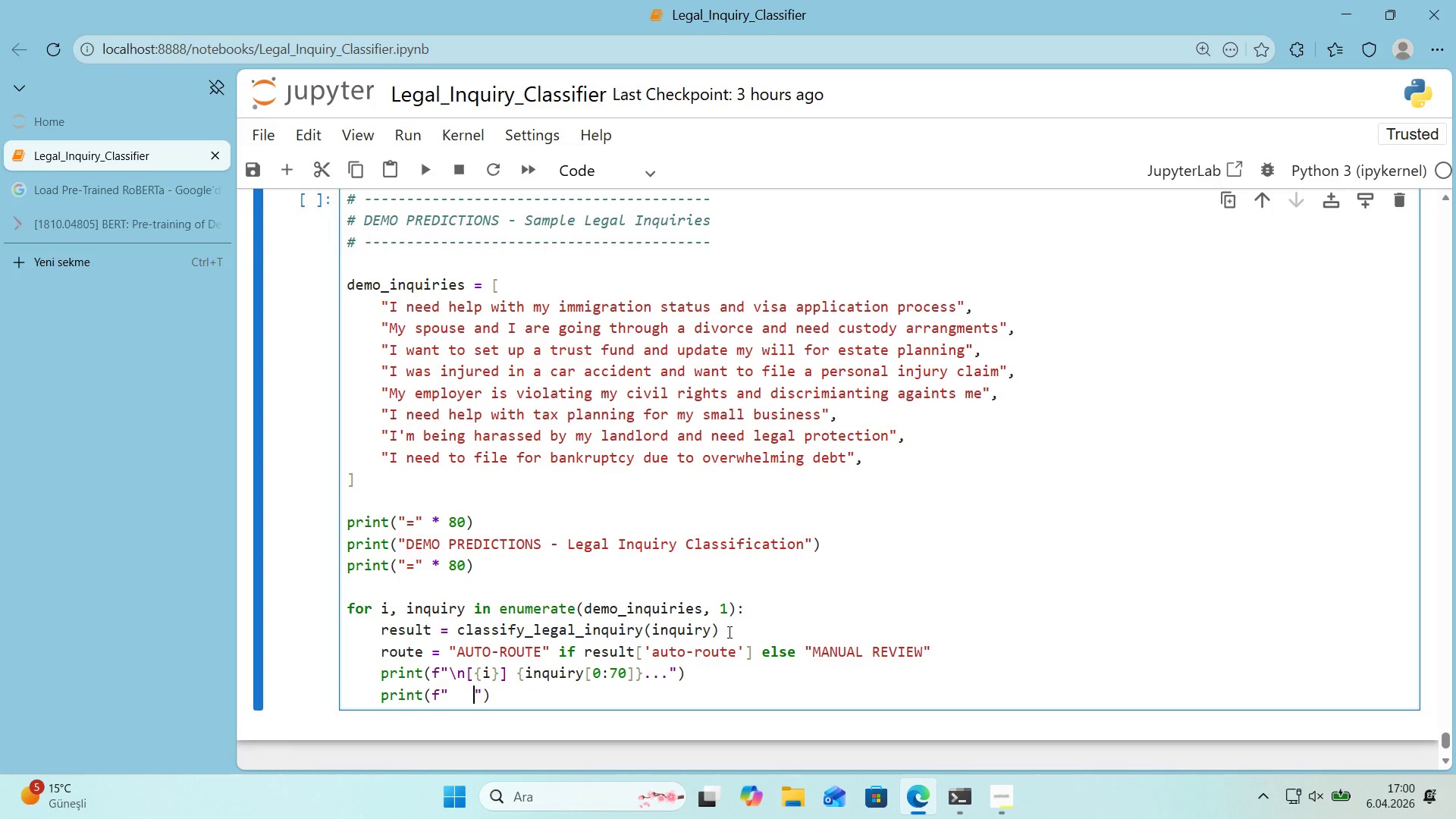 
key(Space)
 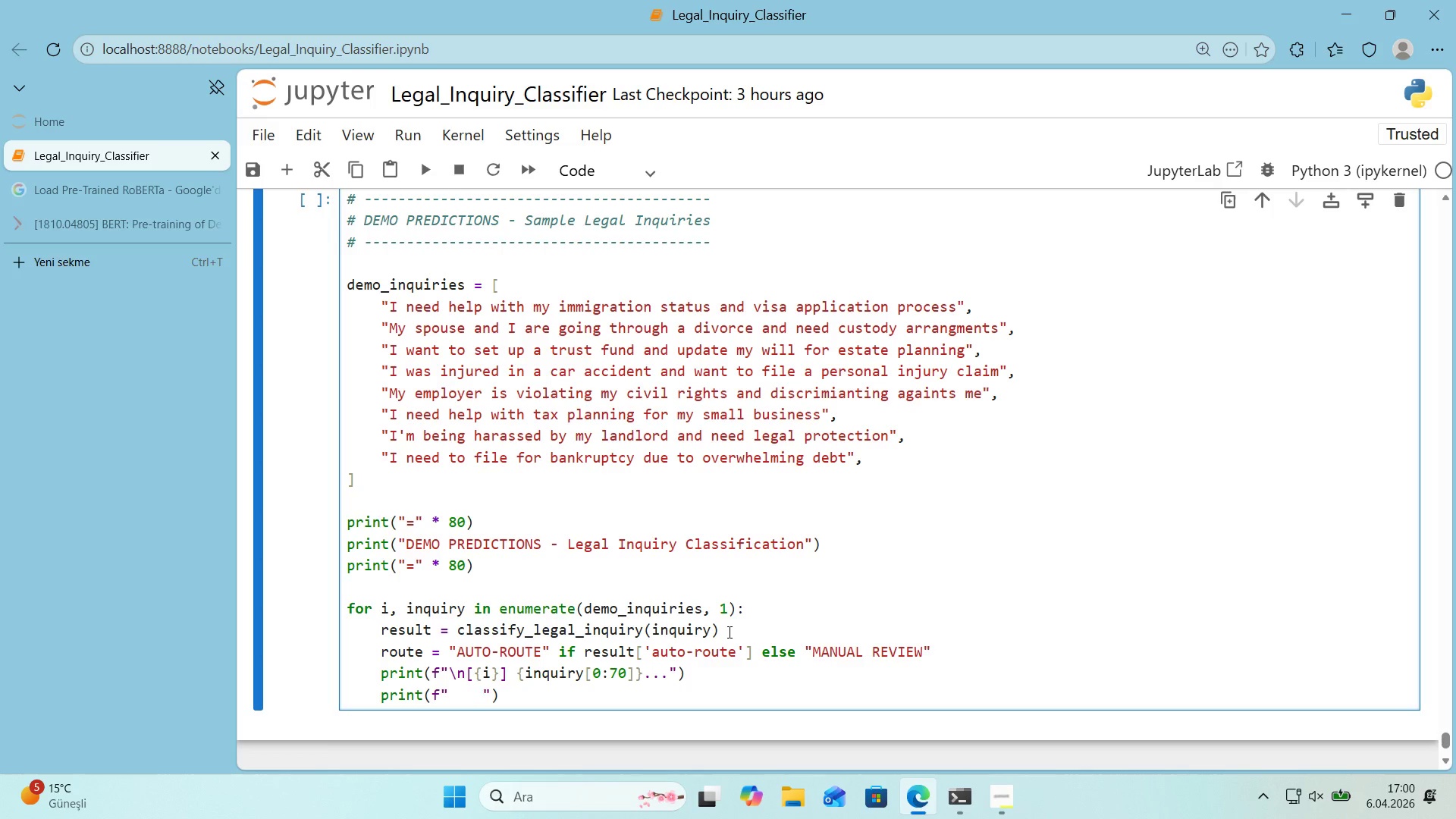 
key(Meta+Period)
 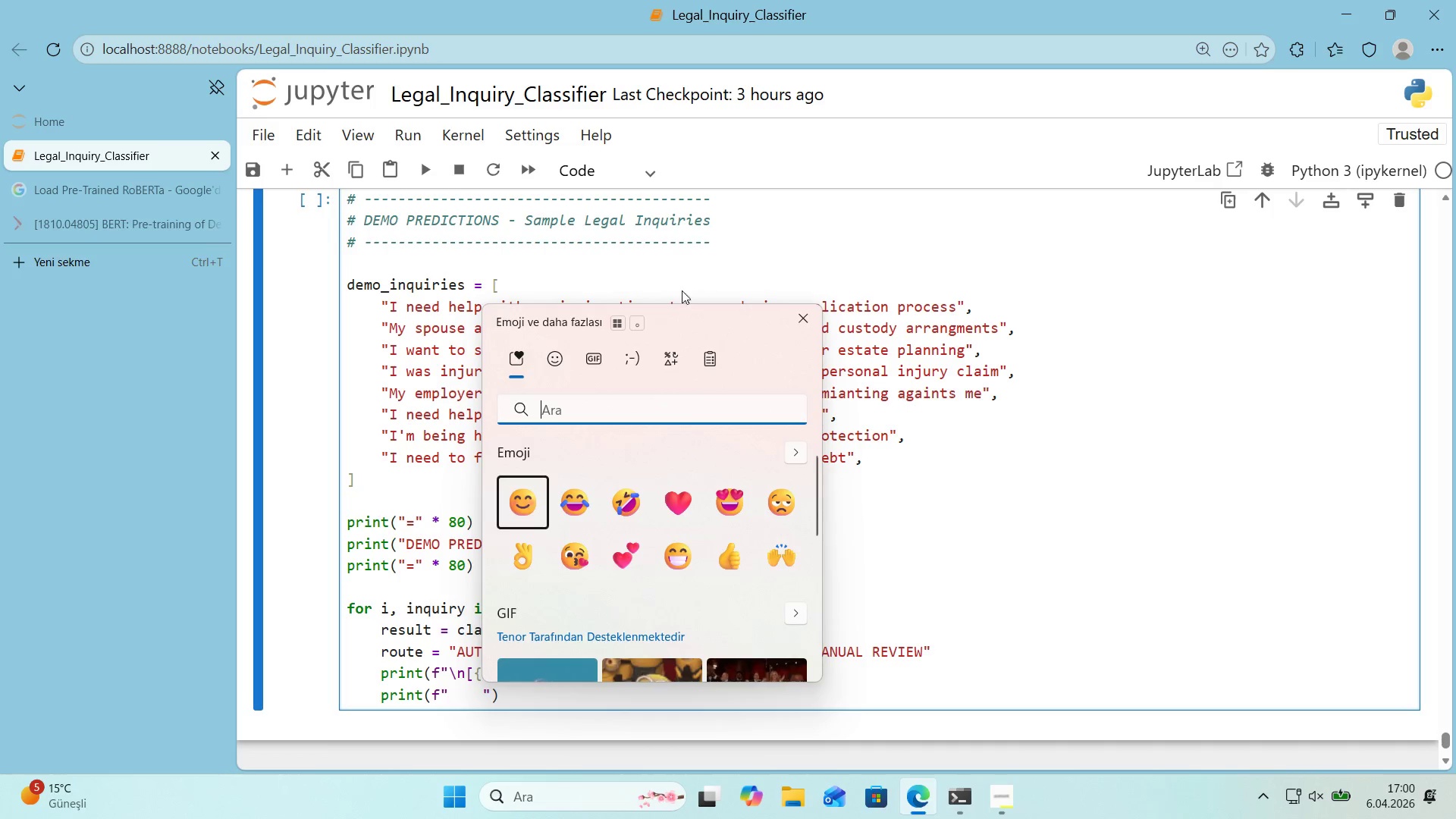 
left_click([670, 347])
 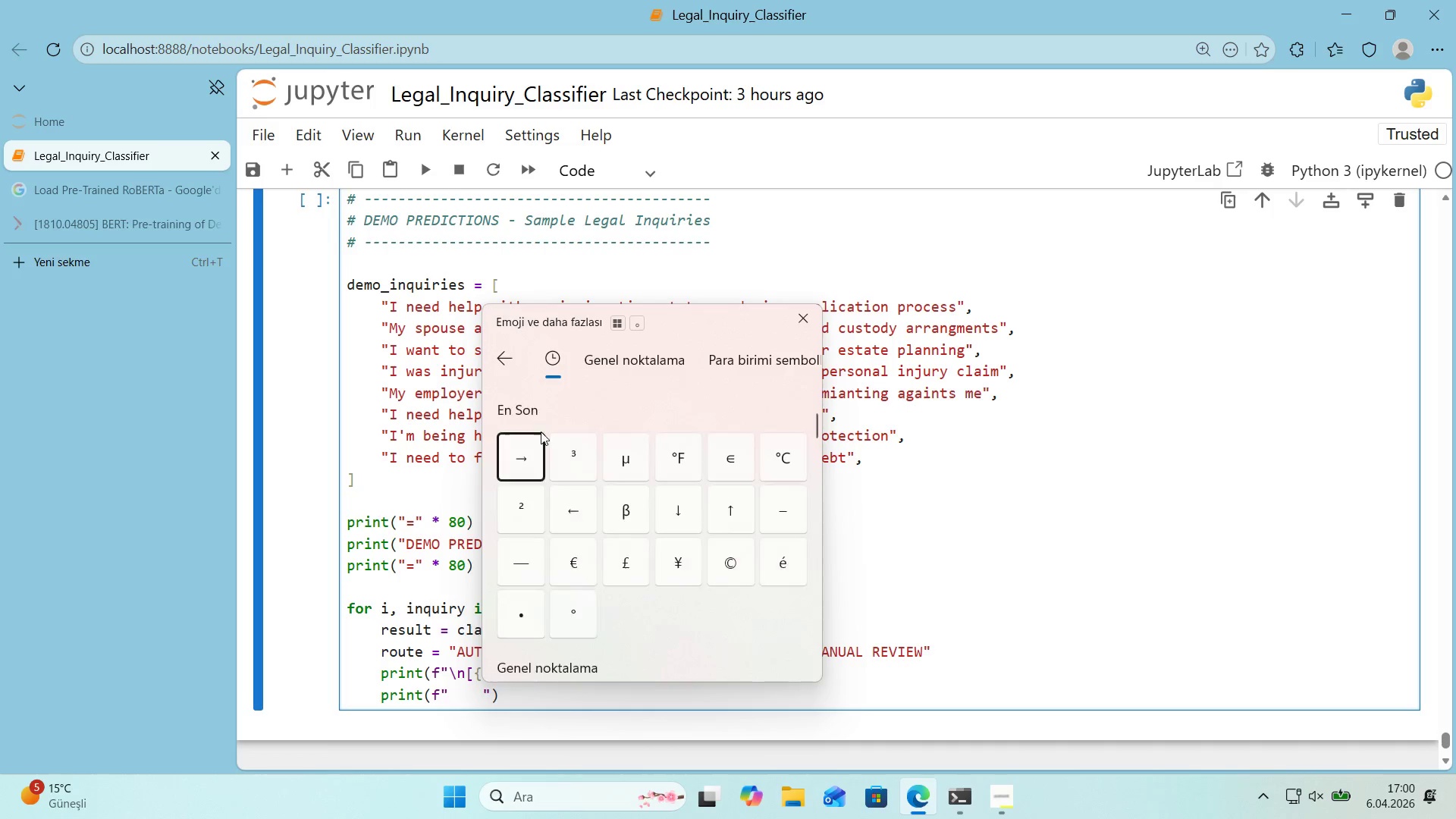 
left_click([513, 447])
 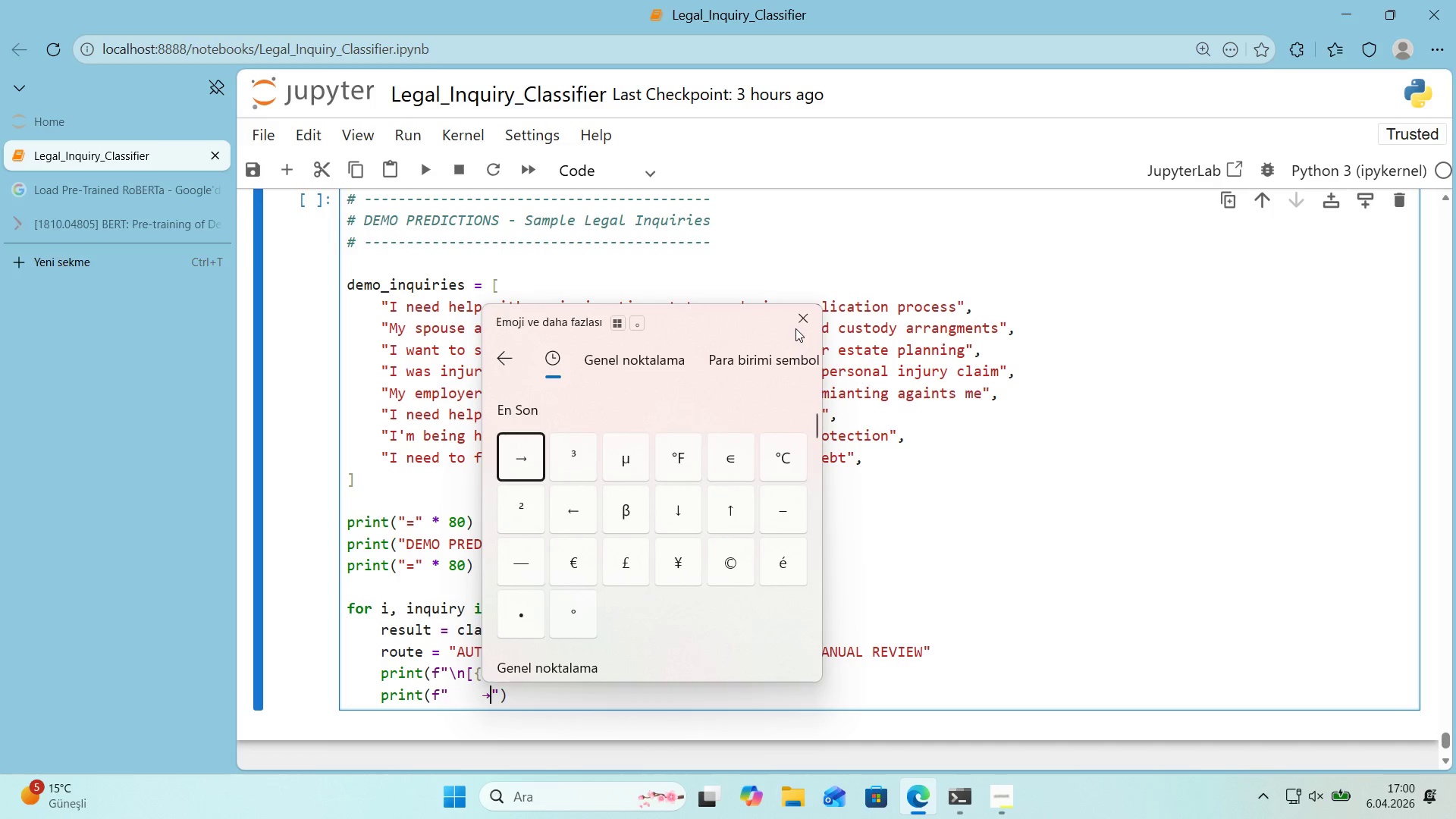 
left_click([799, 324])
 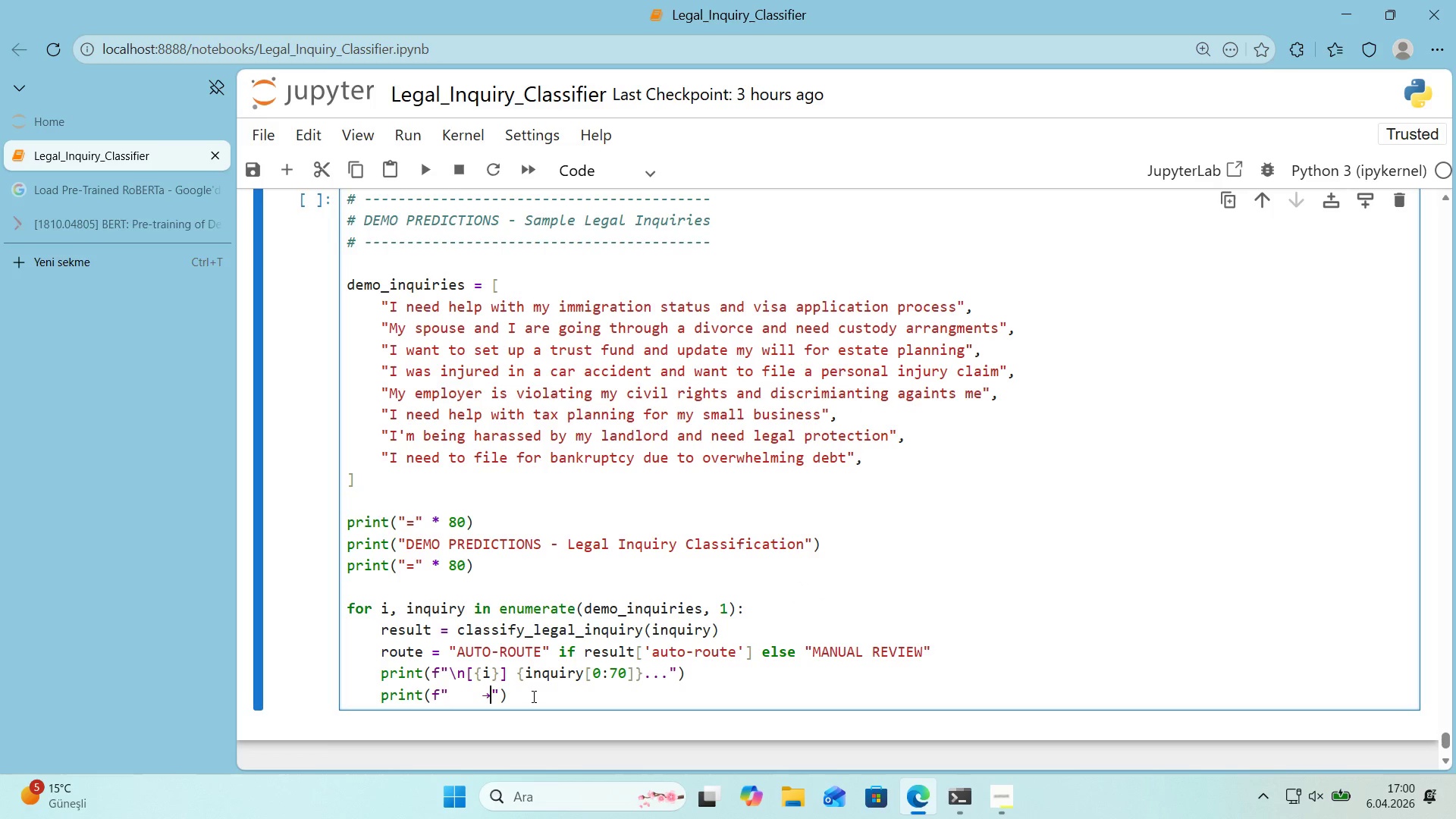 
key(Space)
 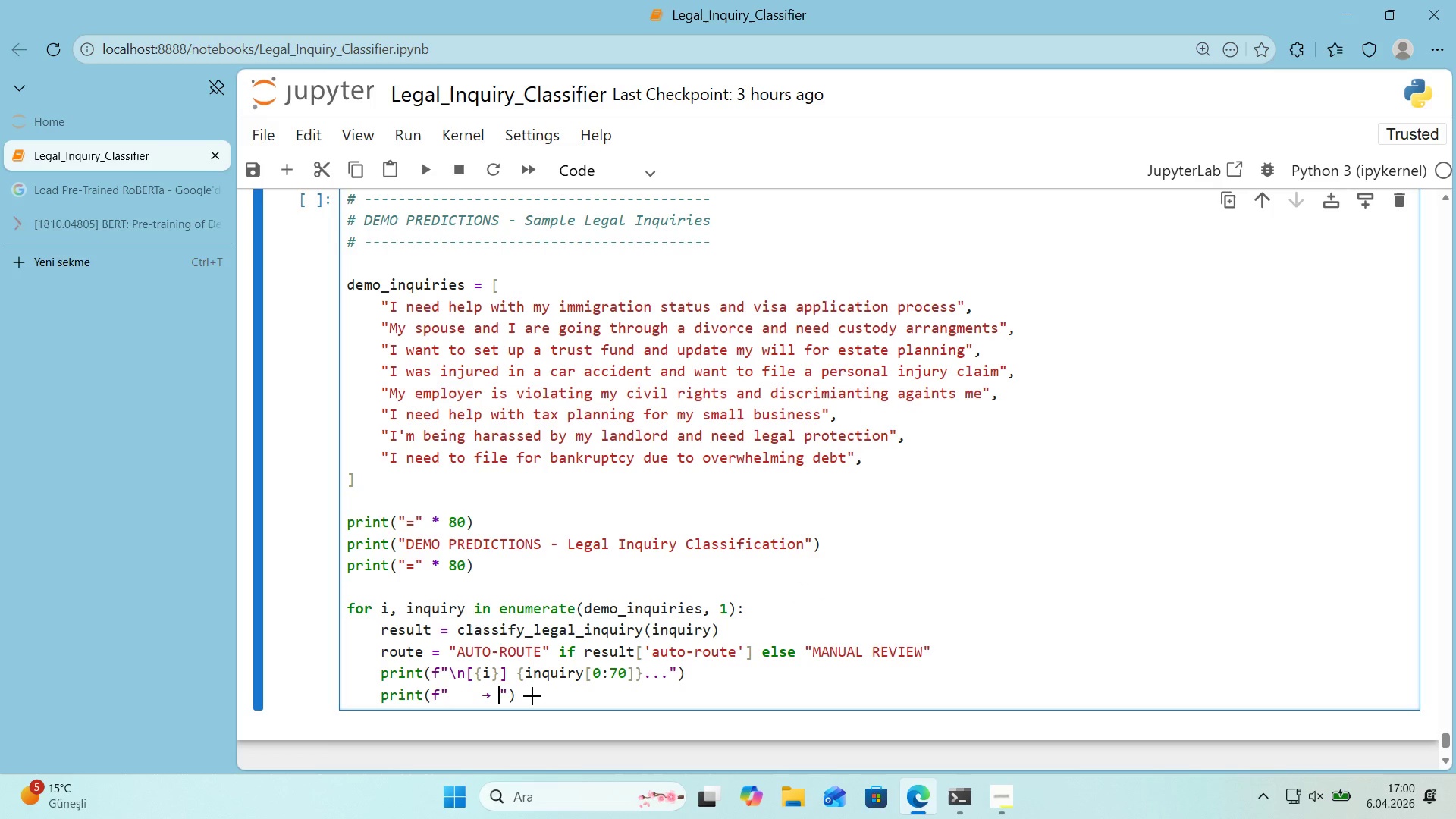 
key(Alt+Control+7)
 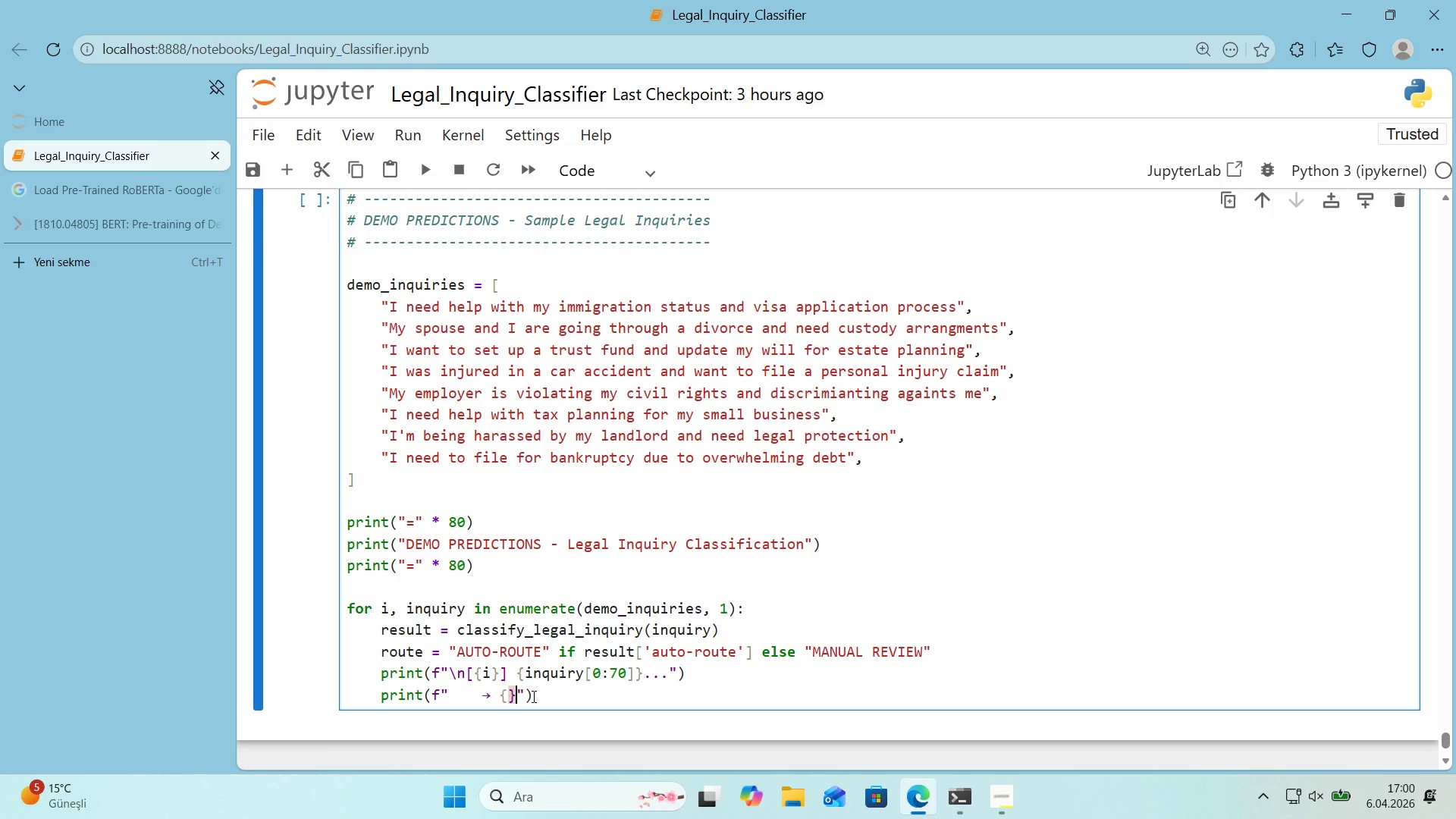 
key(Alt+Control+0)
 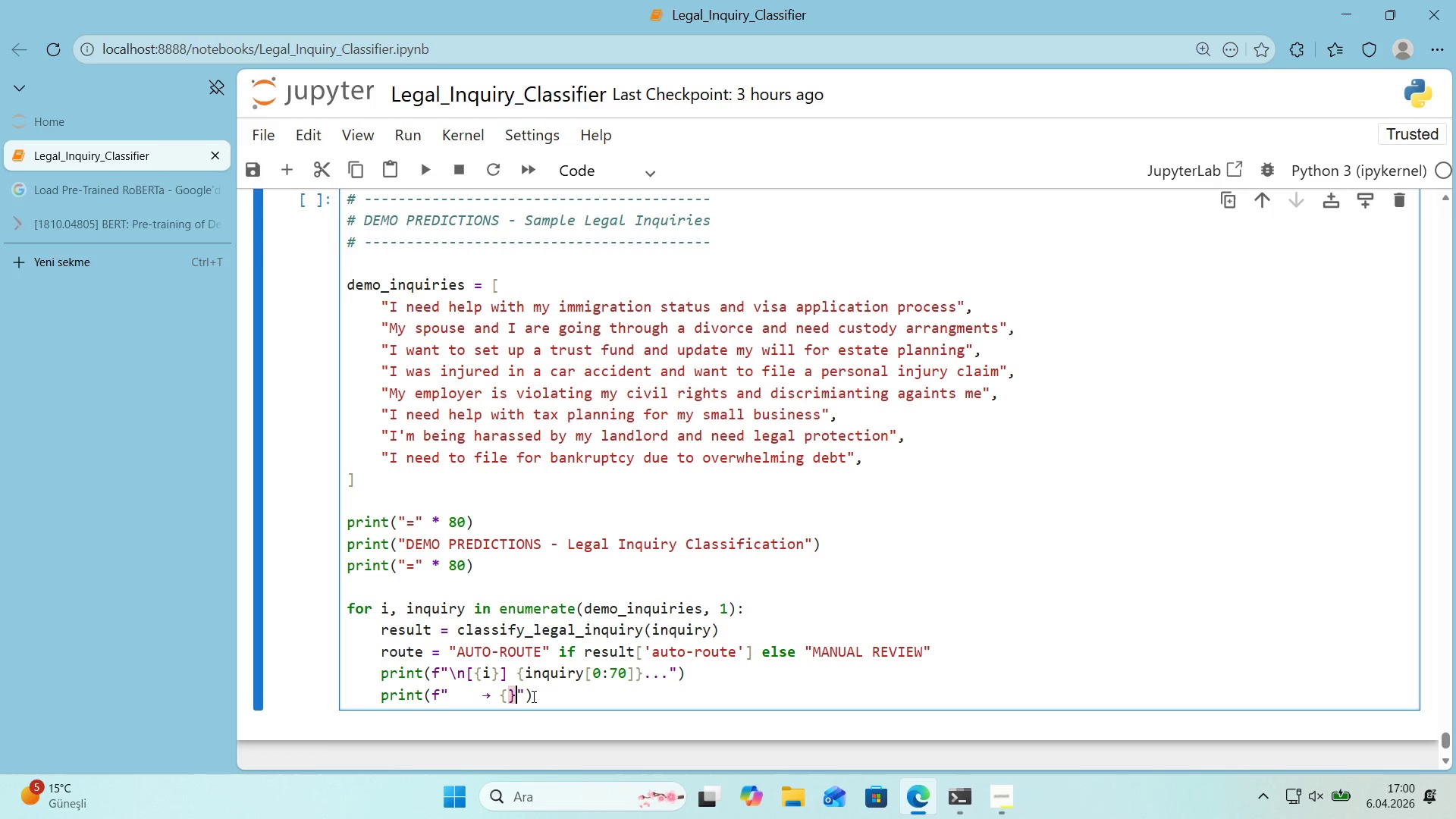 
key(ArrowLeft)
 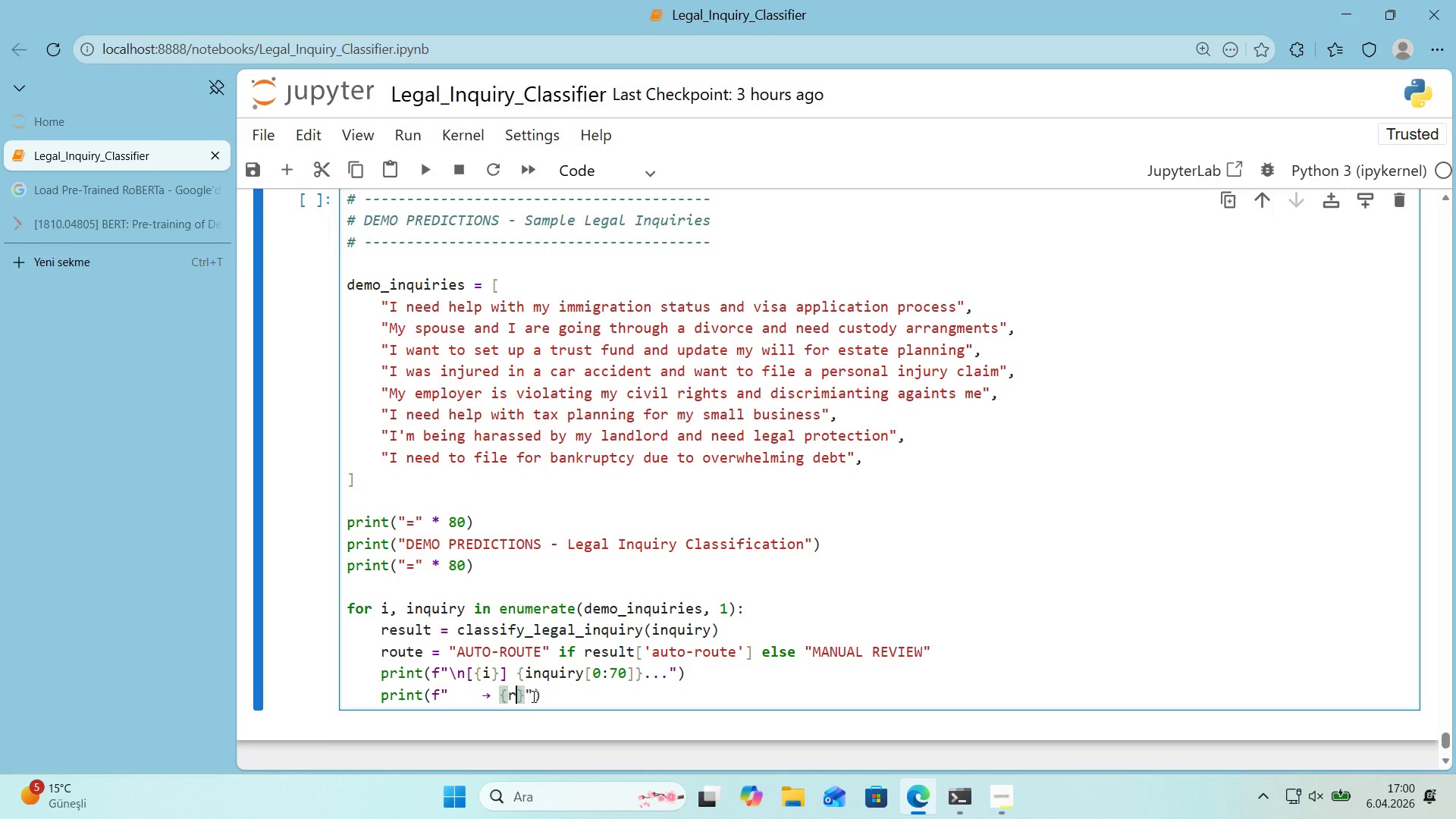 
type(result)
 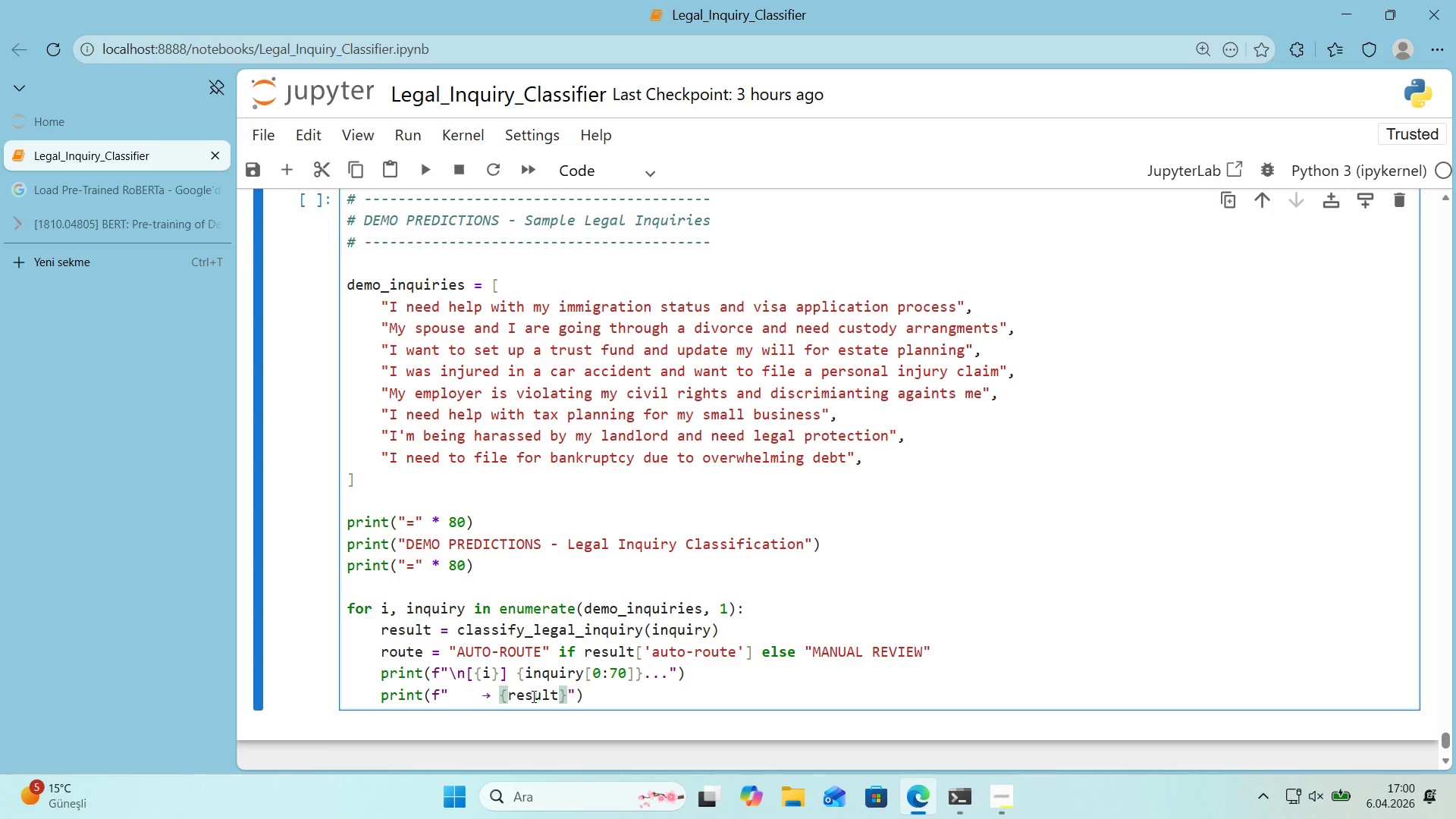 
key(Alt+Control+8)
 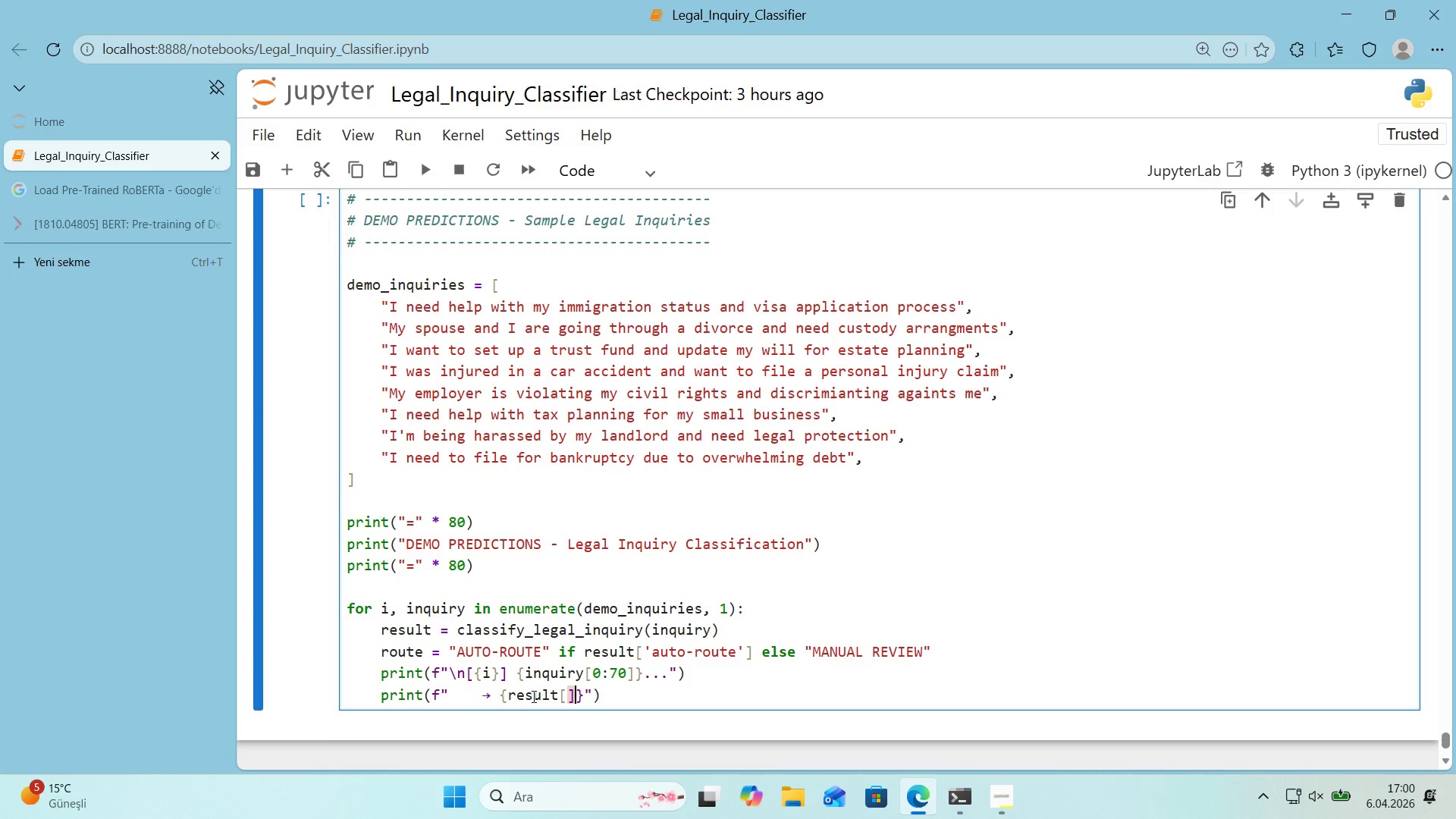 
key(Alt+Control+9)
 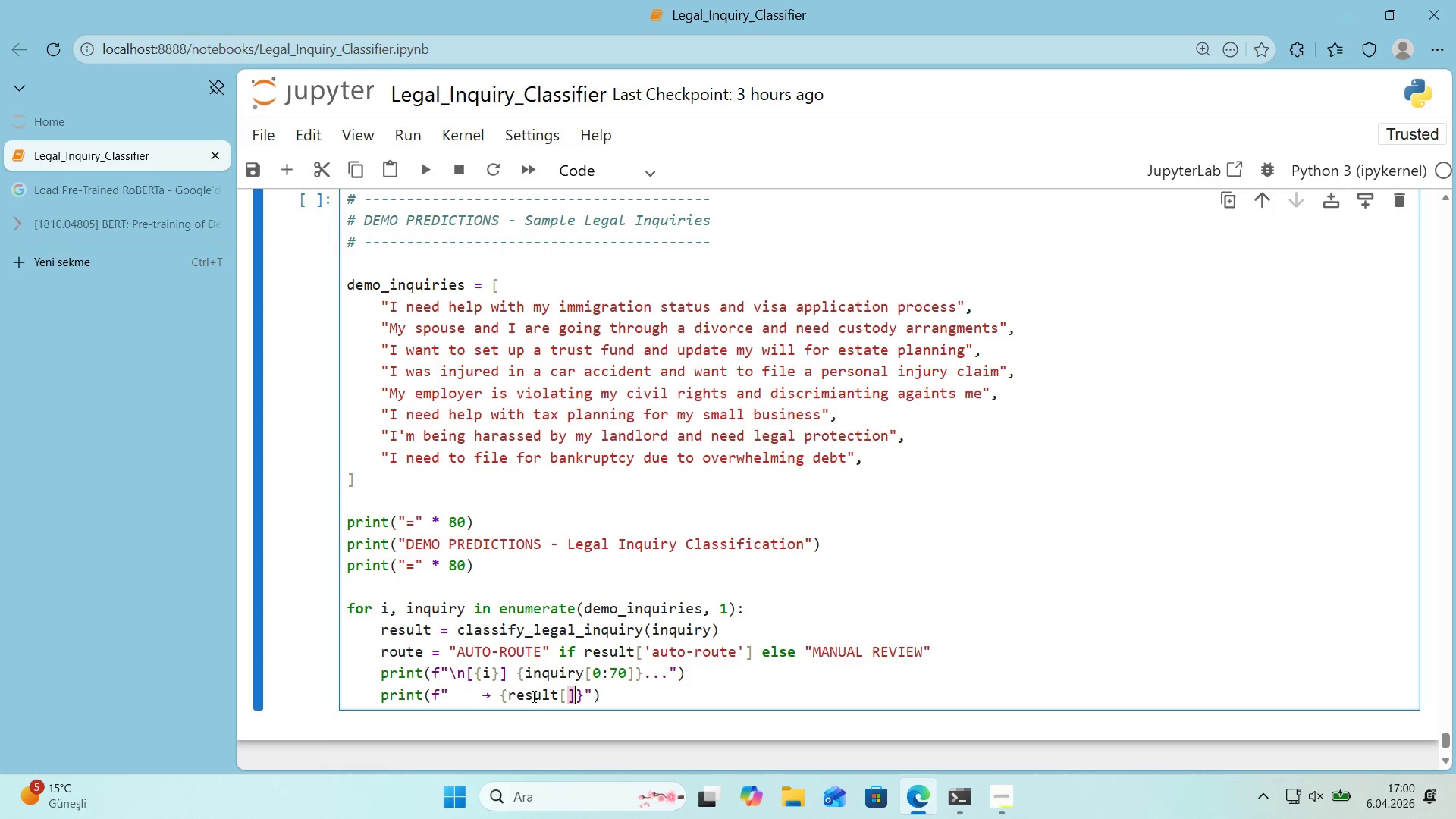 
key(ArrowLeft)
 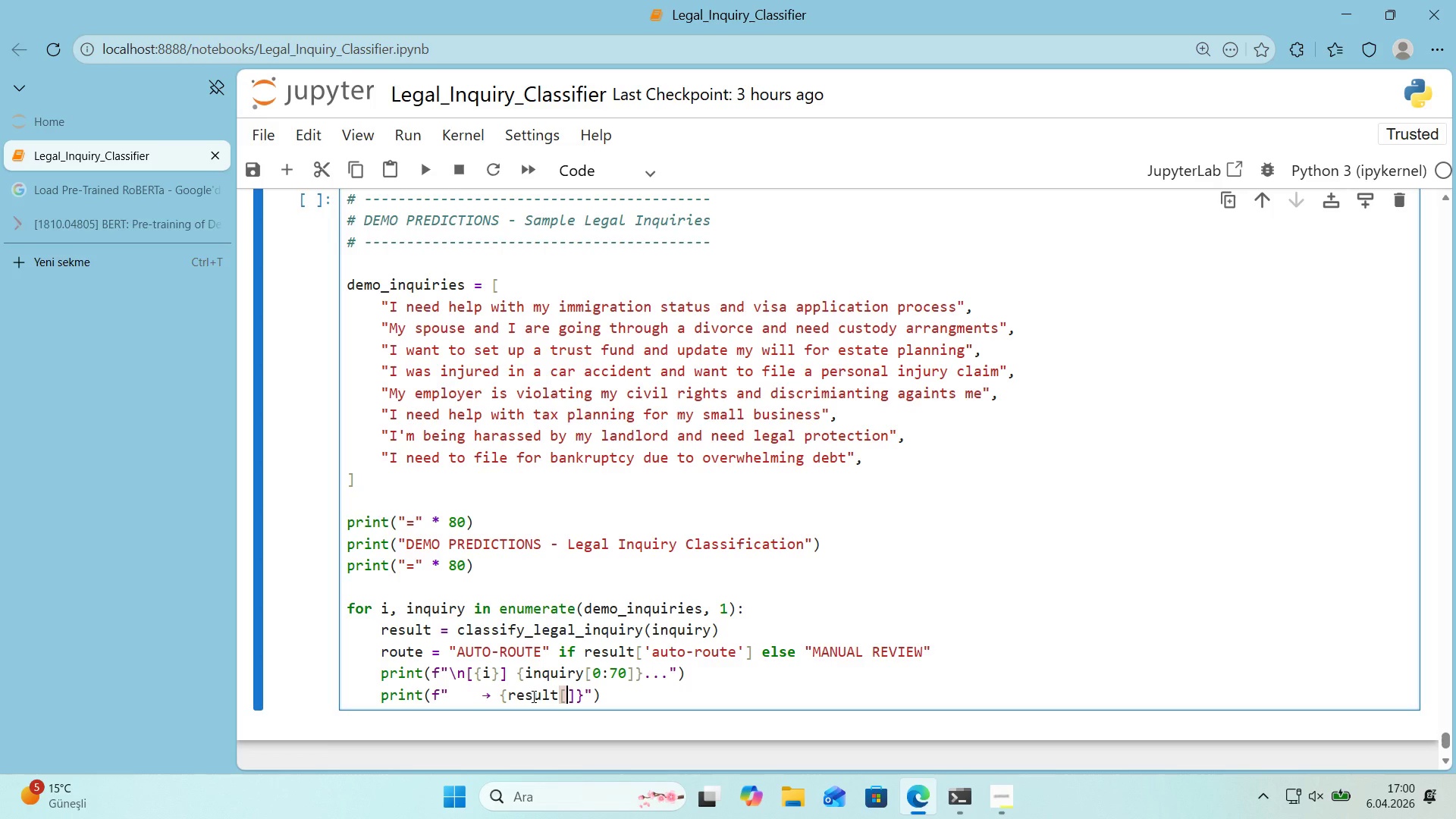 
type(@@)
 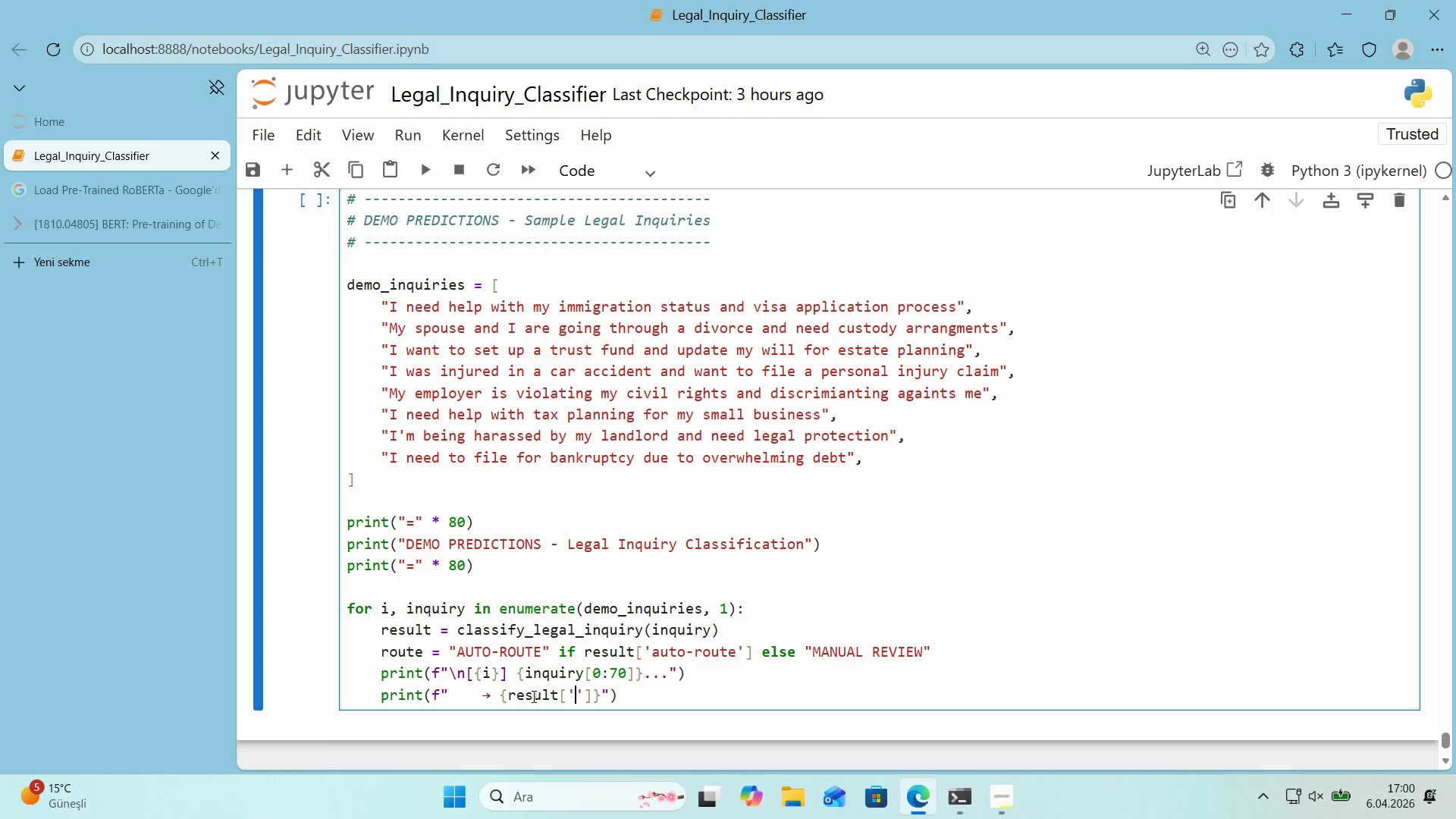 
key(ArrowLeft)
 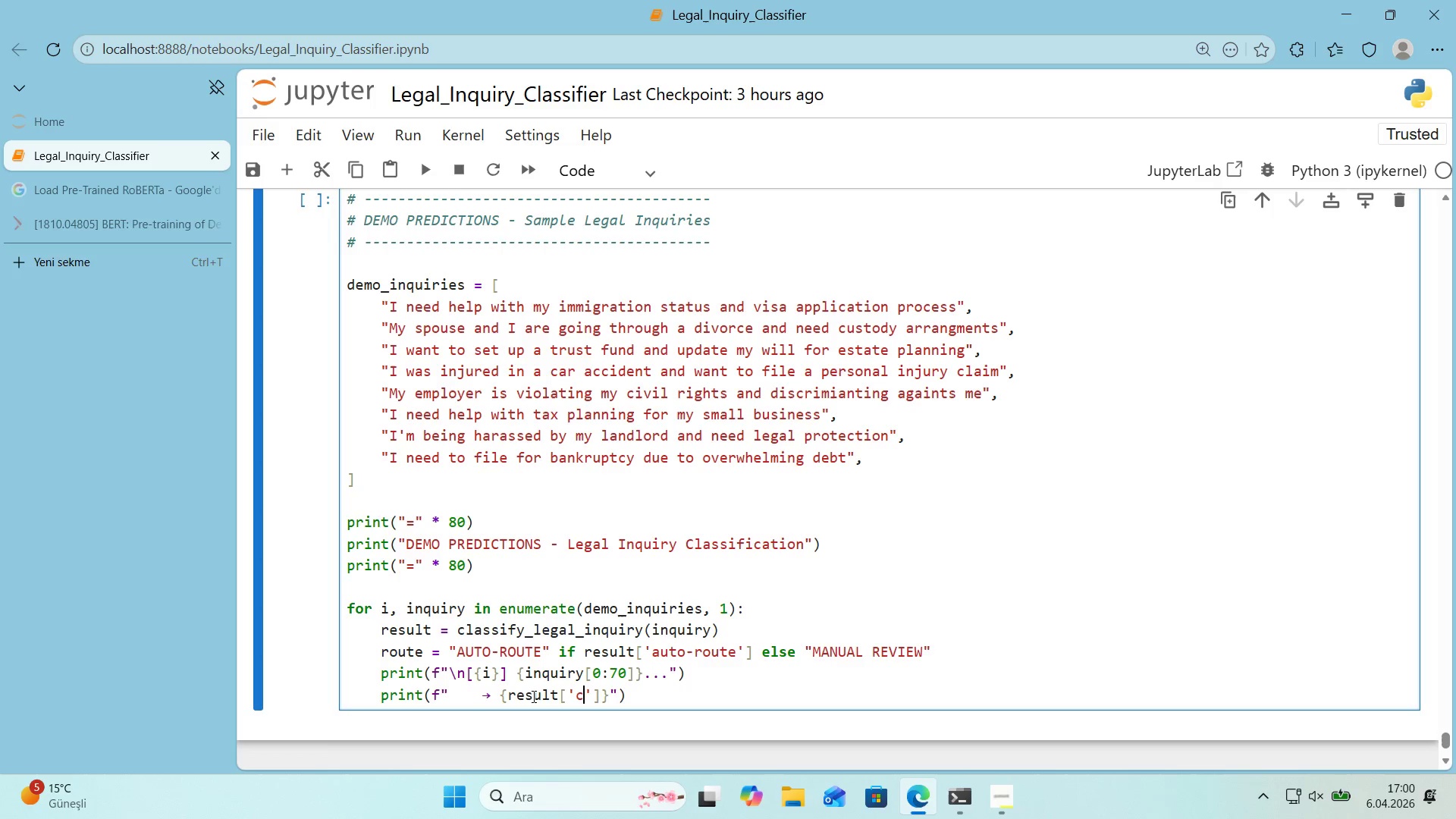 
type(category)
 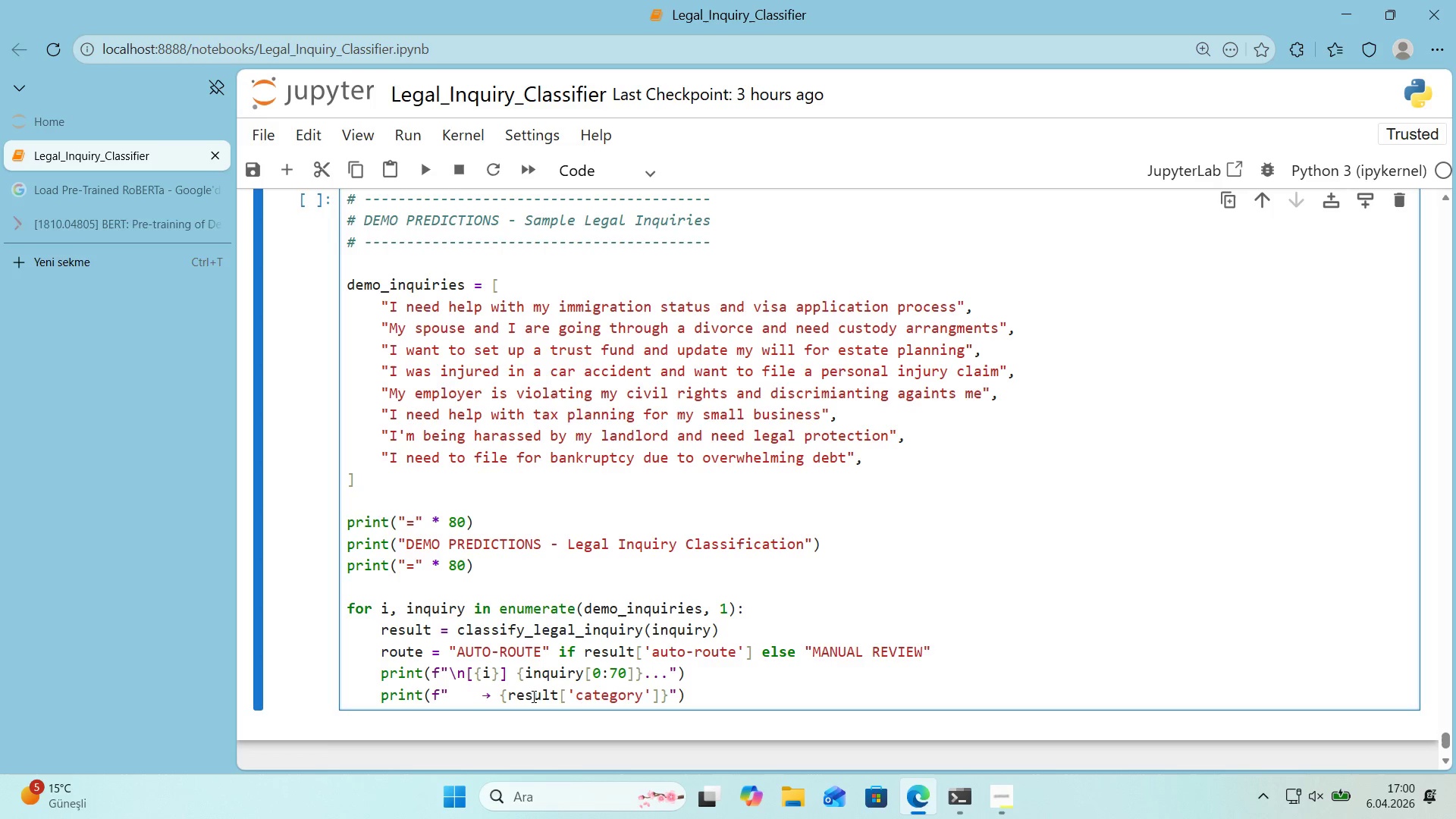 
key(ArrowRight)
 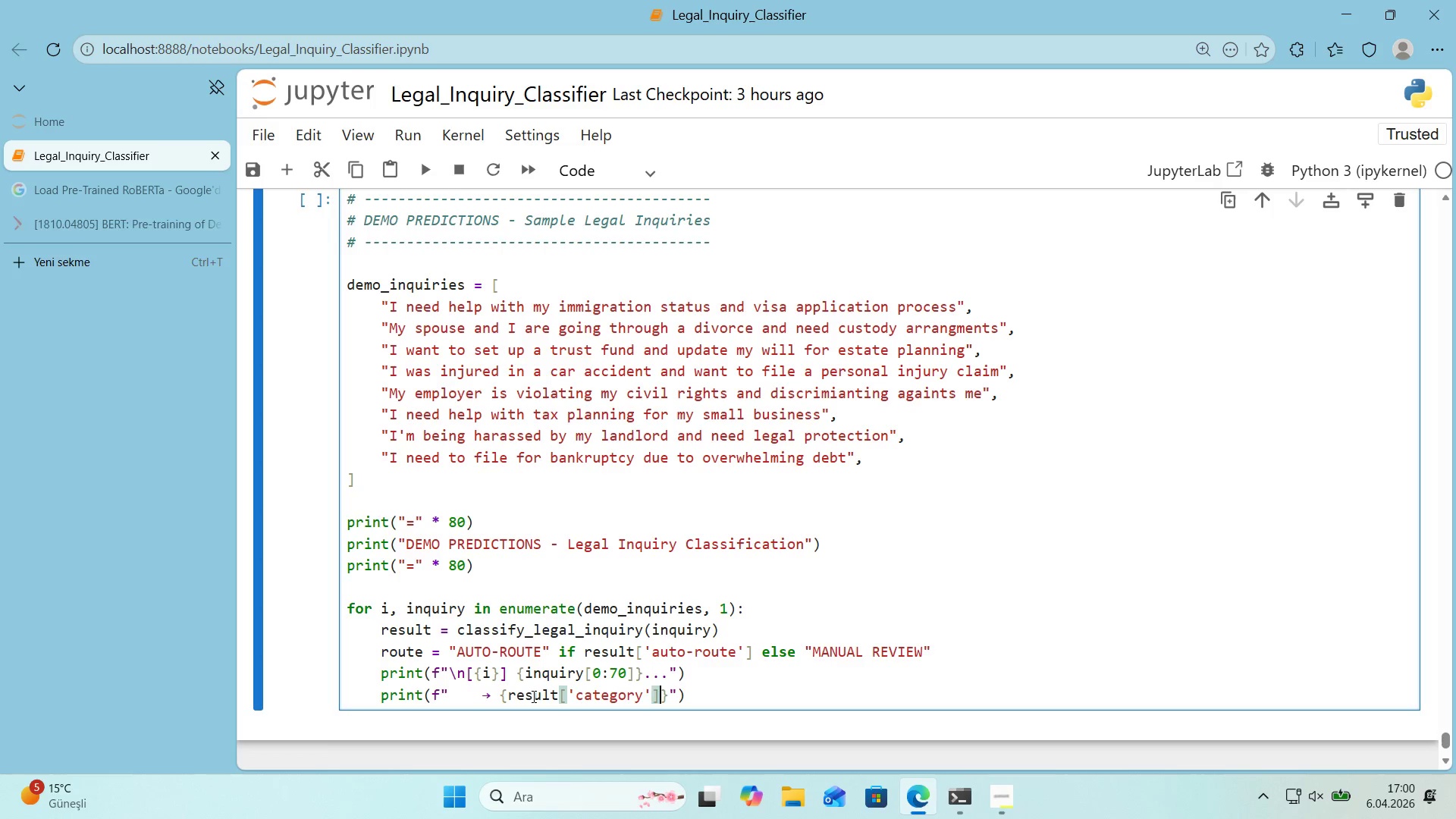 
key(ArrowRight)
 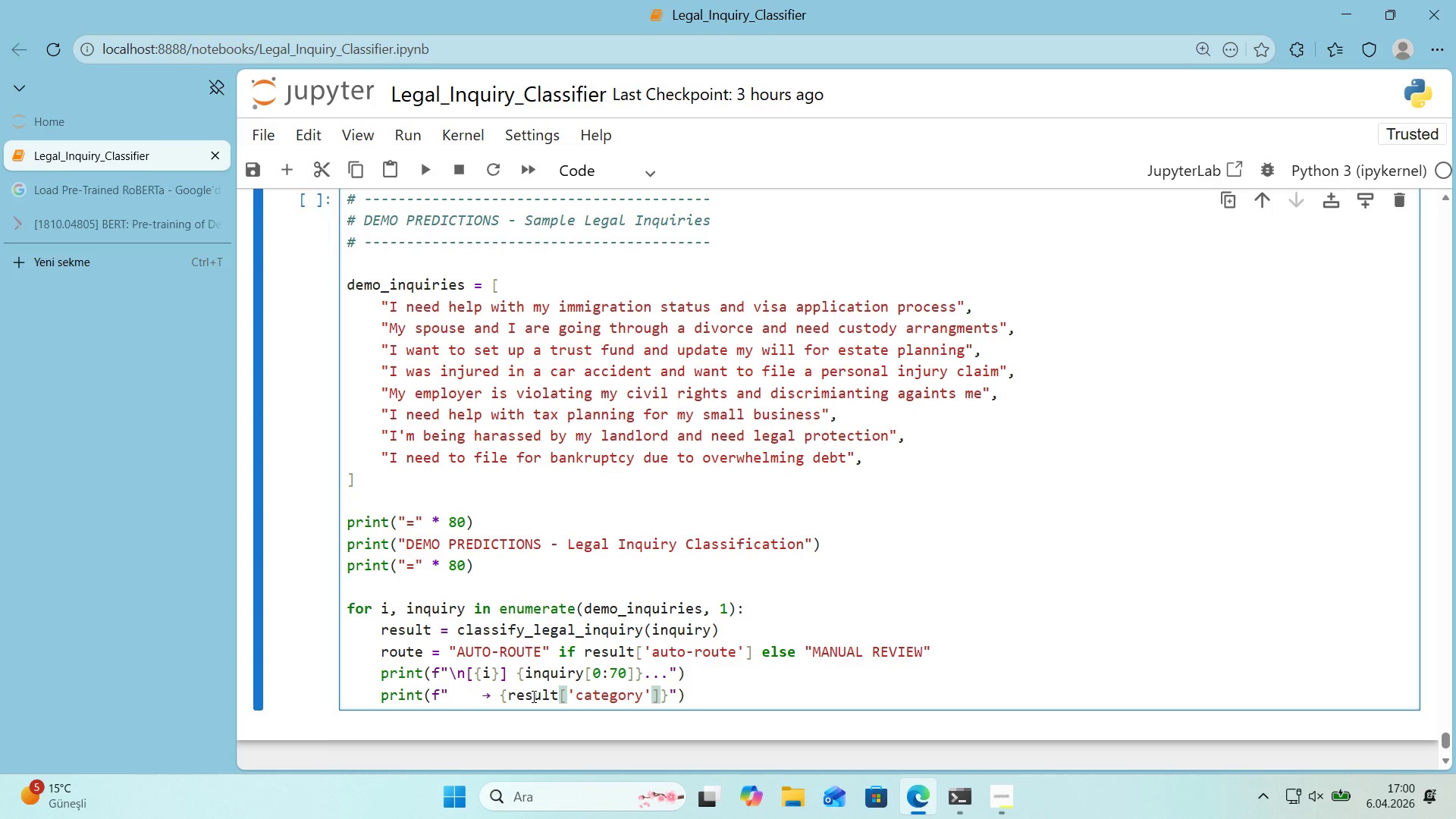 
key(ArrowRight)
 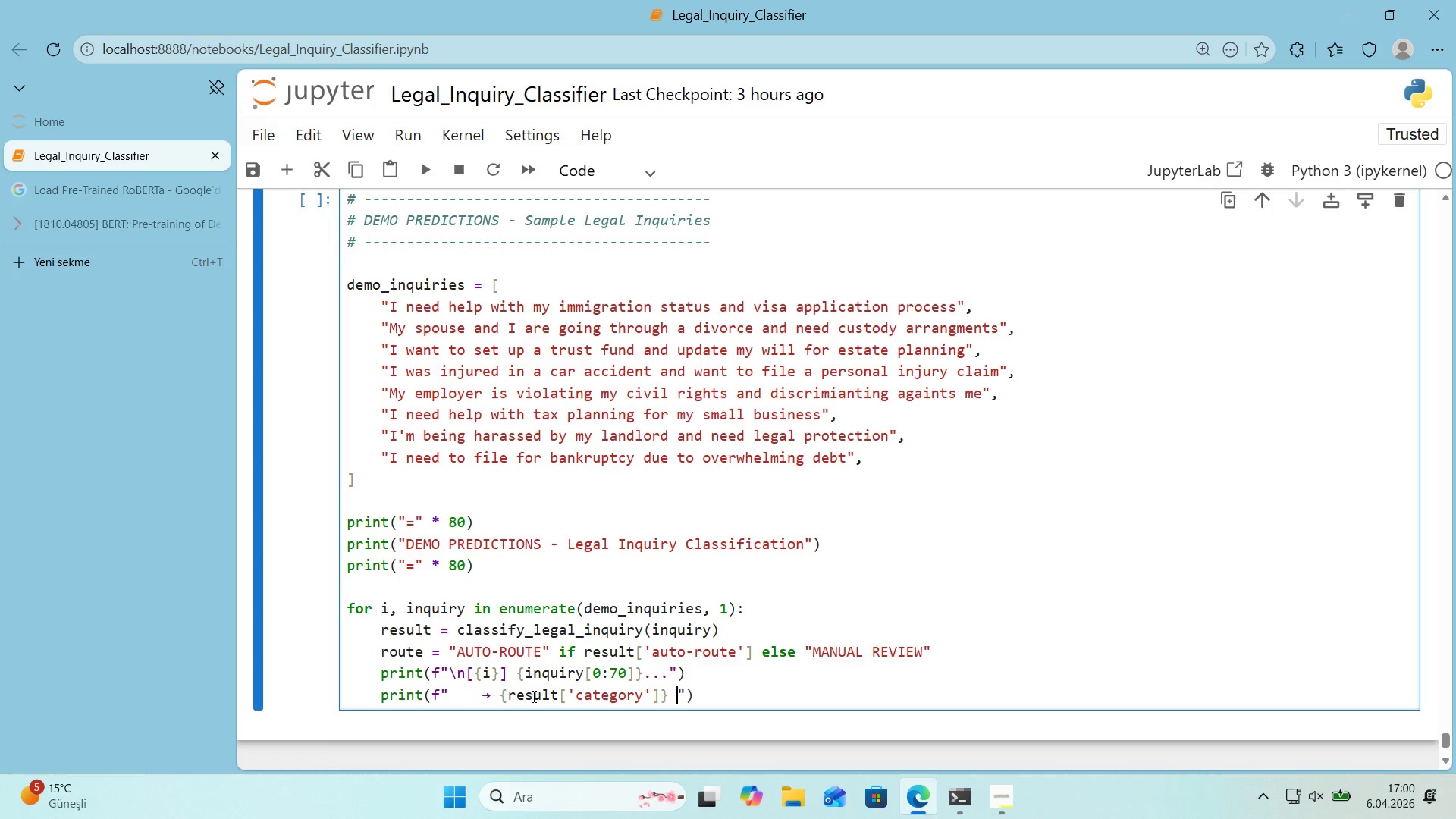 
type( *()
 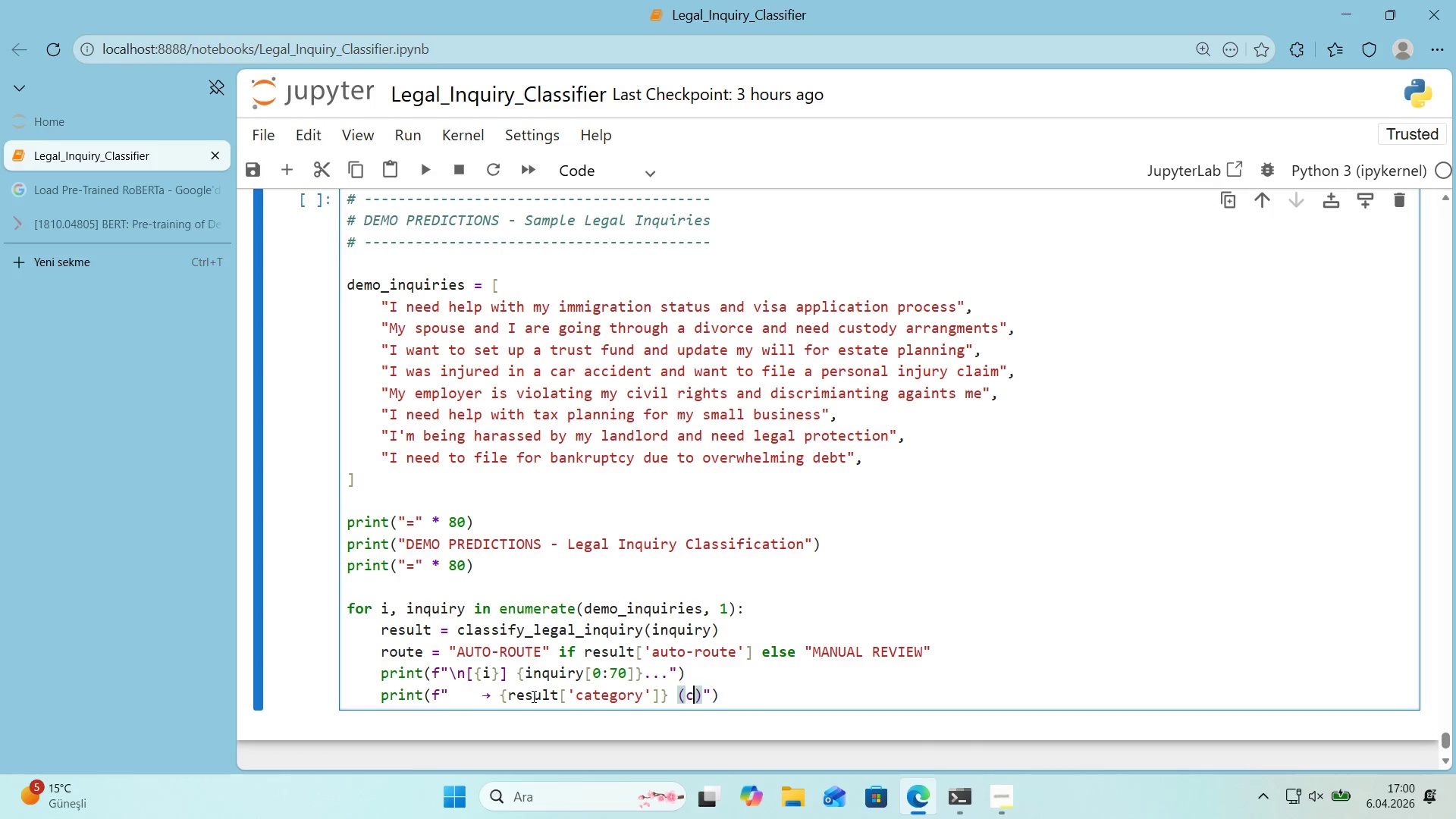 
 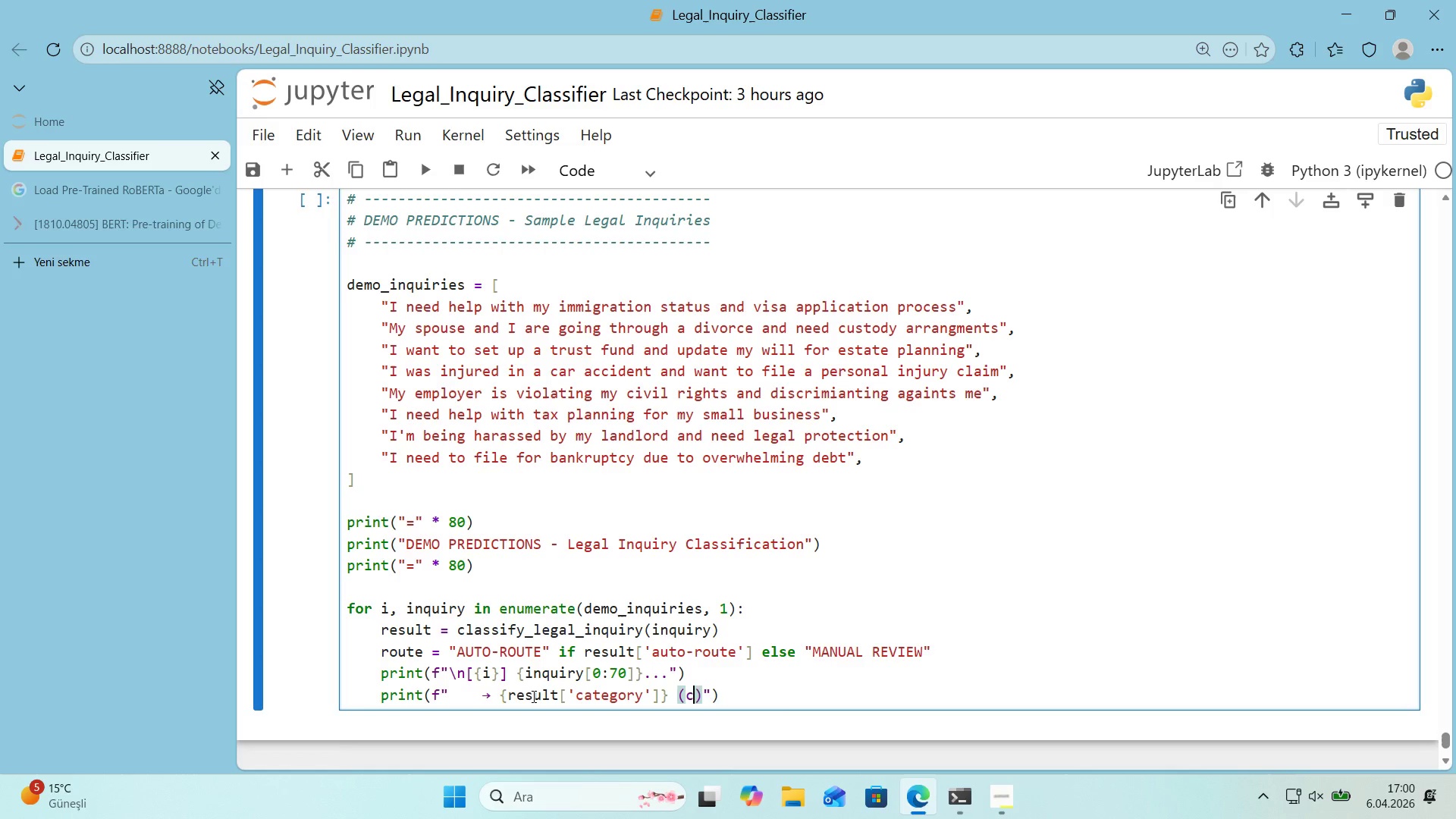 
key(ArrowLeft)
 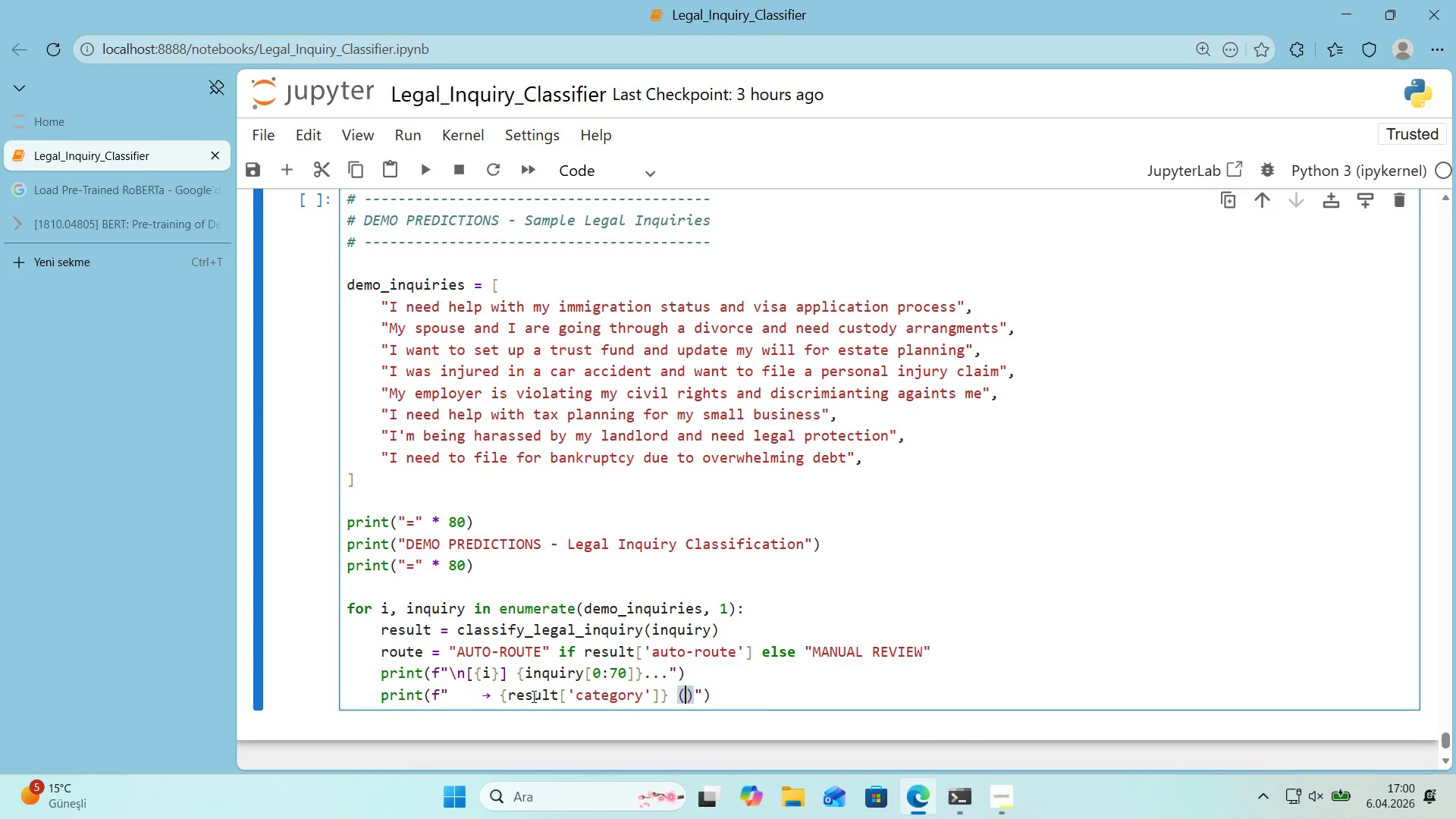 
type(conf'ddence>)
 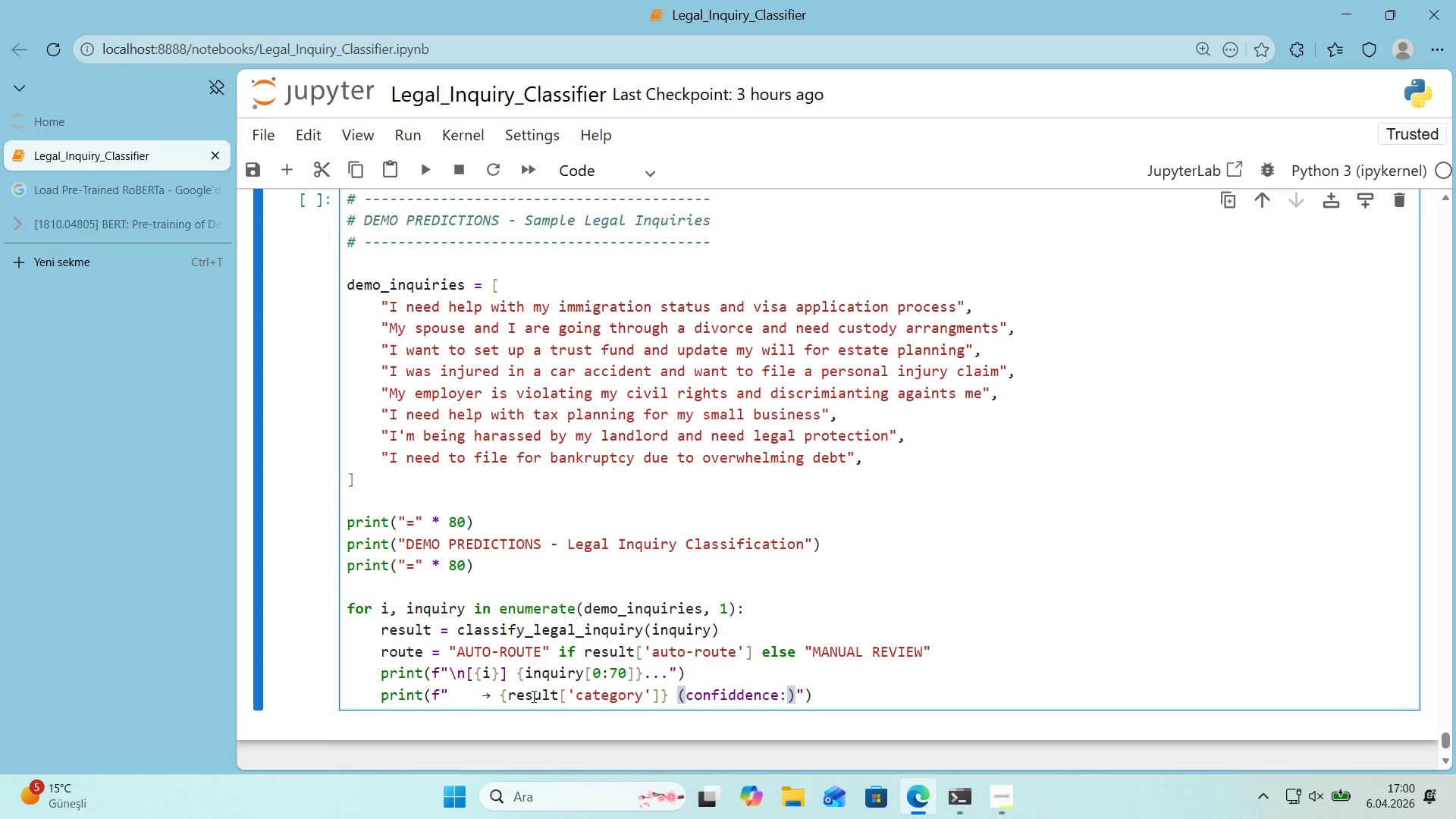 
key(ArrowLeft)
 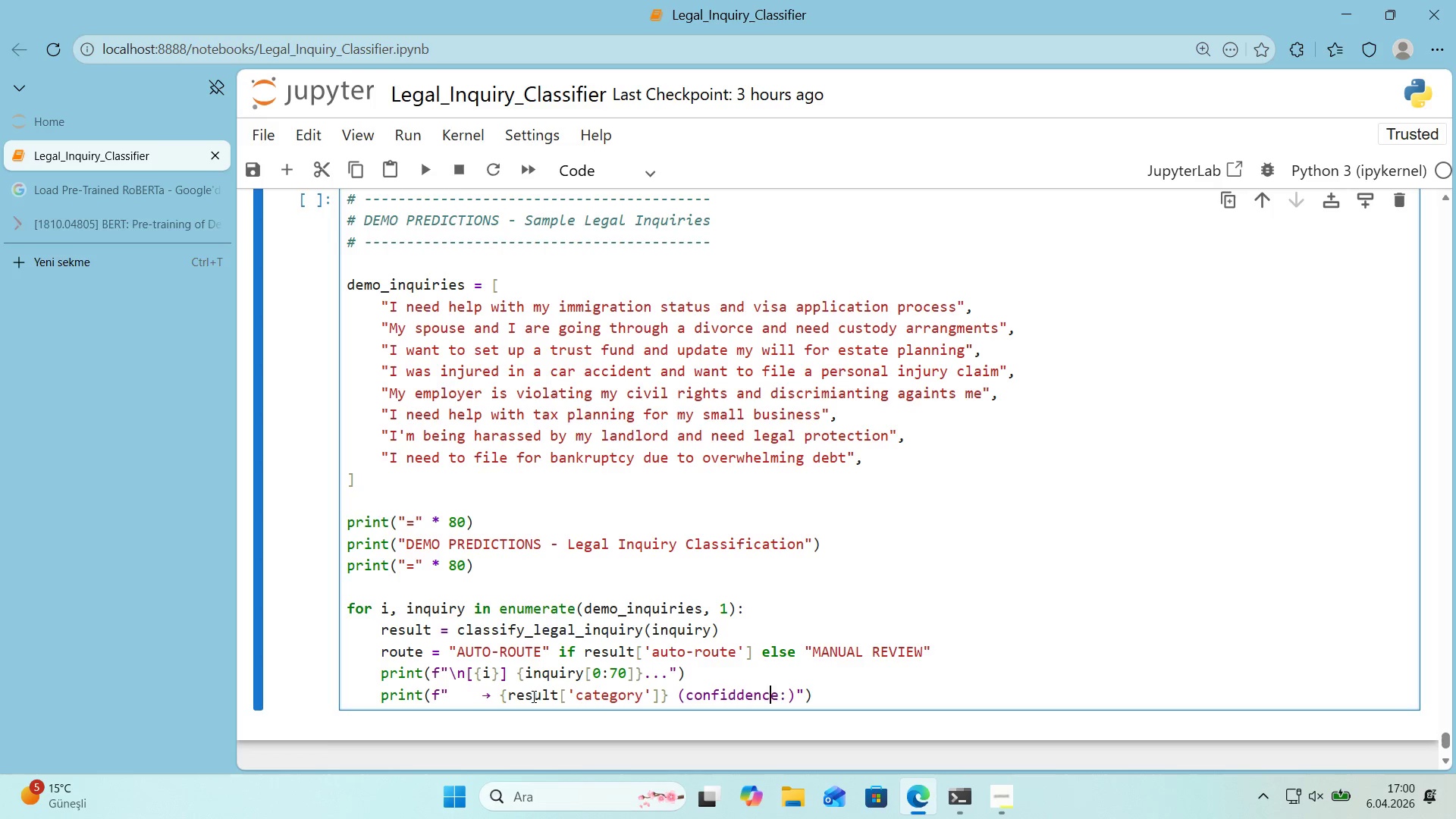 
key(ArrowLeft)
 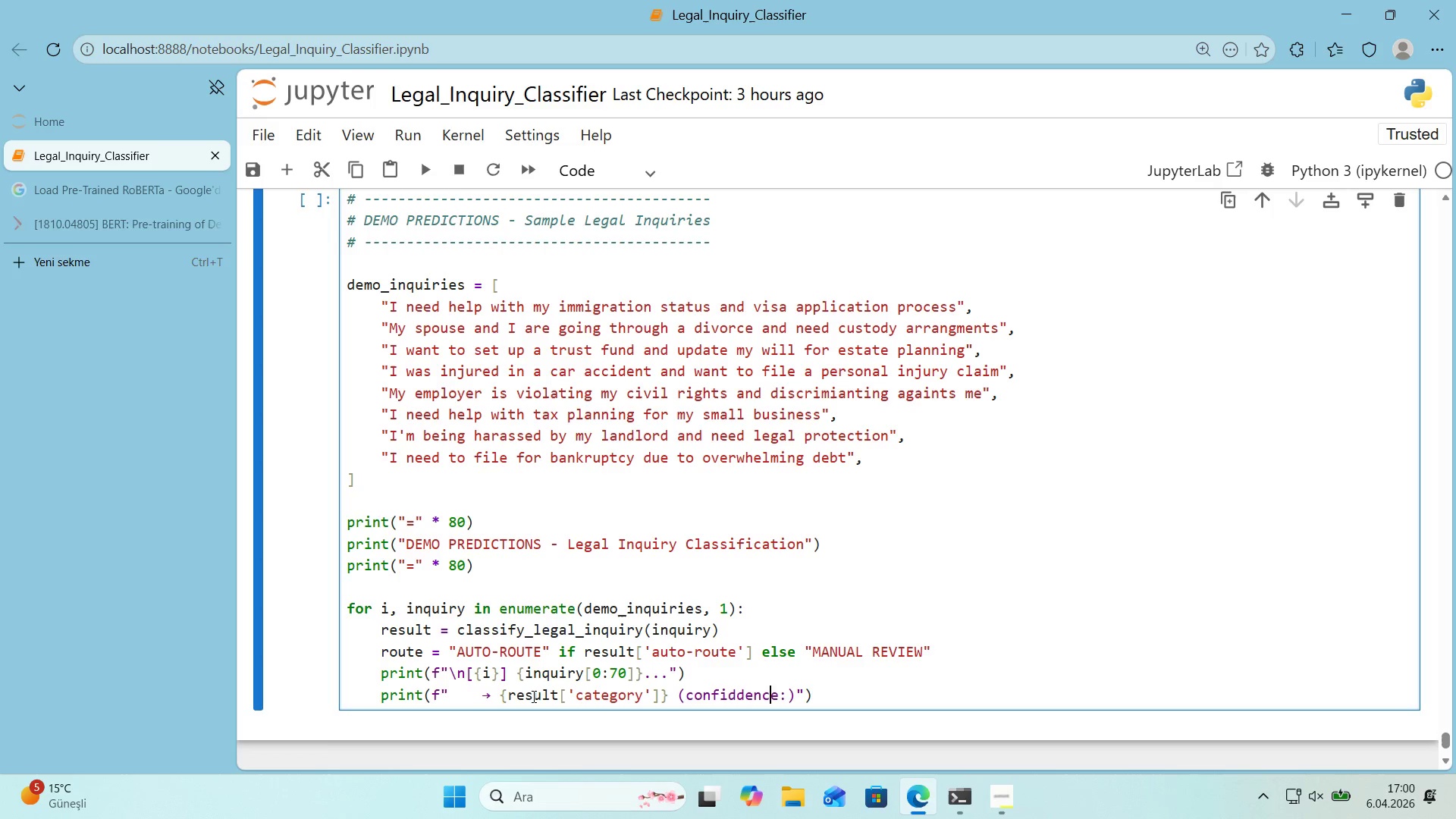 
key(ArrowLeft)
 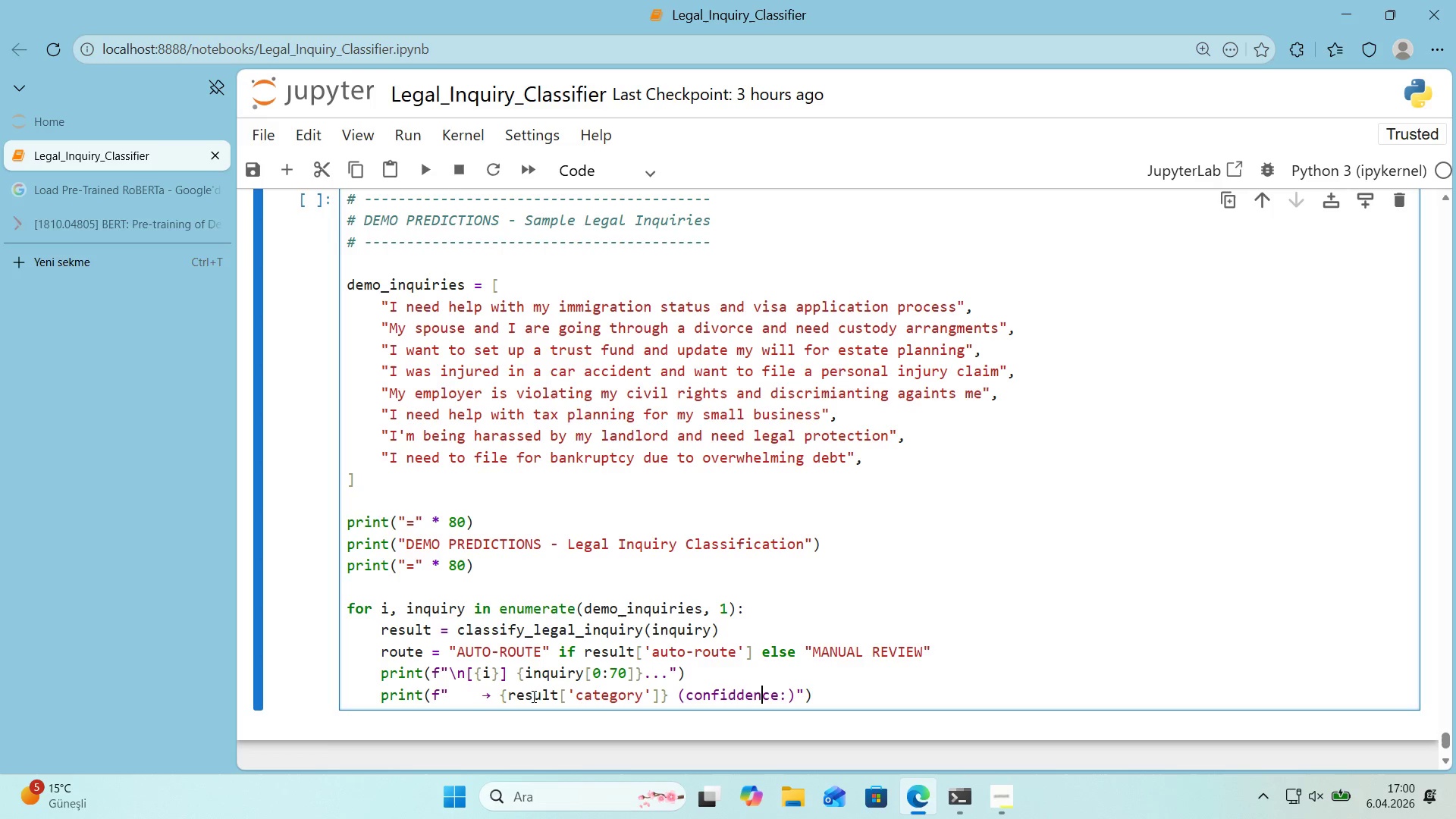 
key(ArrowLeft)
 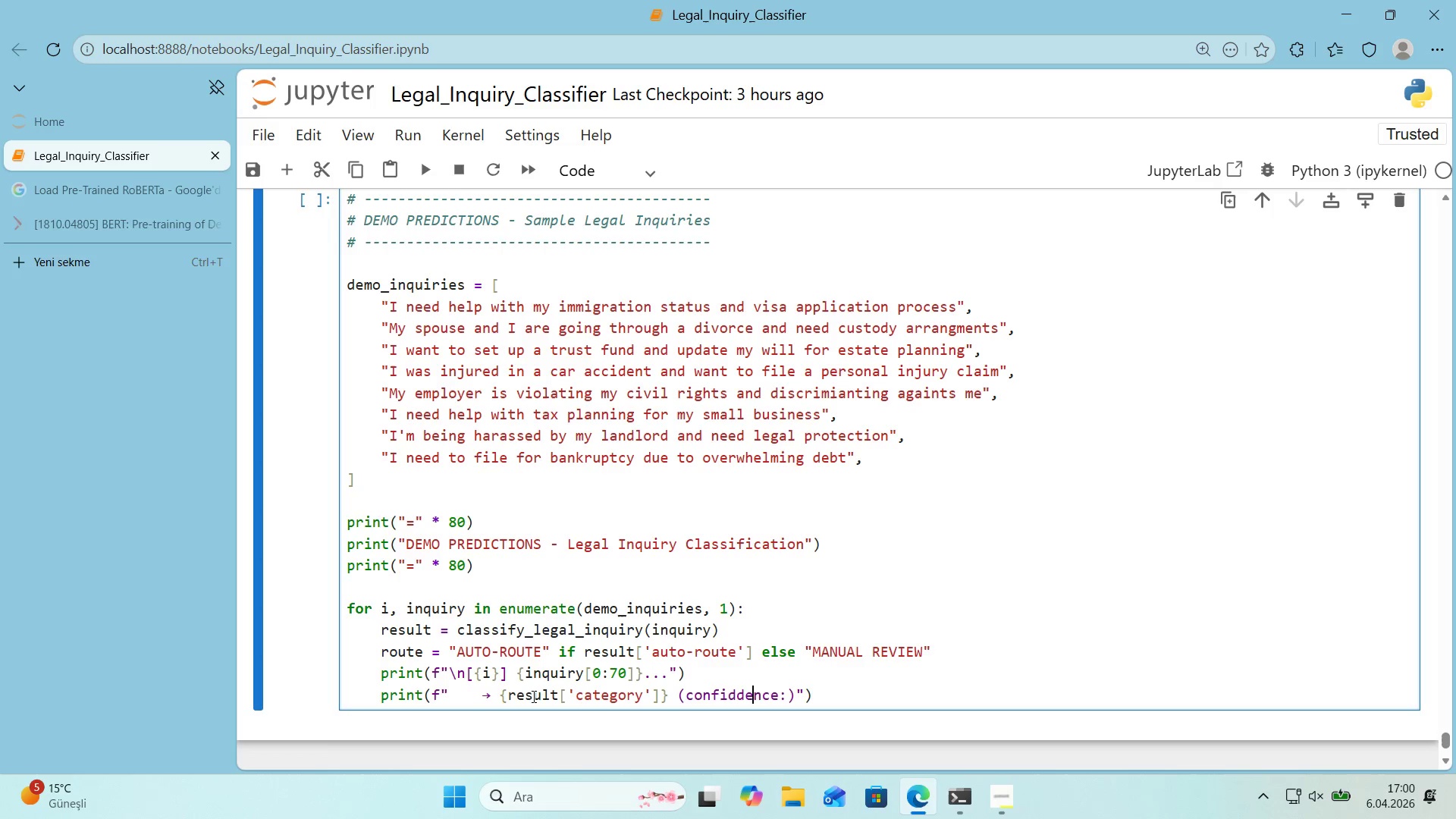 
key(ArrowLeft)
 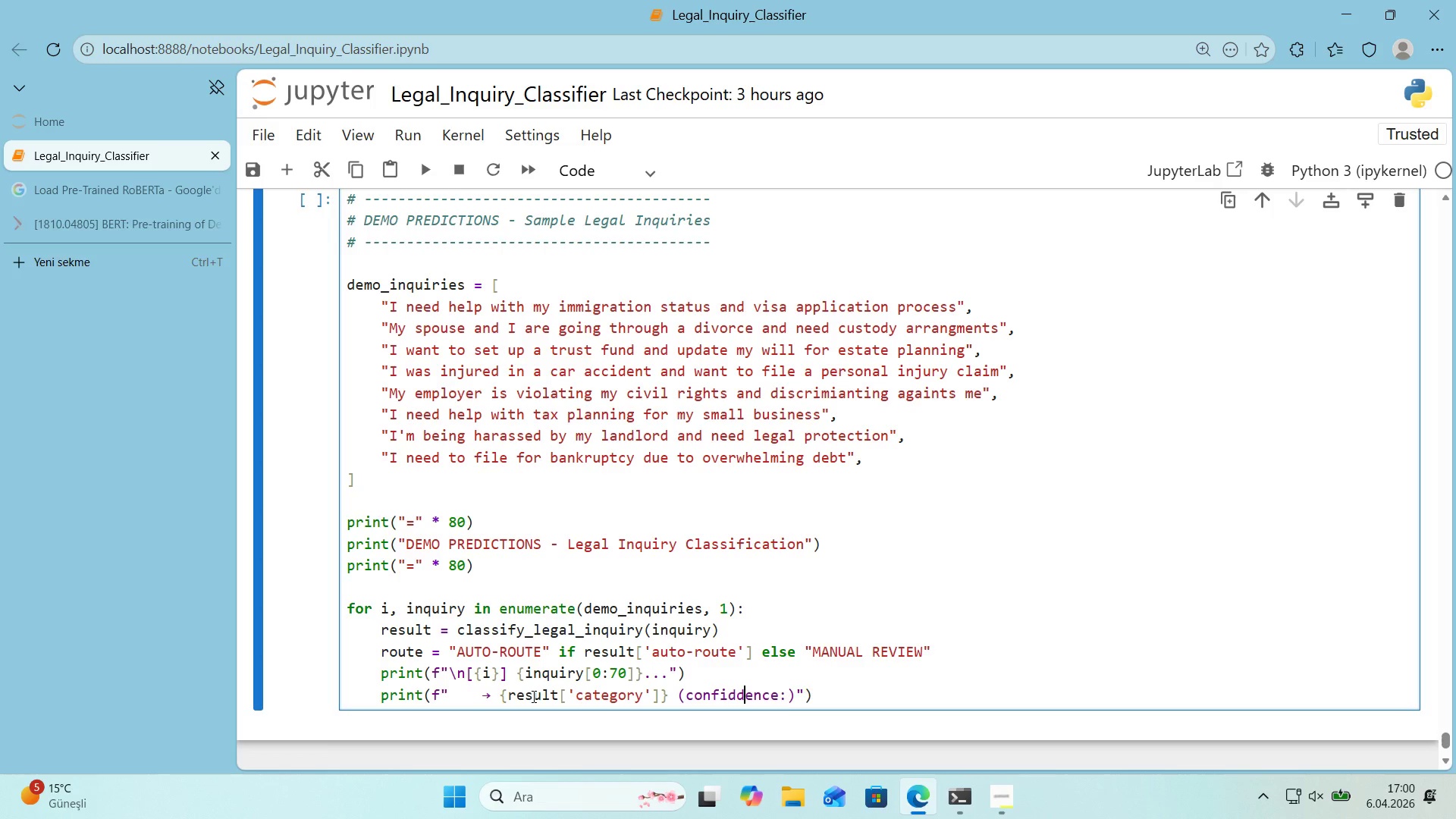 
key(Backspace)
 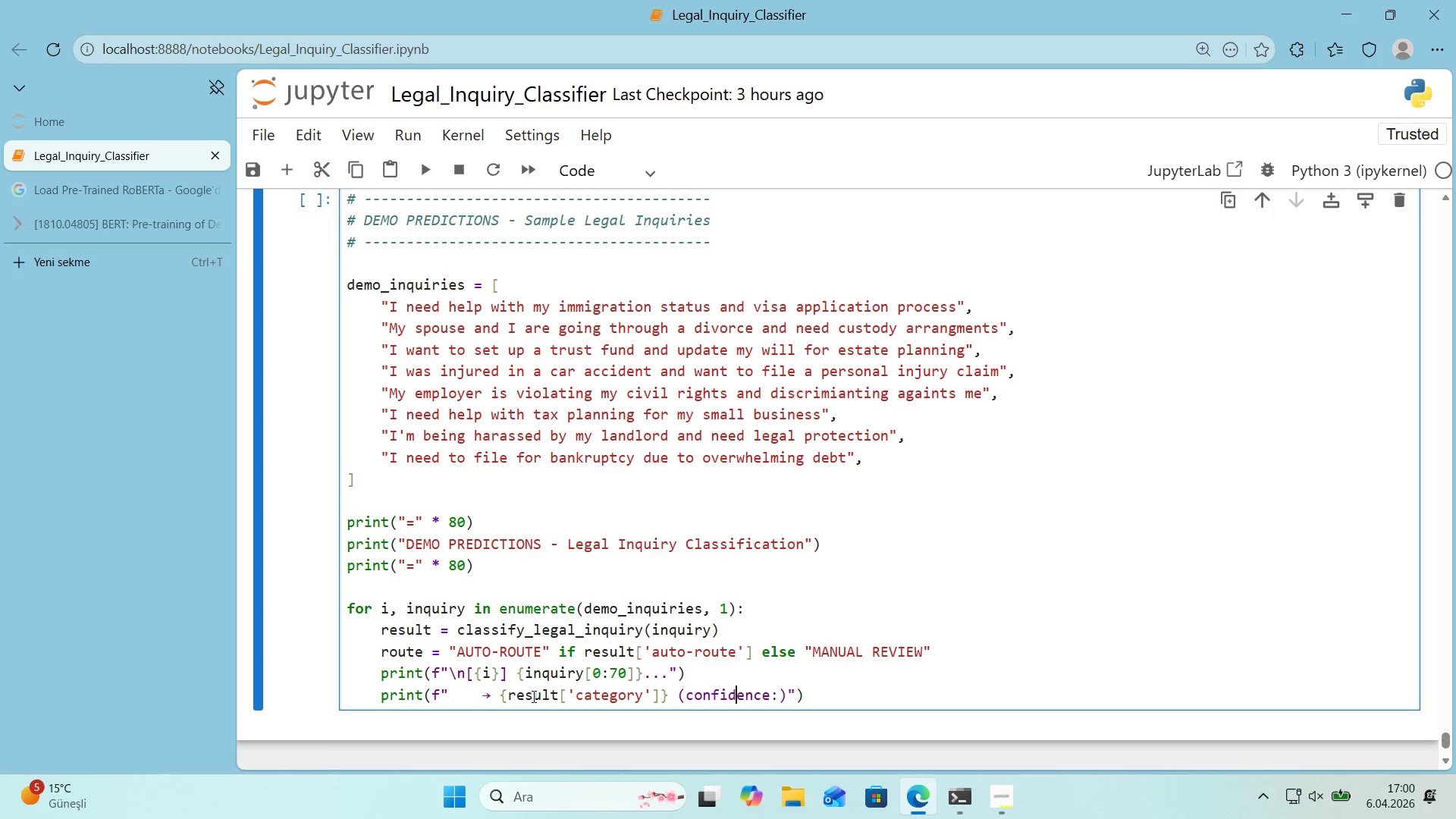 
key(ArrowRight)
 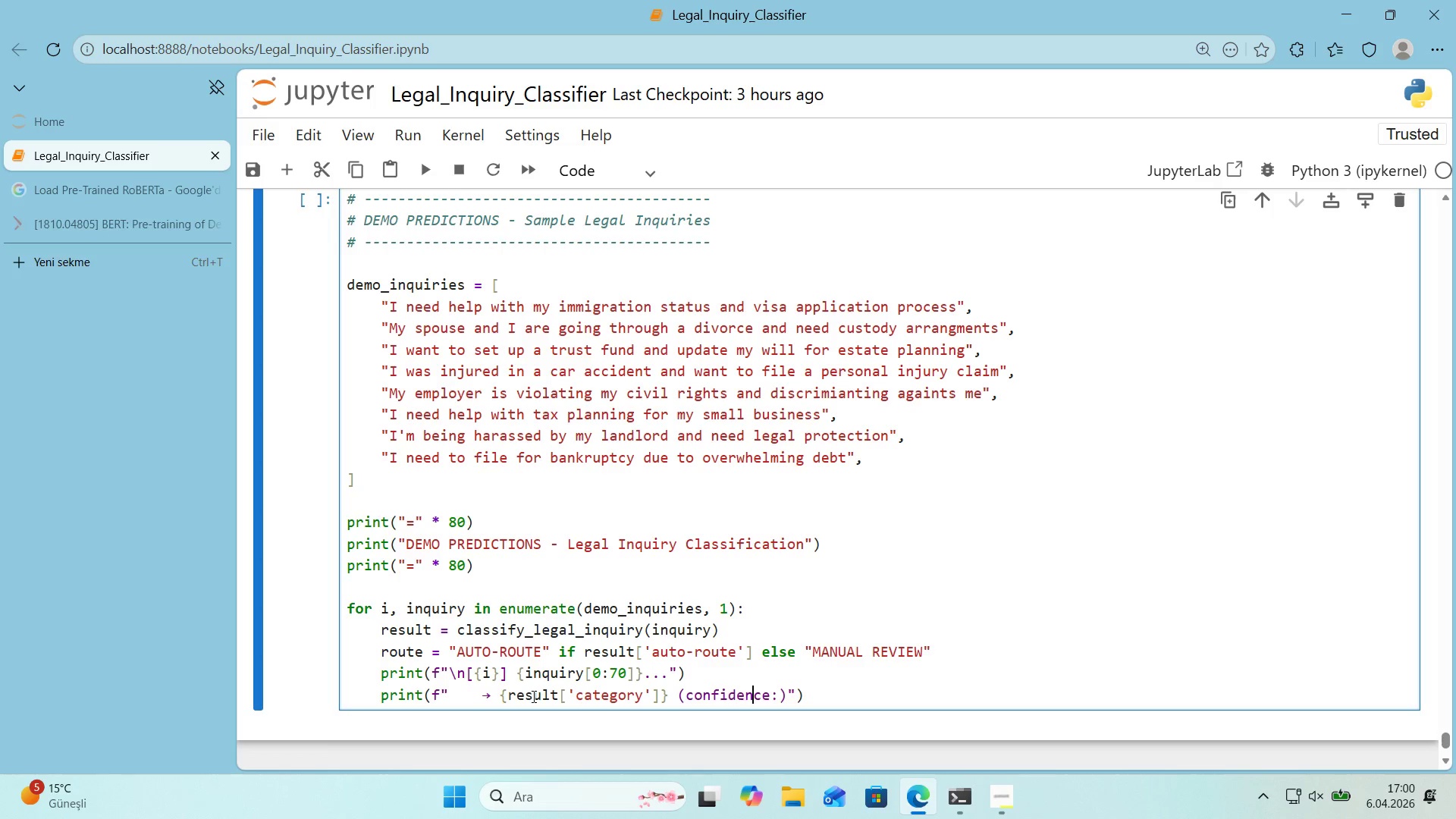 
key(ArrowRight)
 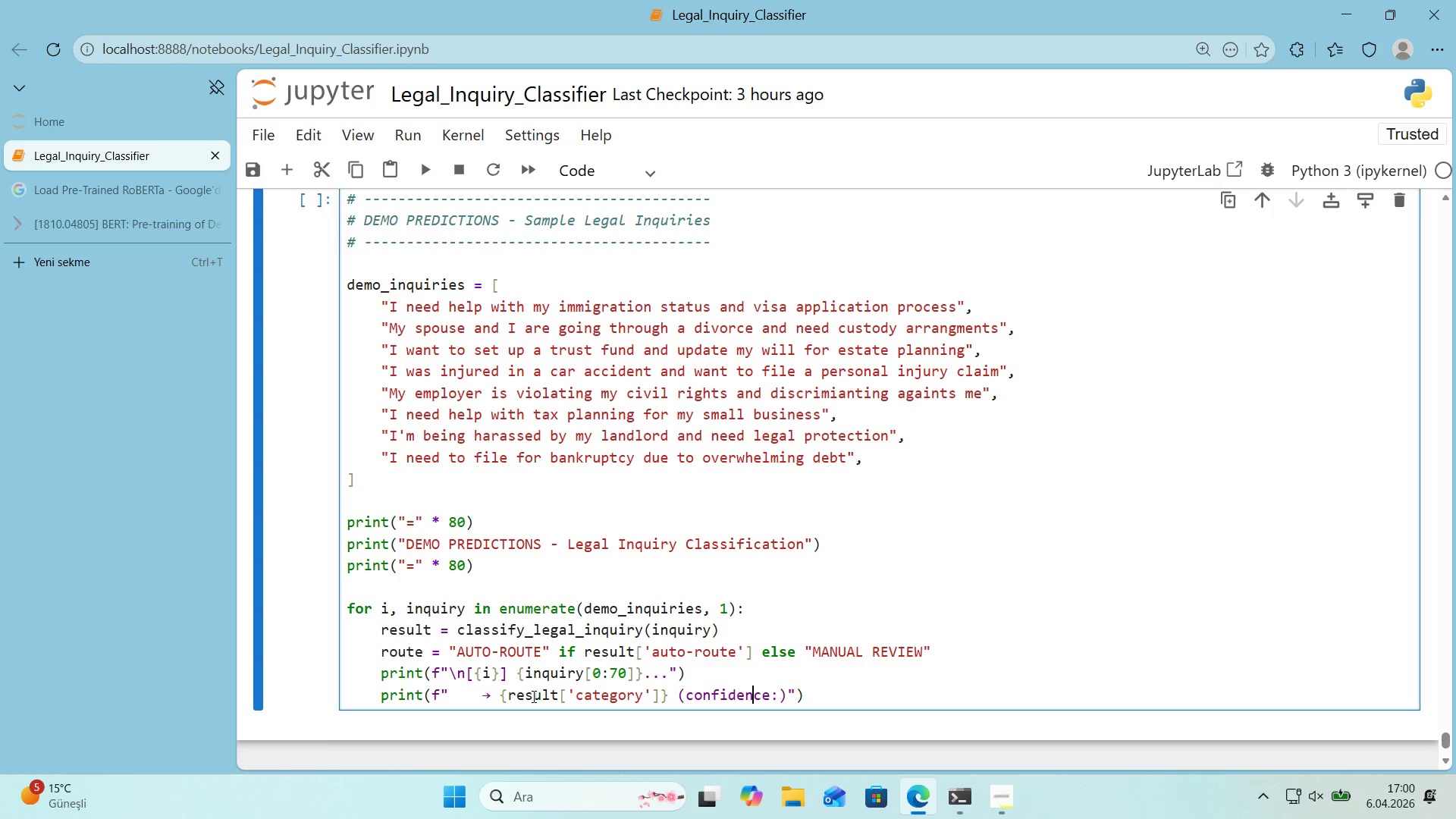 
key(ArrowRight)
 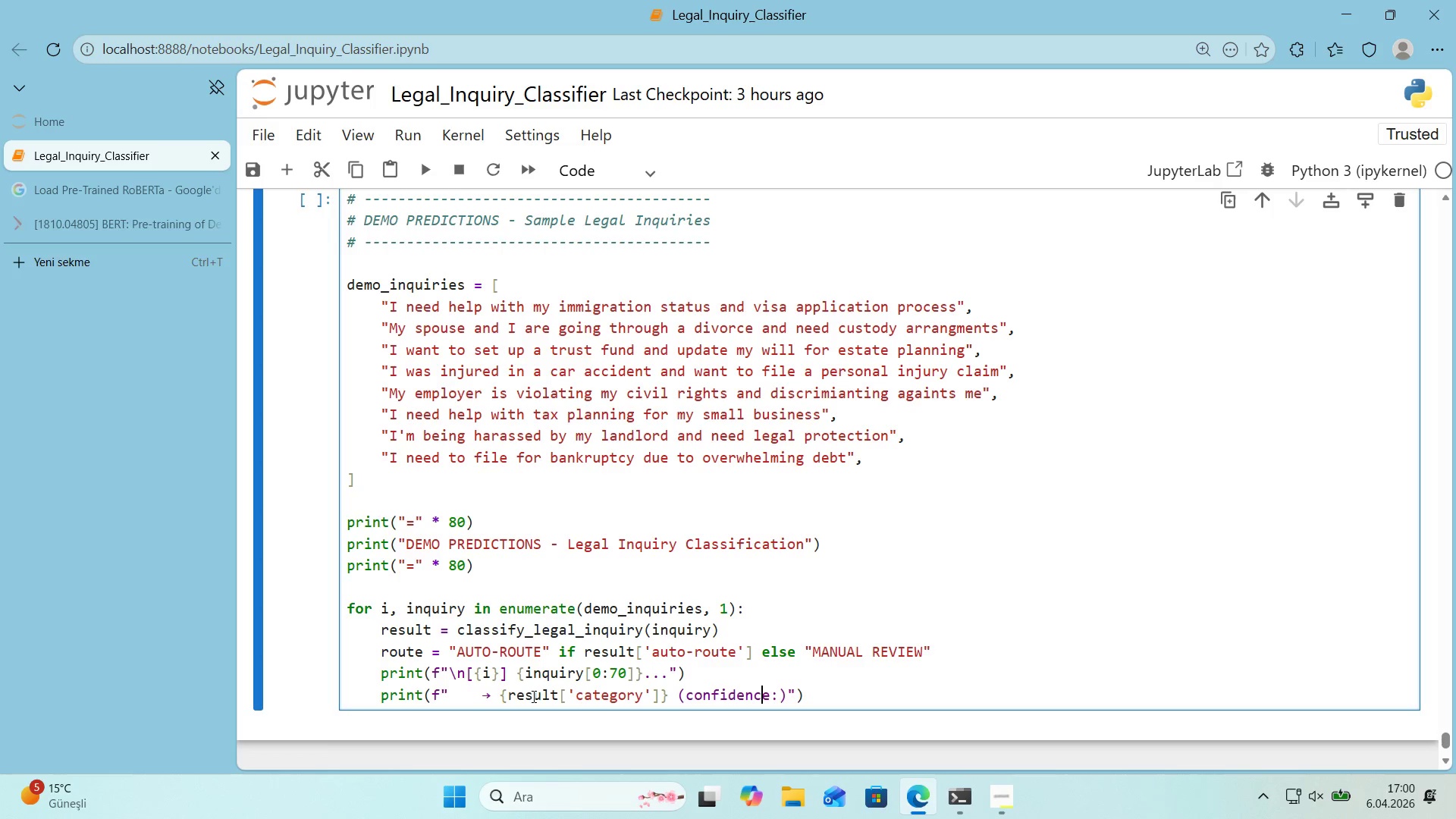 
key(ArrowRight)
 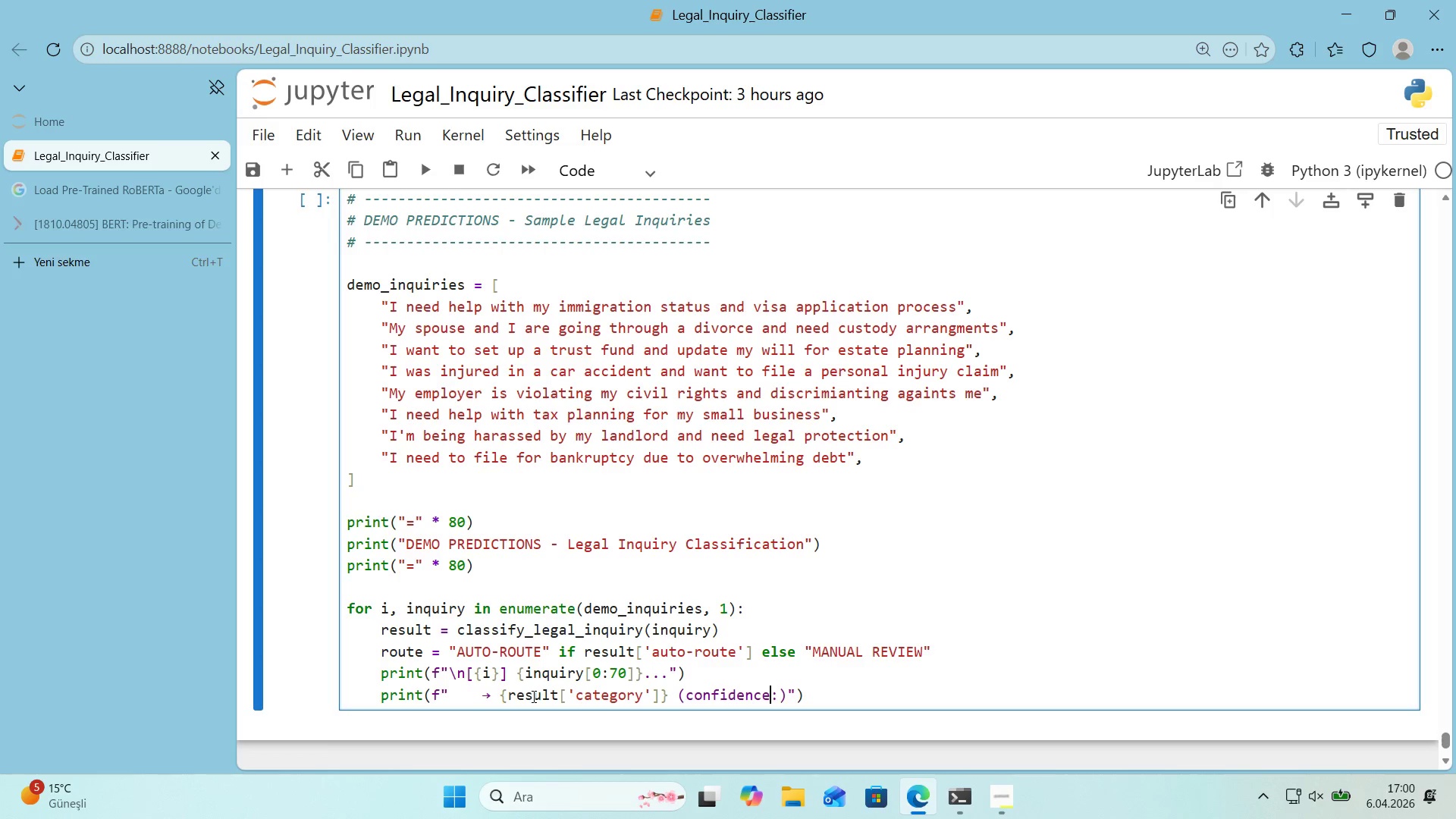 
key(ArrowRight)
 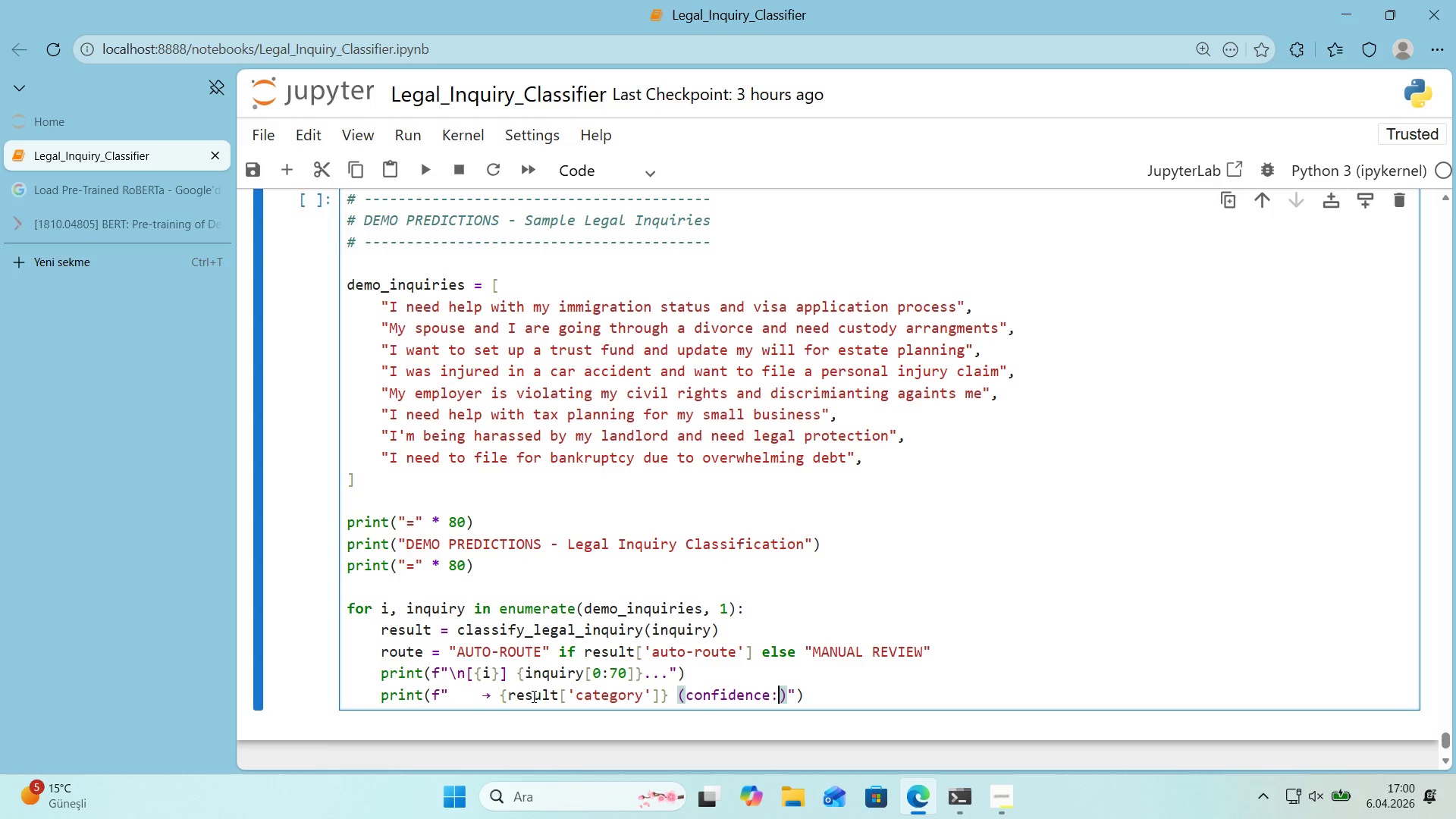 
key(Space)
 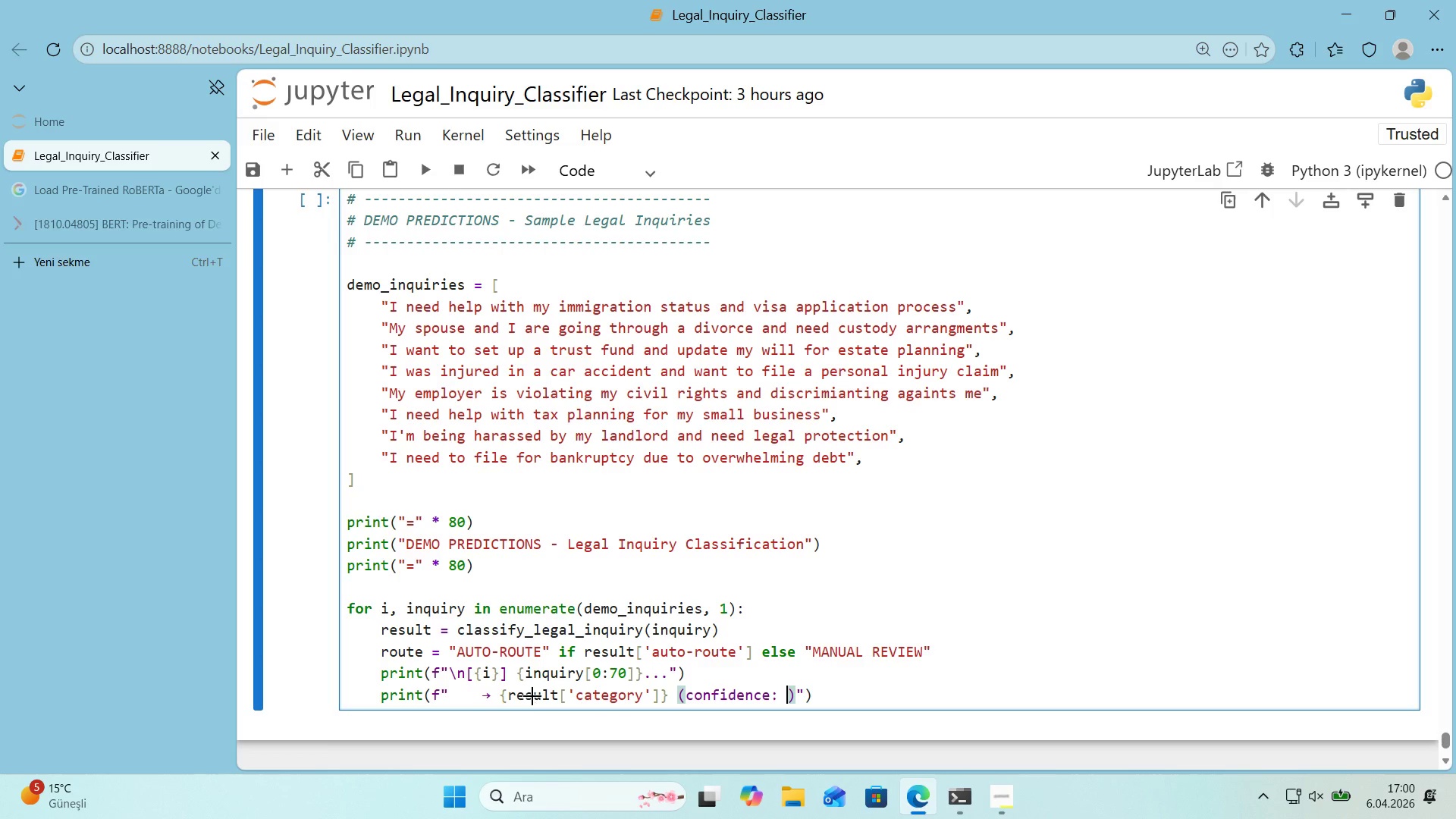 
key(Alt+Control+7)
 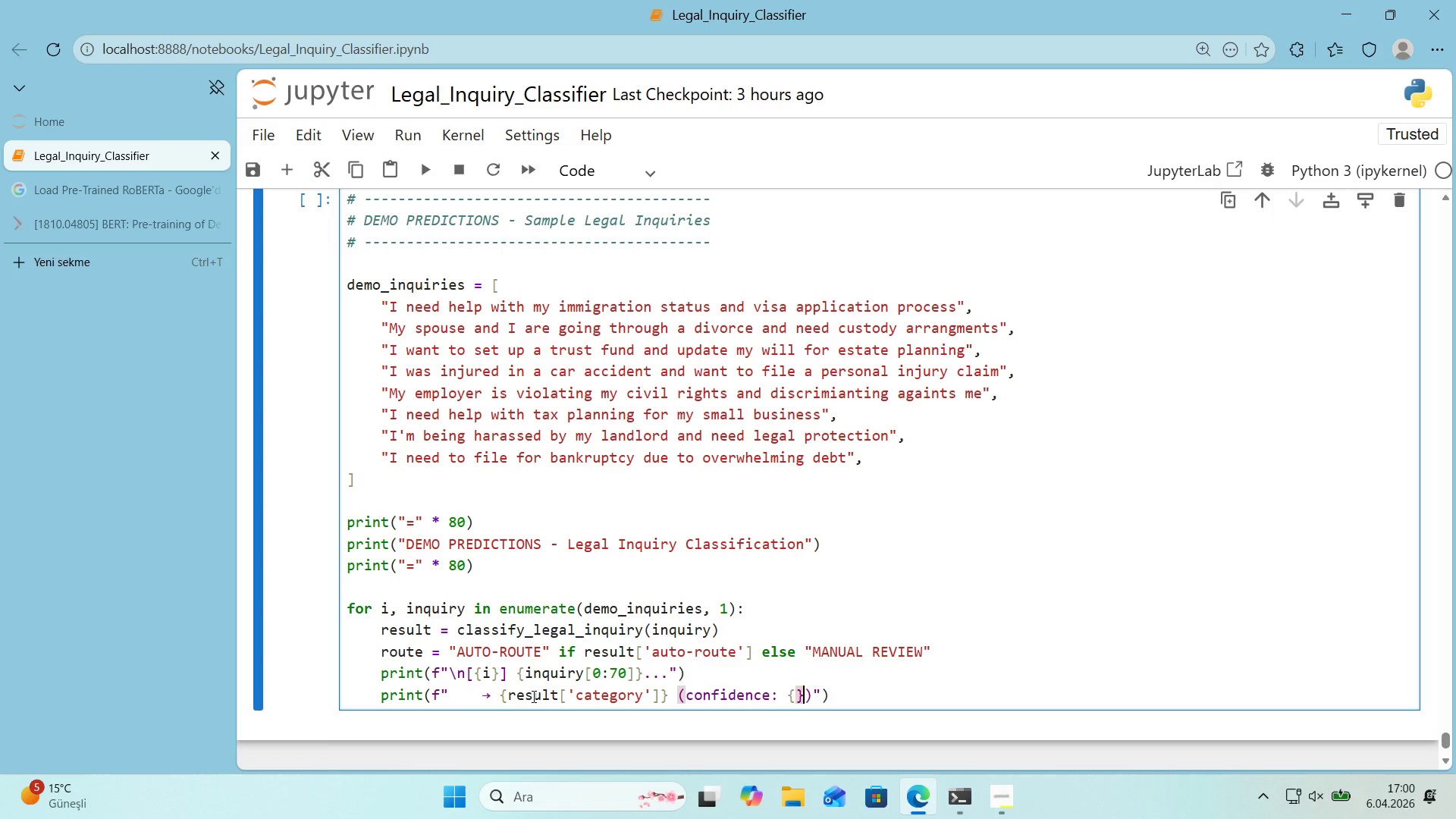 
key(Alt+Control+0)
 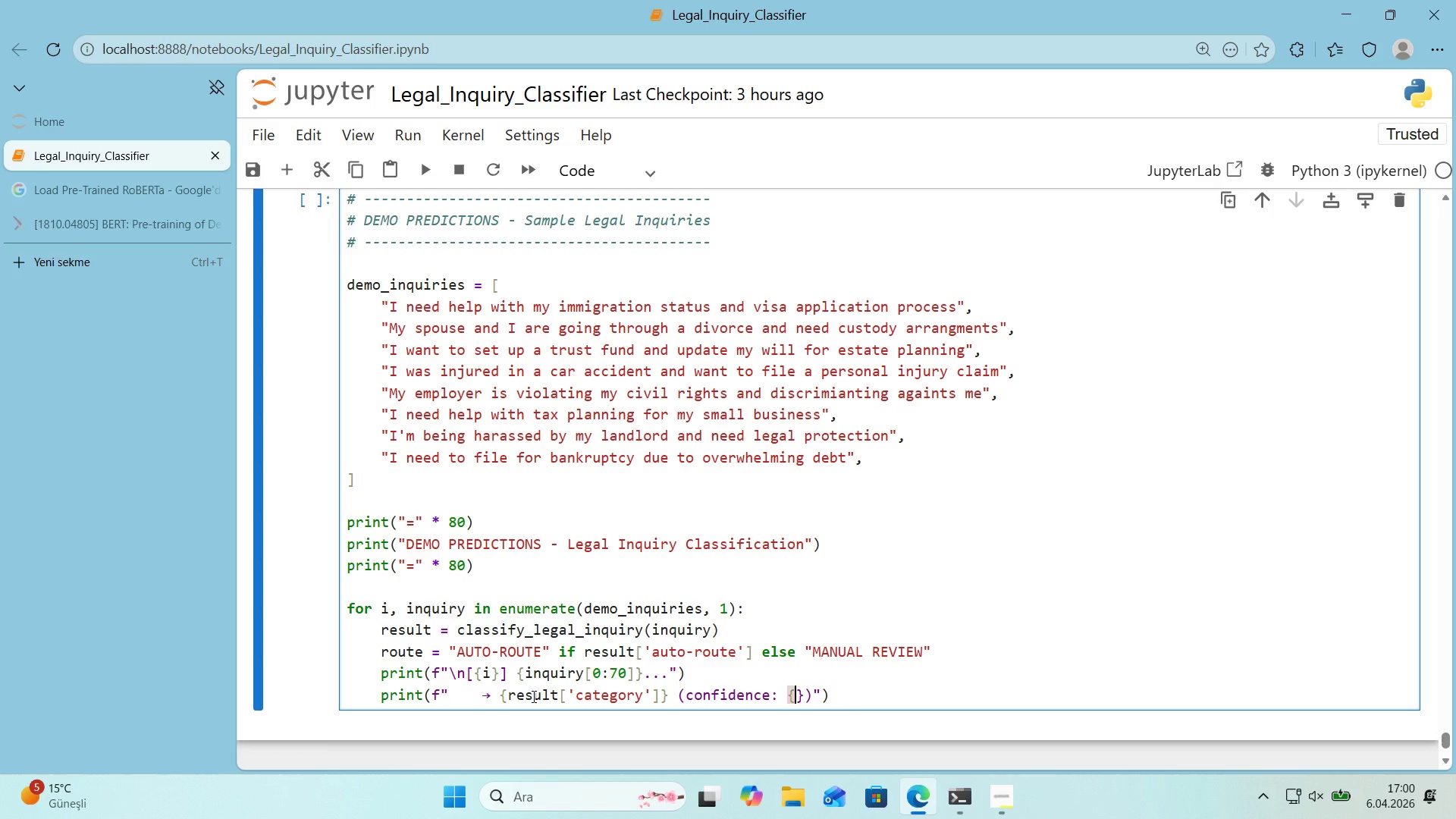 
key(ArrowLeft)
 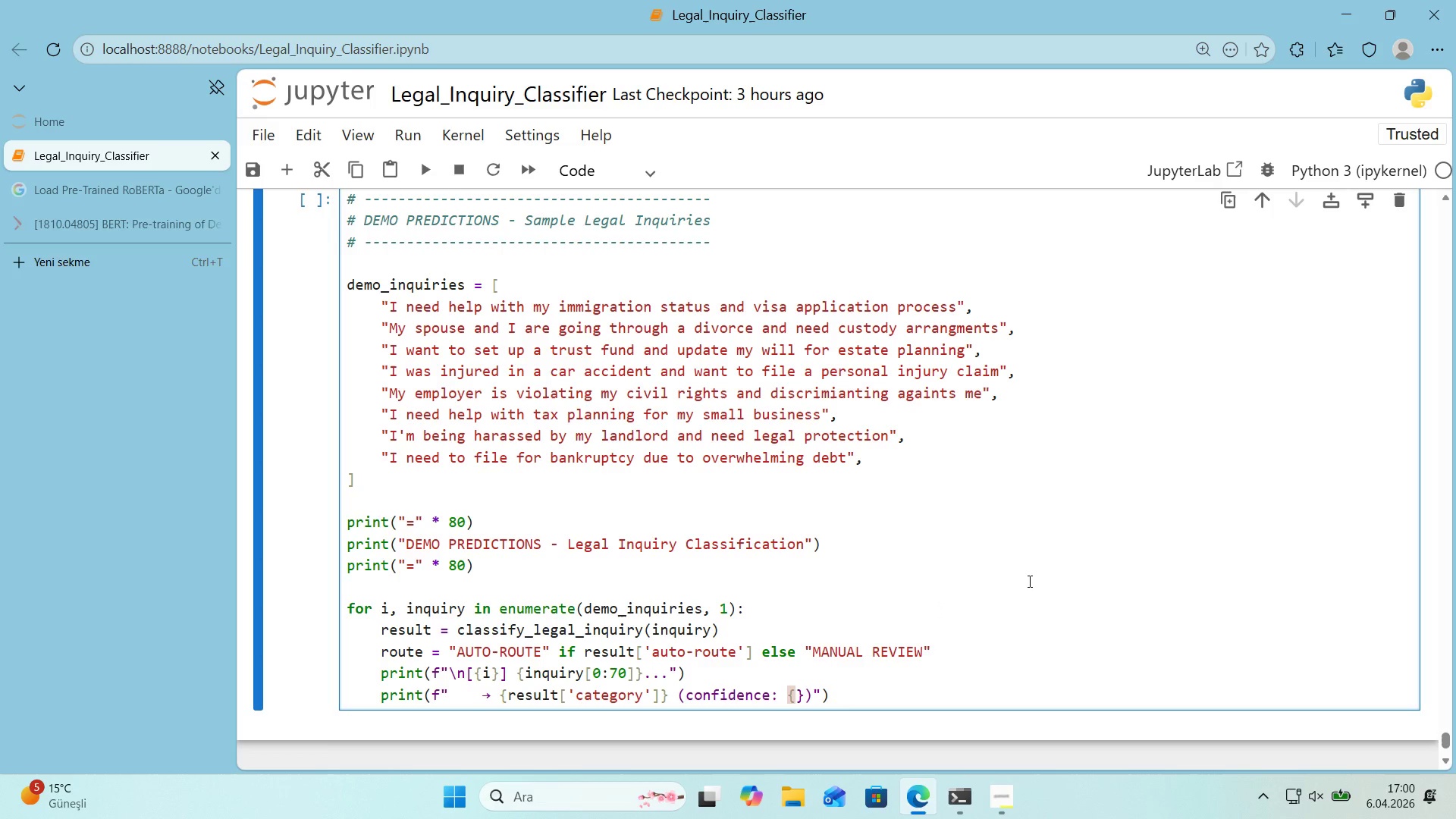 
type(result)
 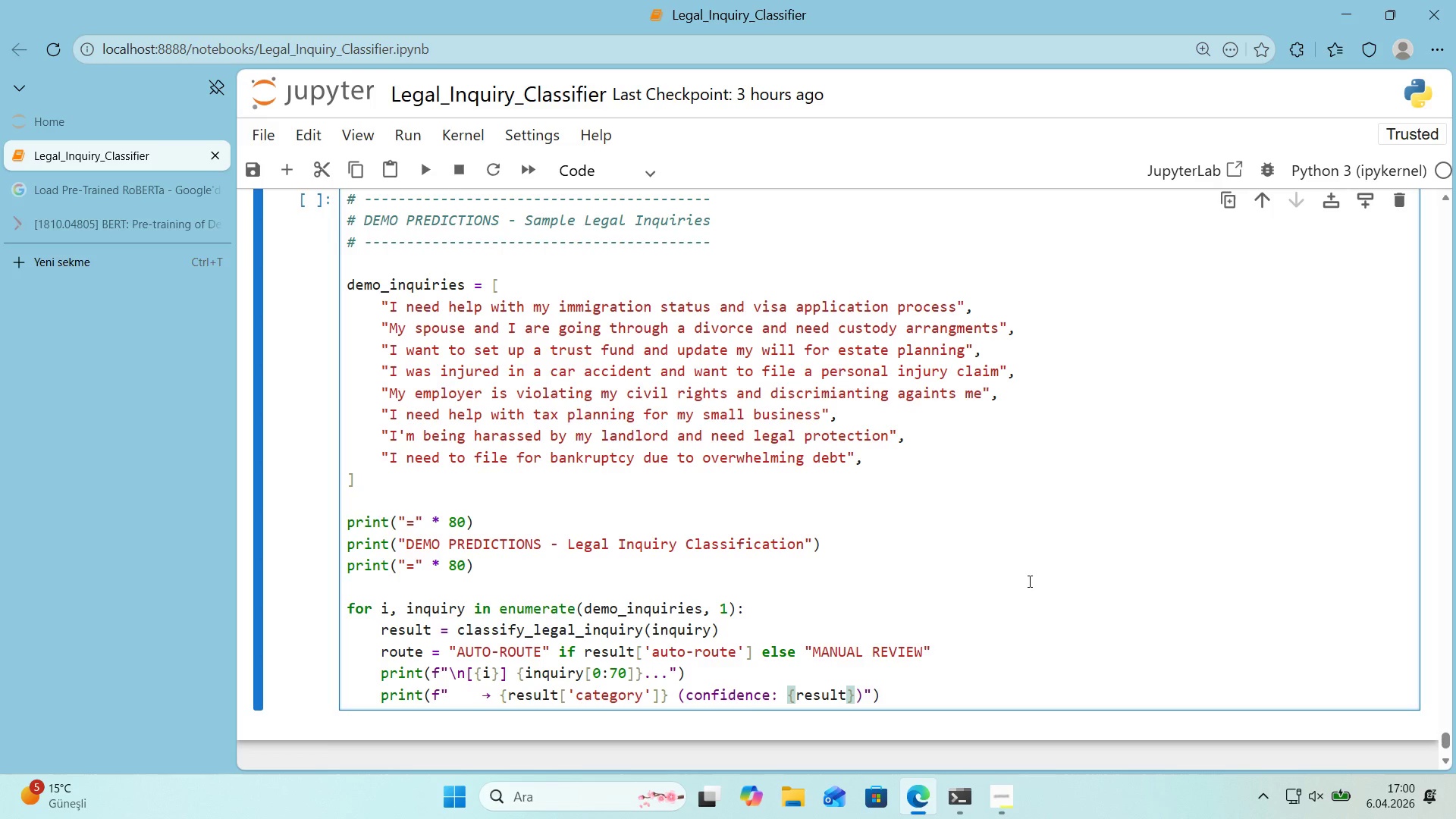 
key(Alt+Control+8)
 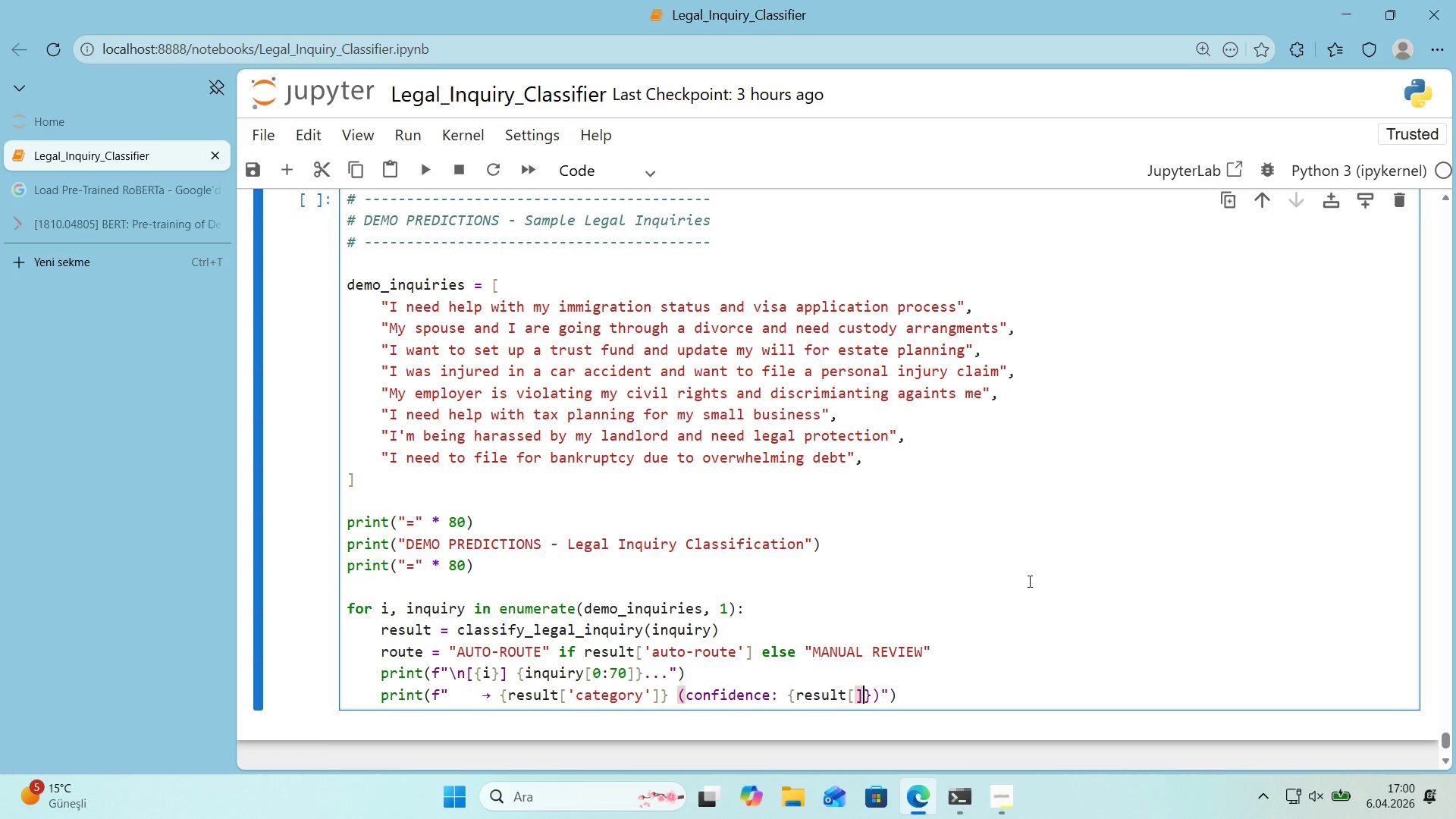 
key(Alt+Control+9)
 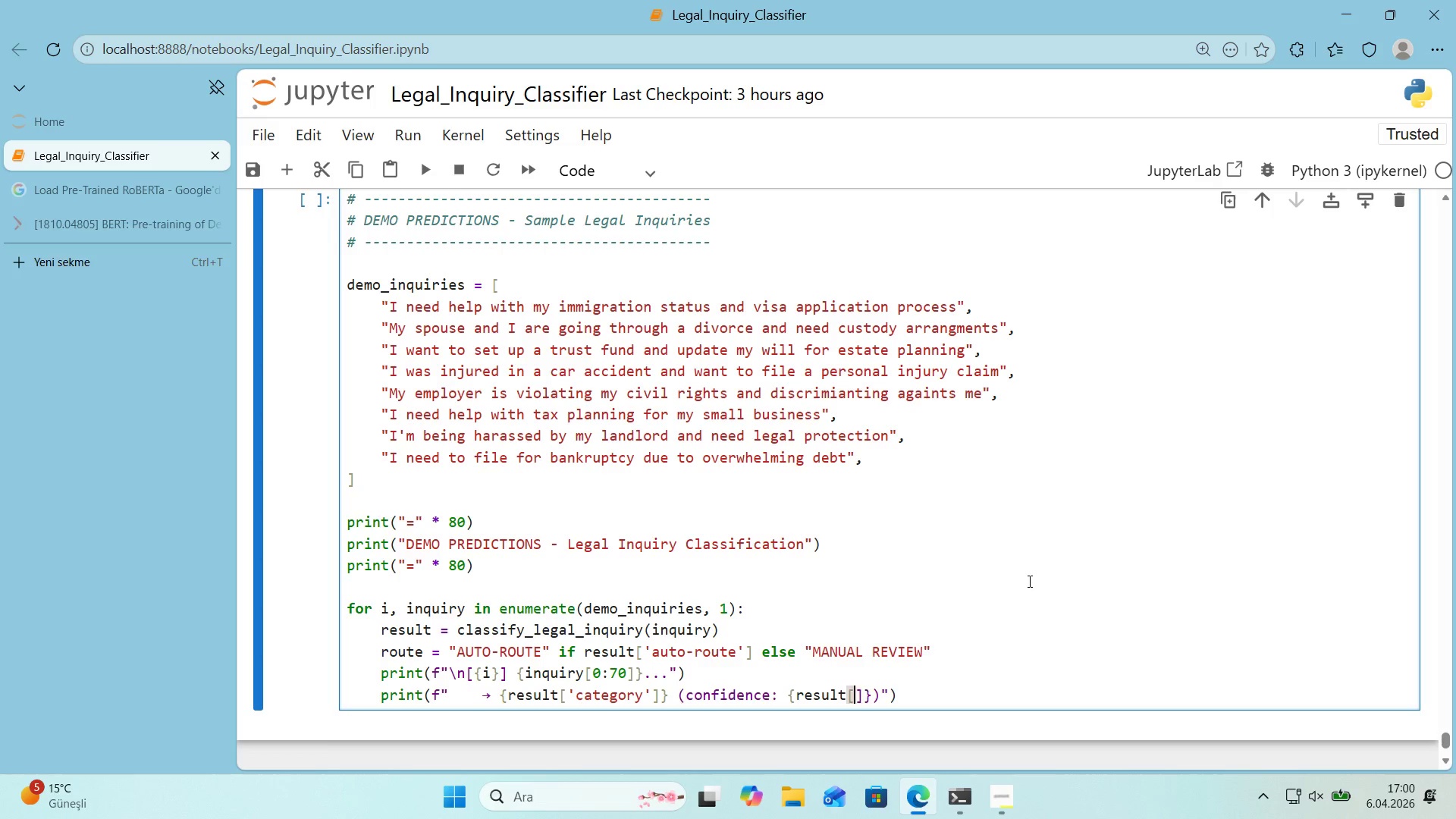 
key(ArrowLeft)
 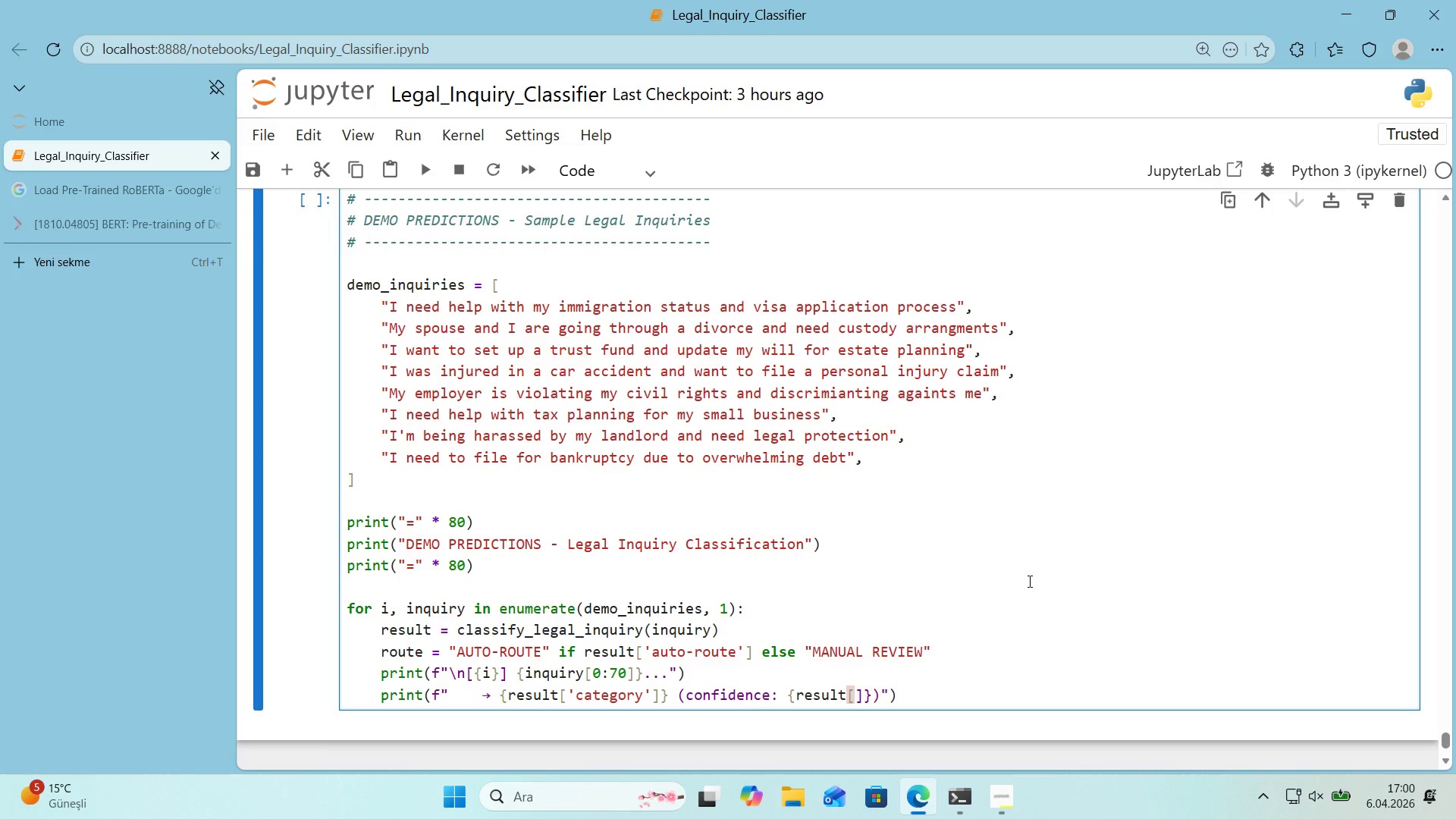 
type(@@)
 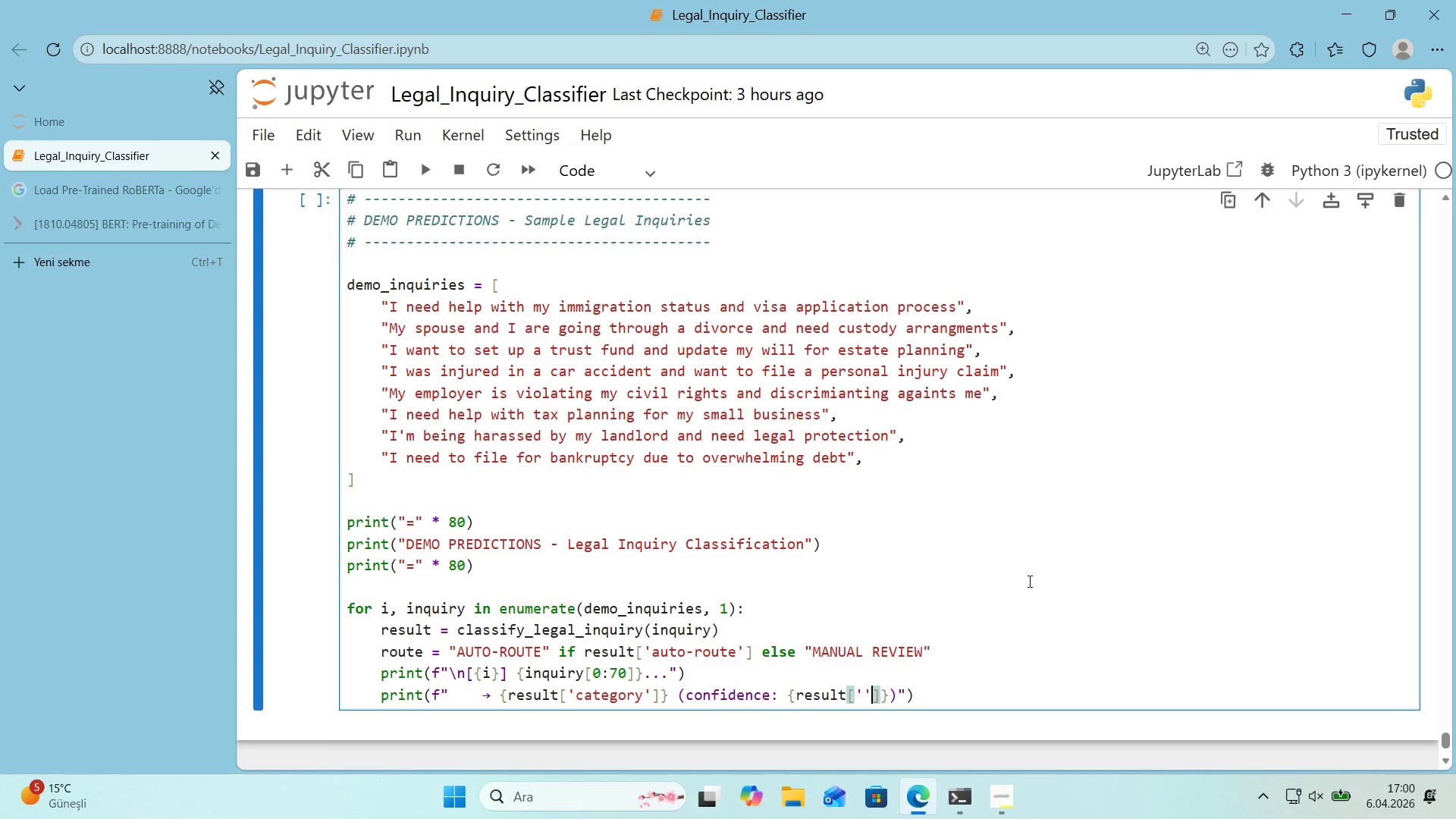 
key(ArrowLeft)
 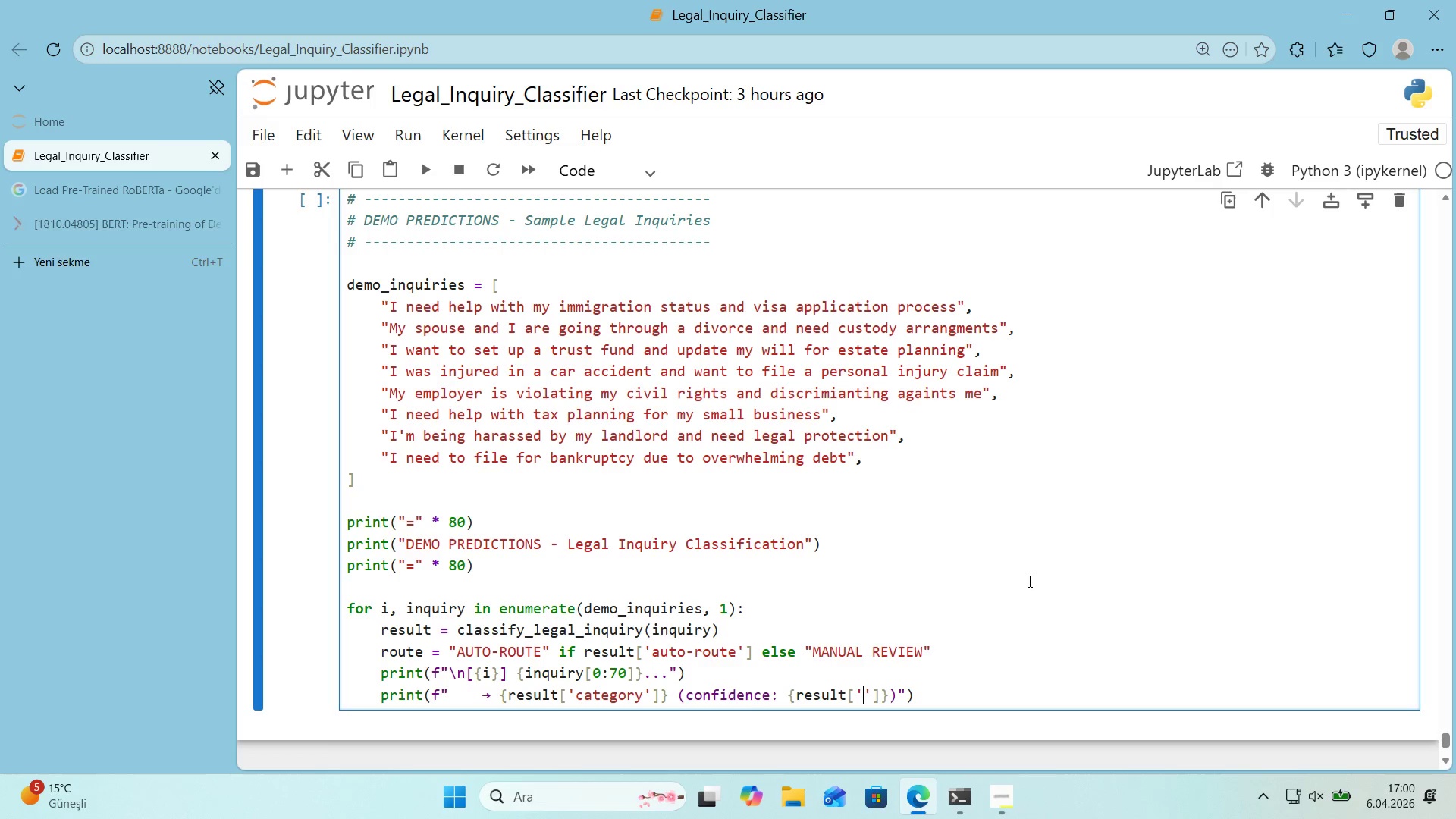 
type(conf'dence)
 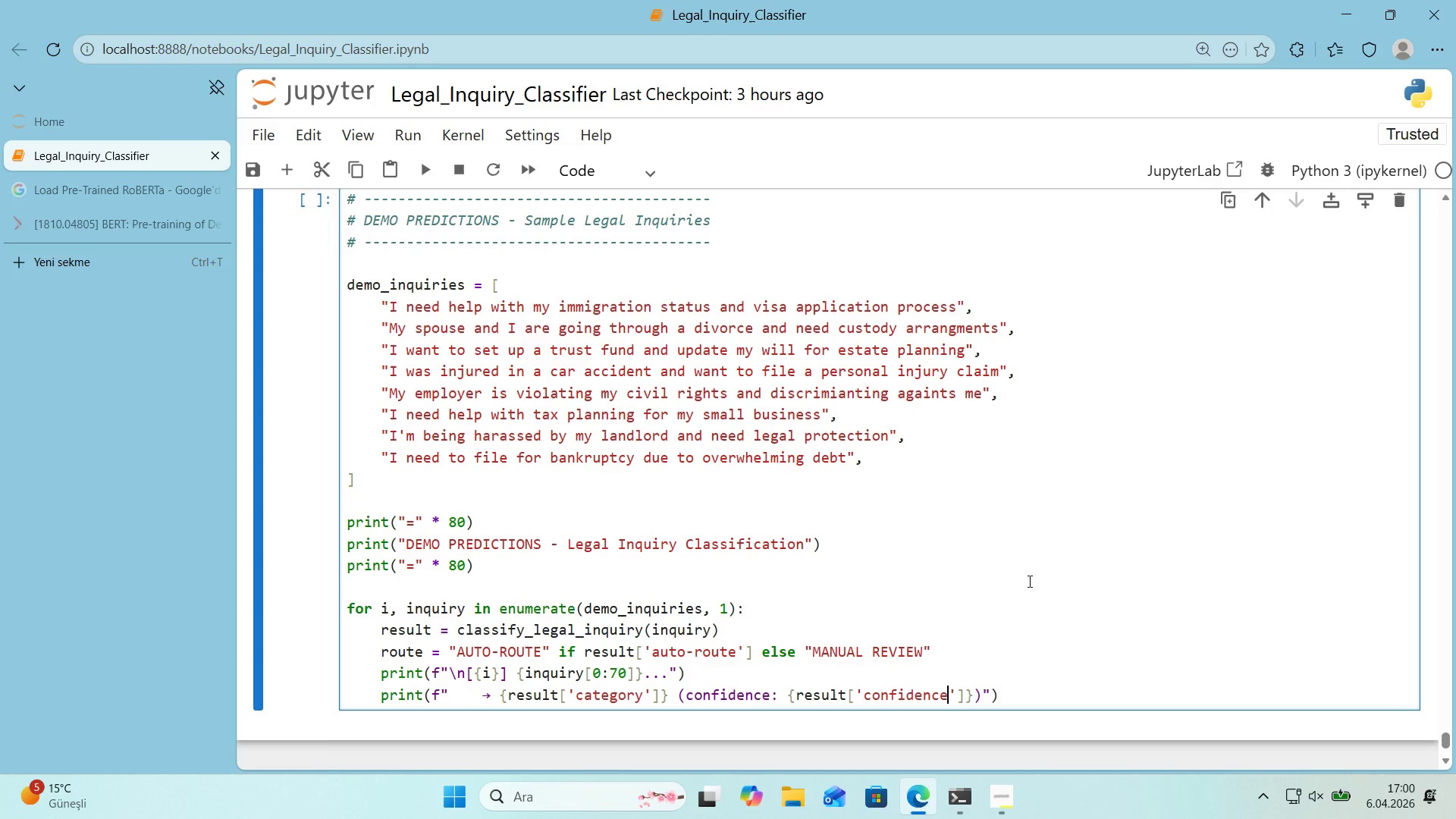 
key(ArrowRight)
 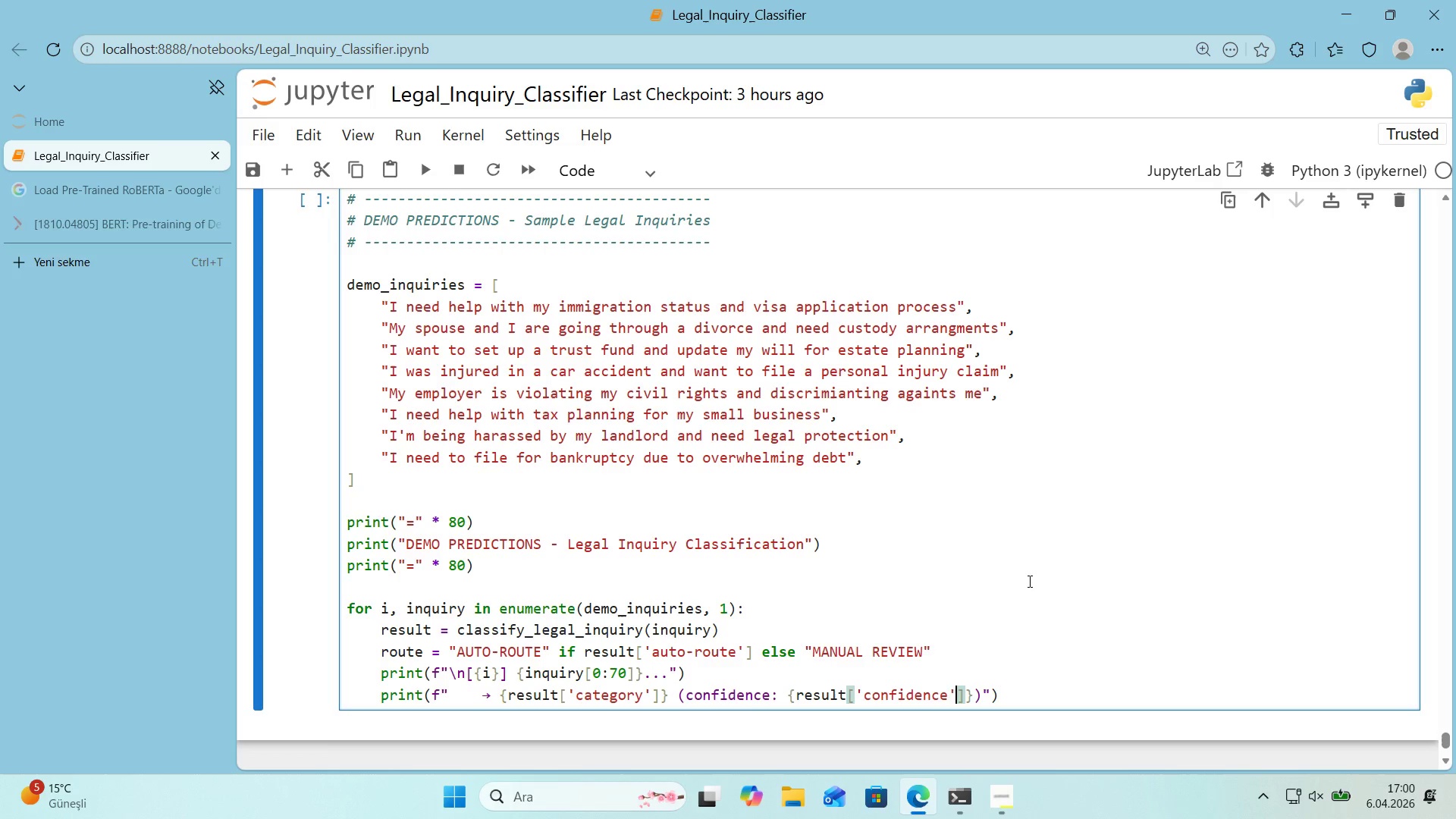 
key(ArrowRight)
 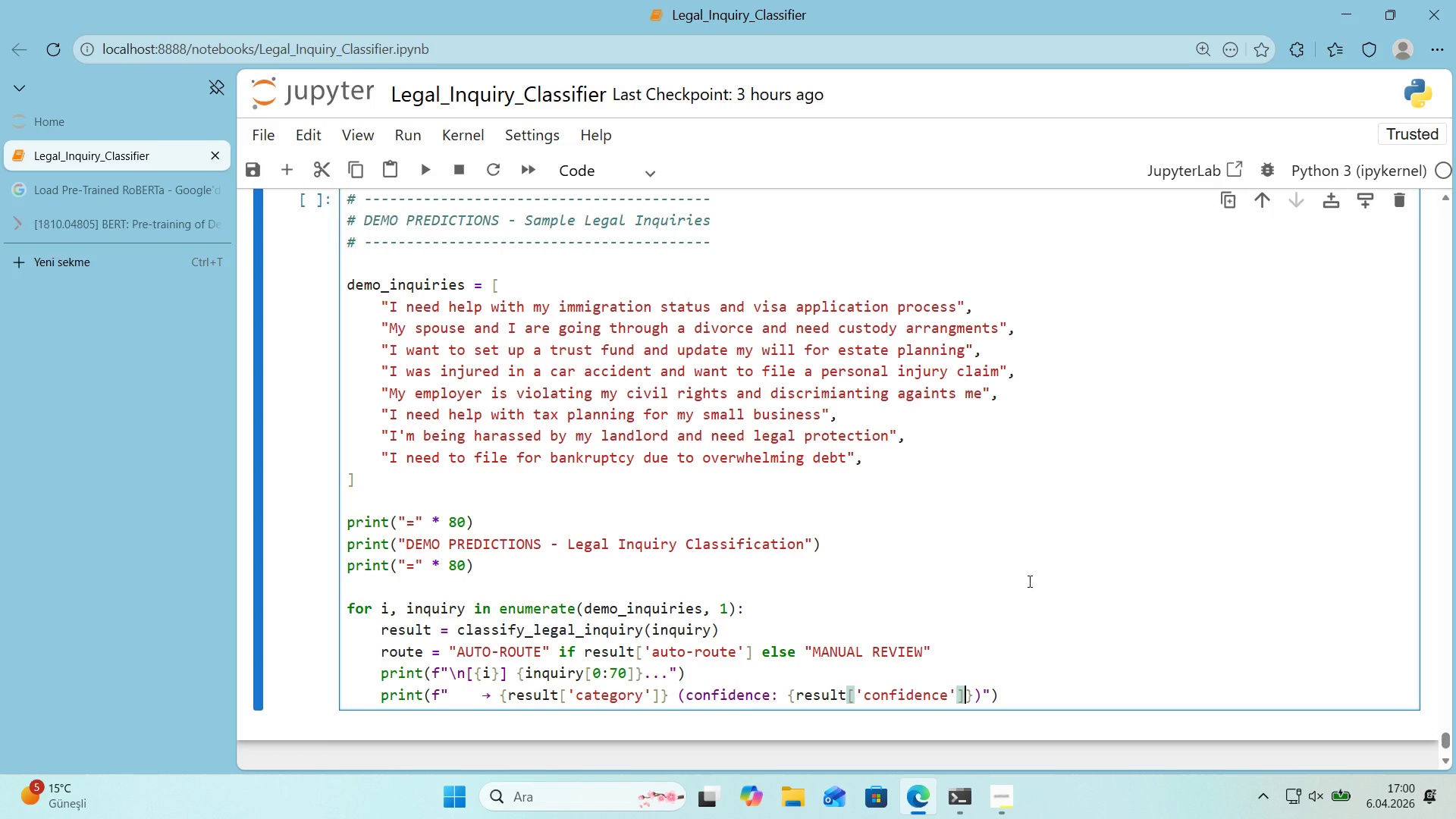 
type(>.2%)
 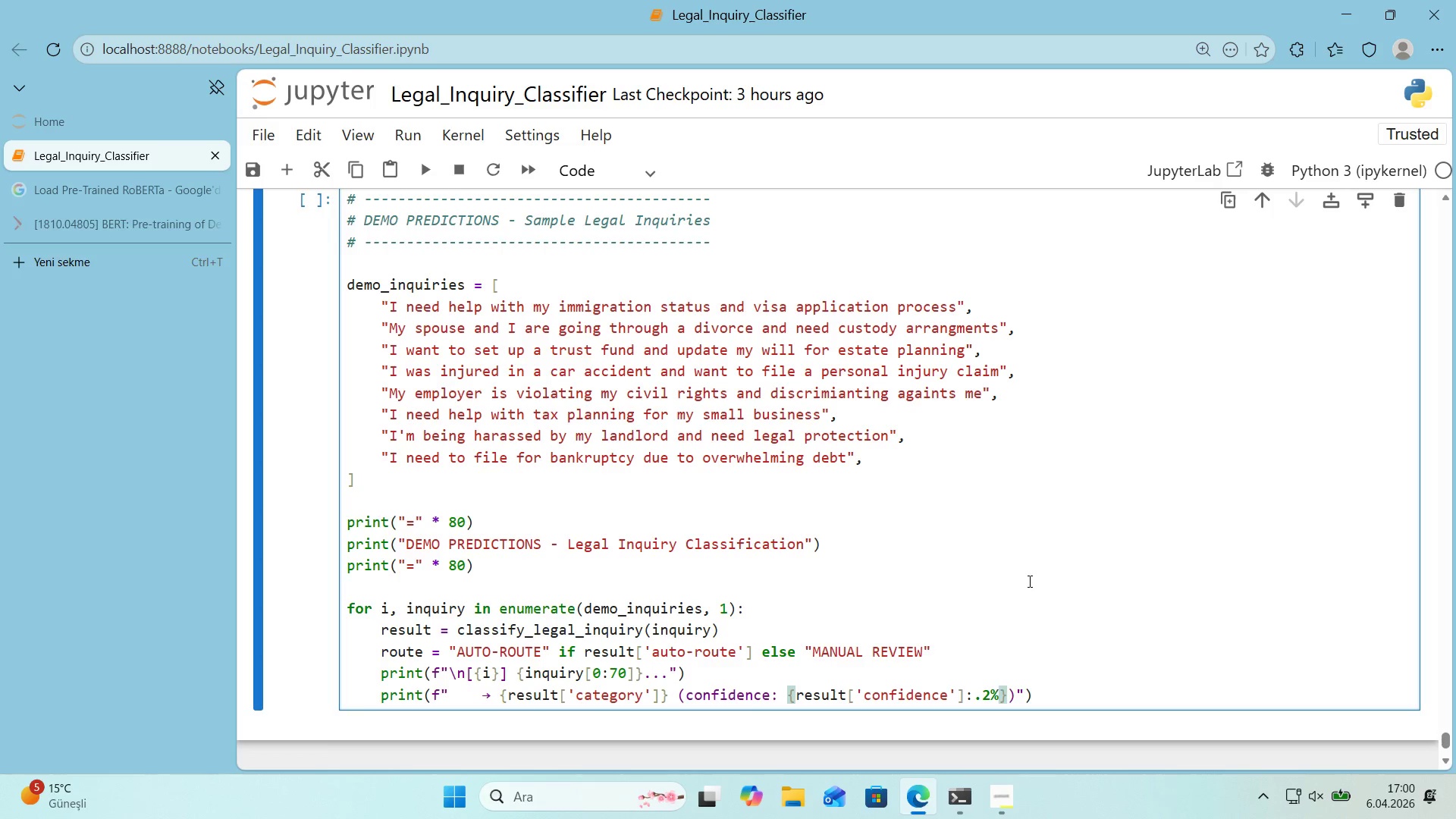 
key(ArrowRight)
 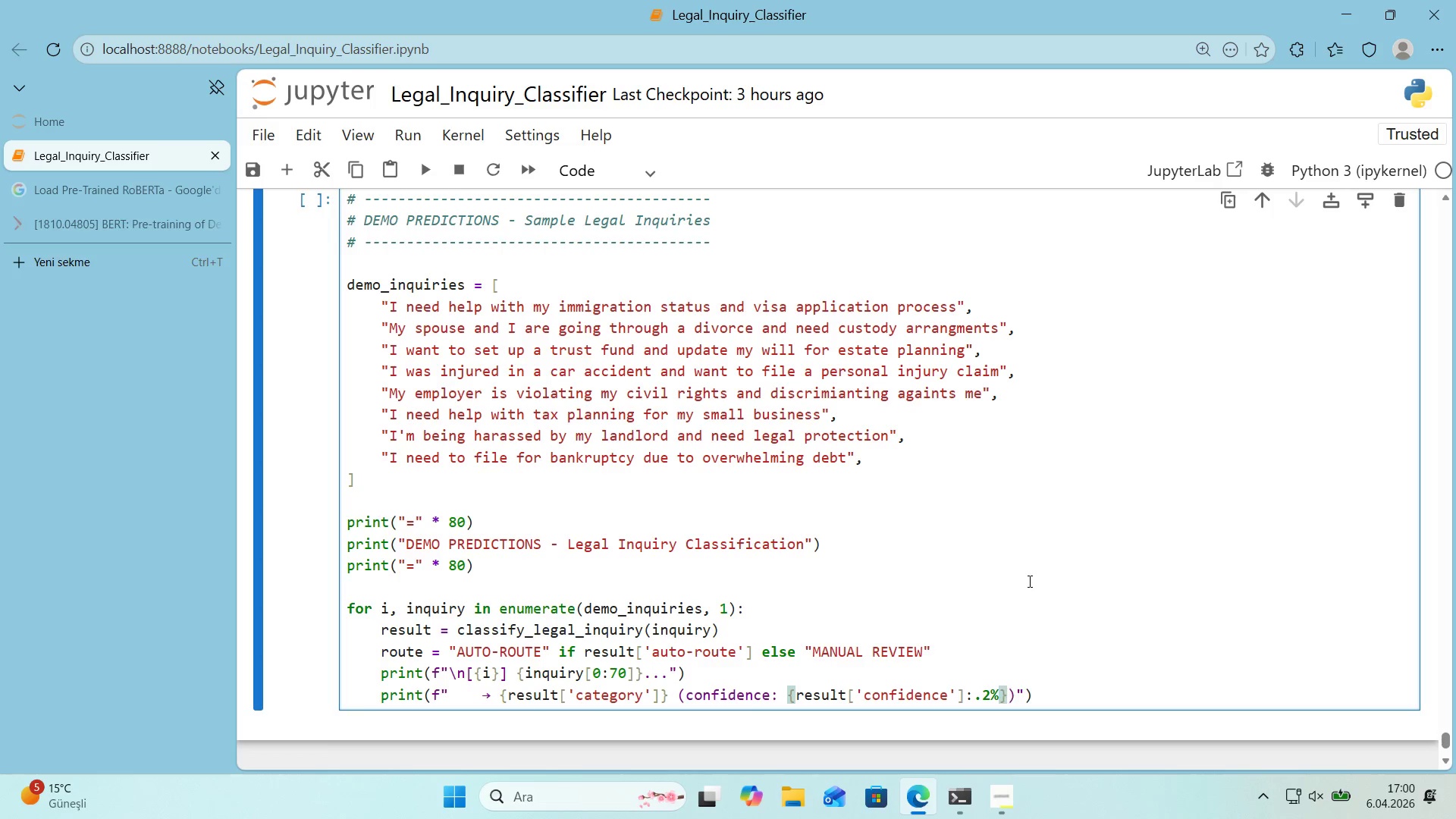 
key(ArrowRight)
 